 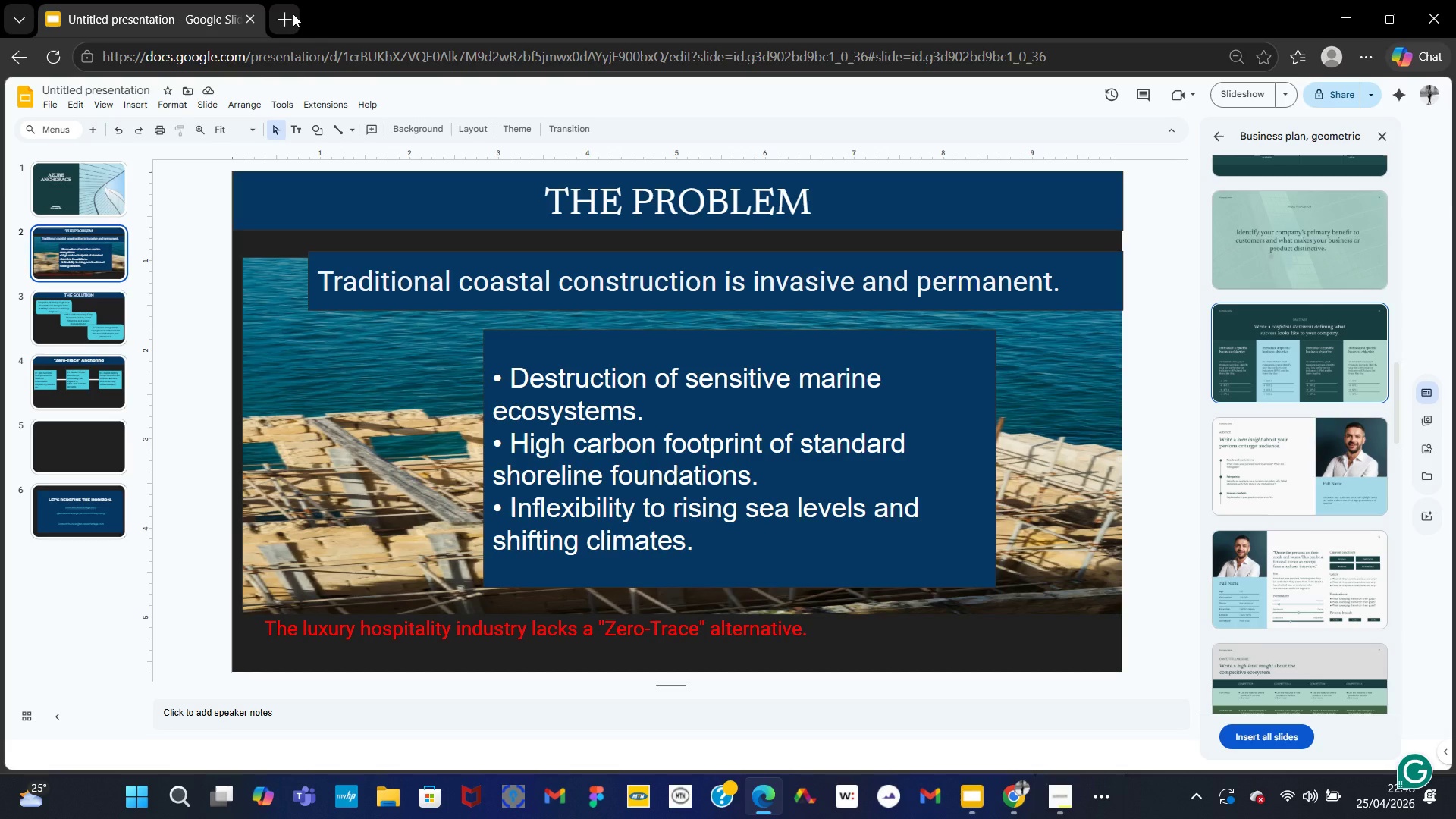 
type(SLATEE)
key(Backspace)
type( BLUE)
 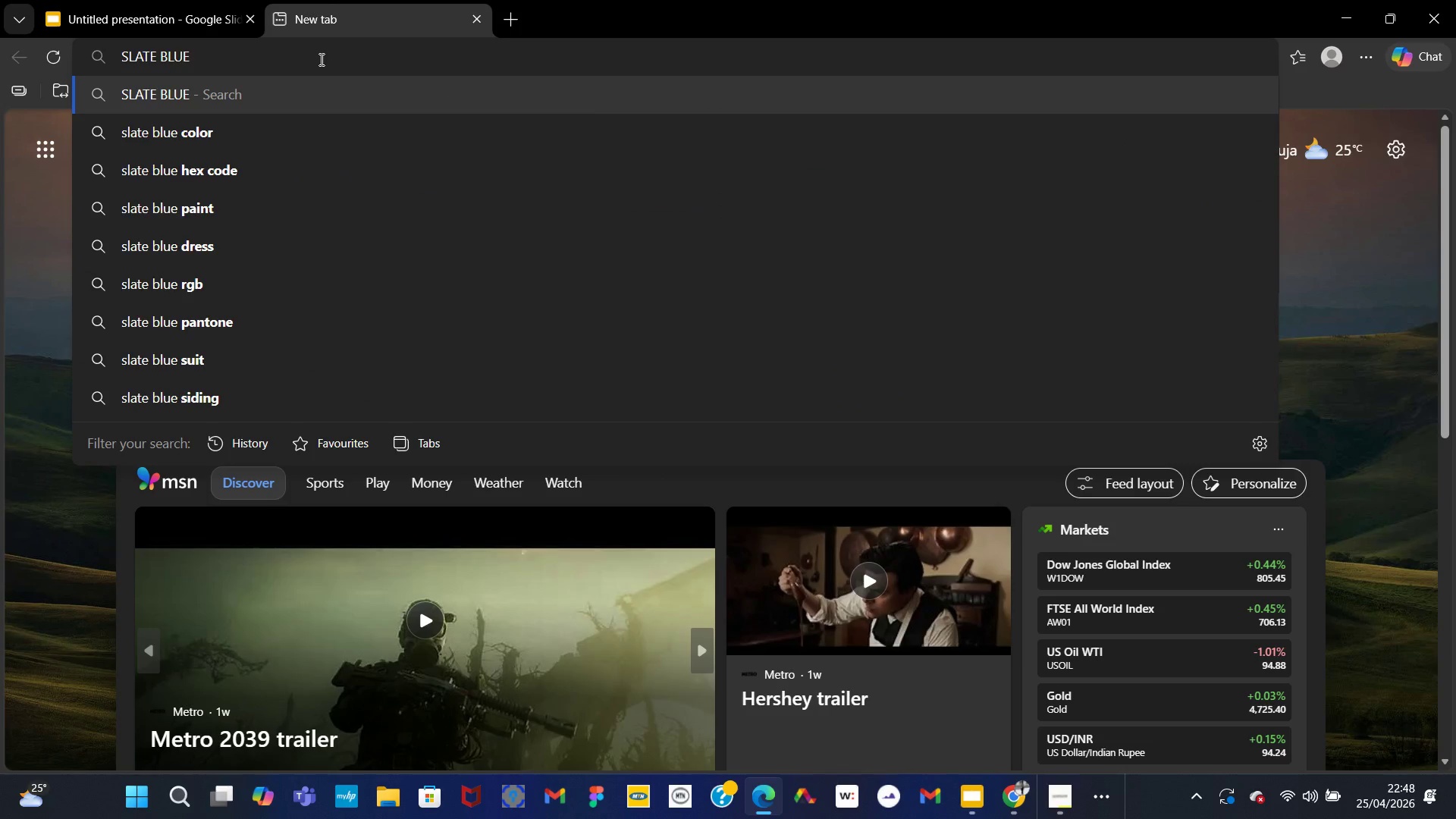 
key(Enter)
 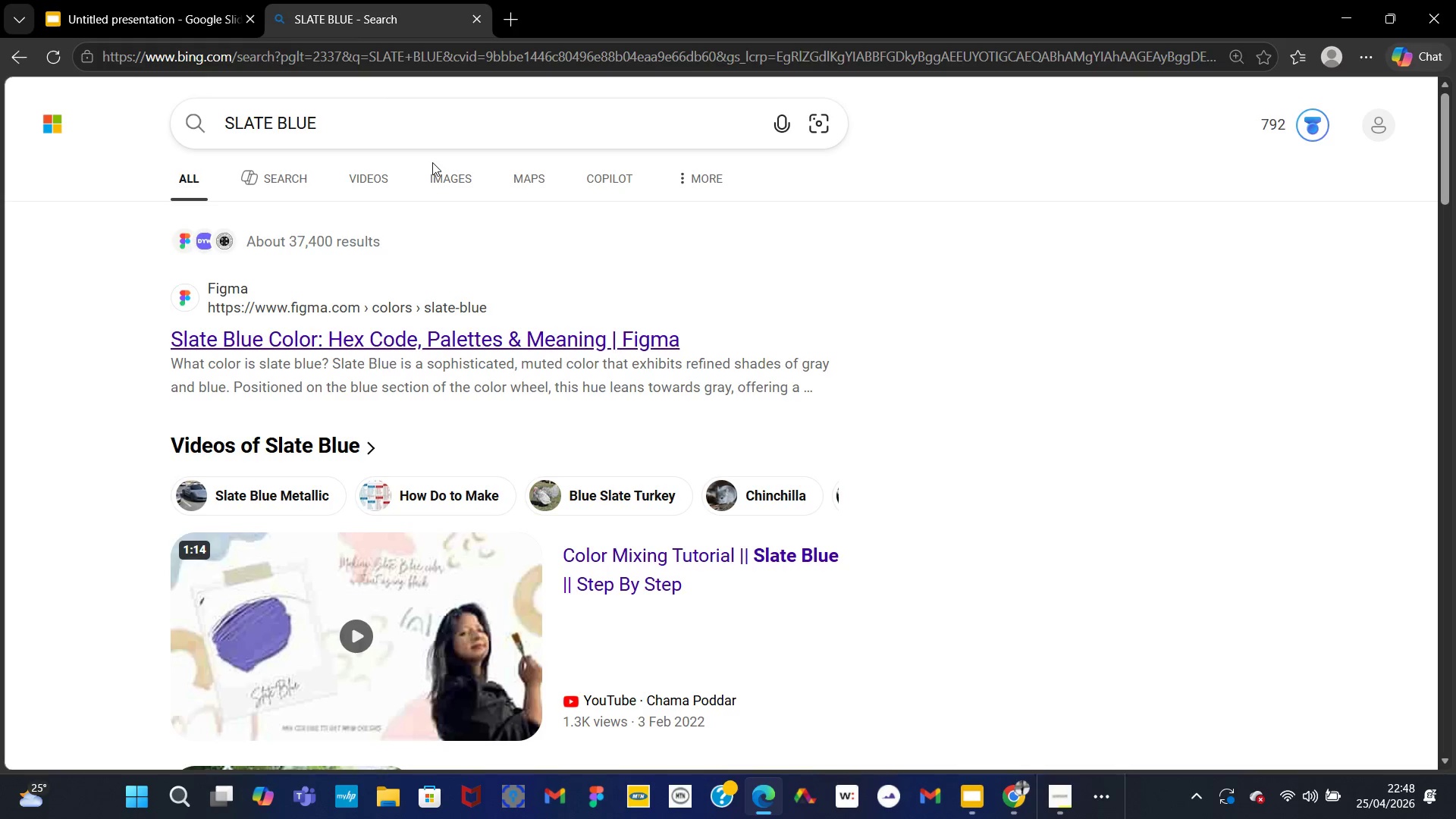 
wait(8.01)
 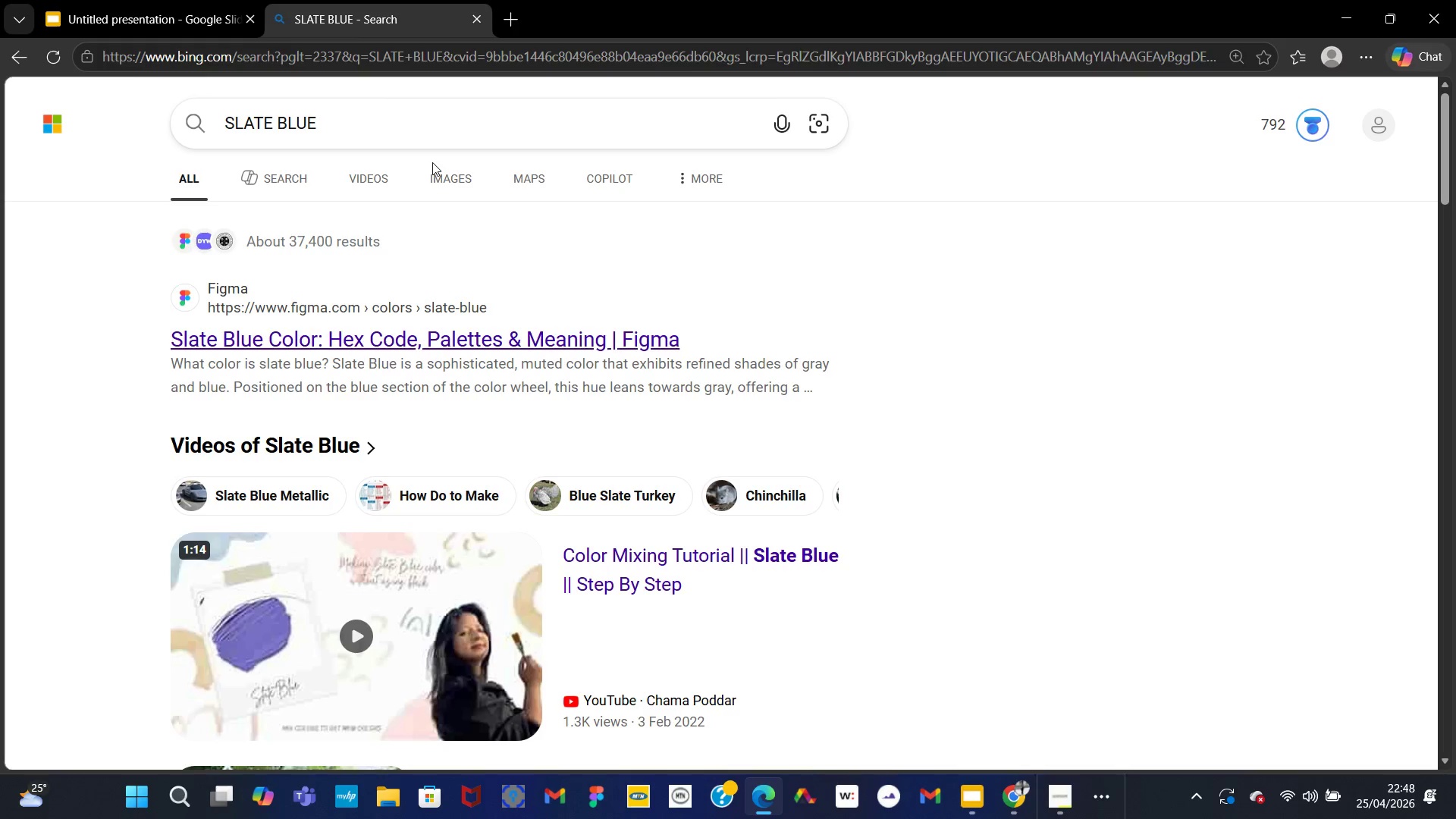 
mouse_move([457, 384])
 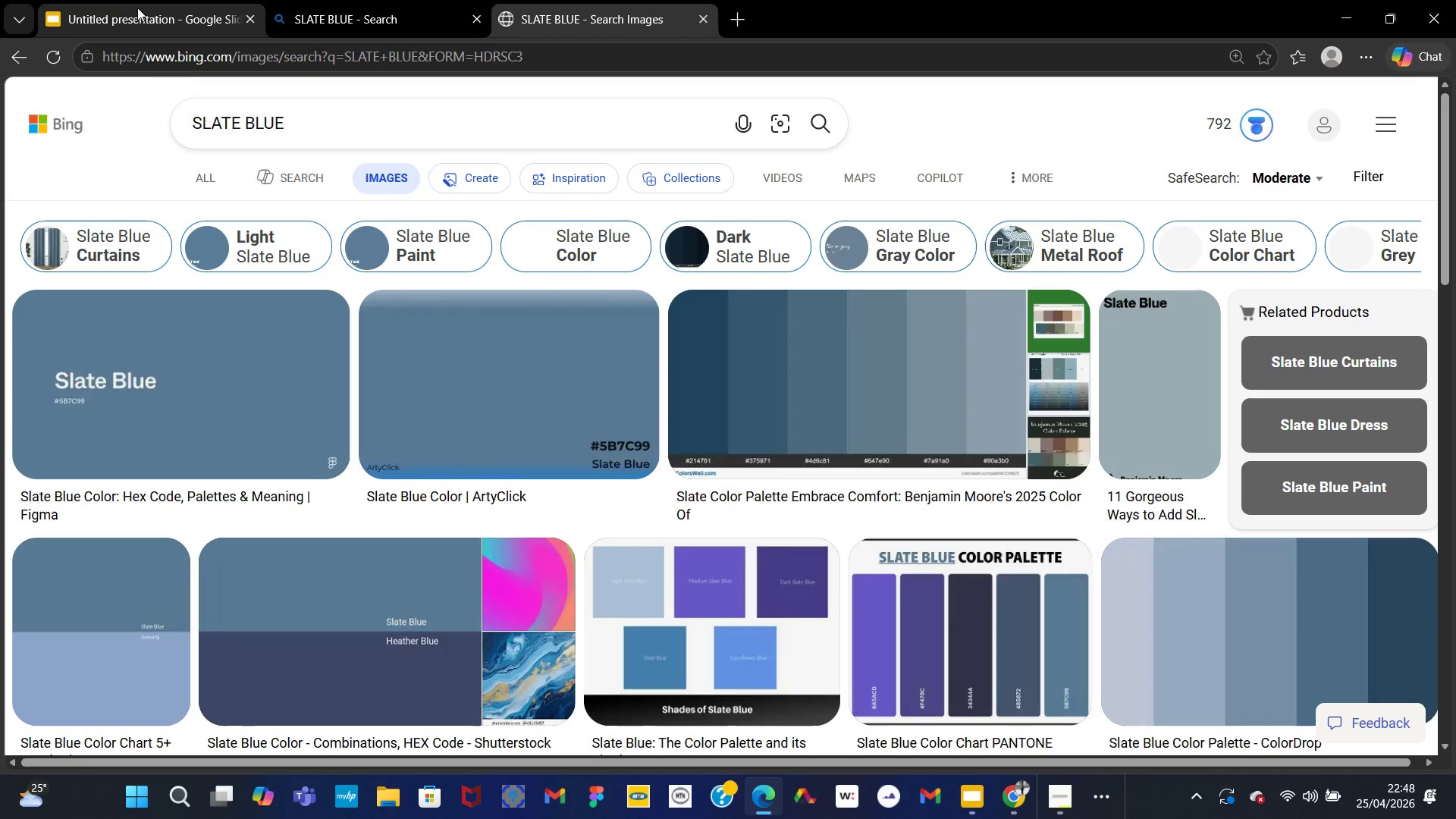 
left_click([138, 8])
 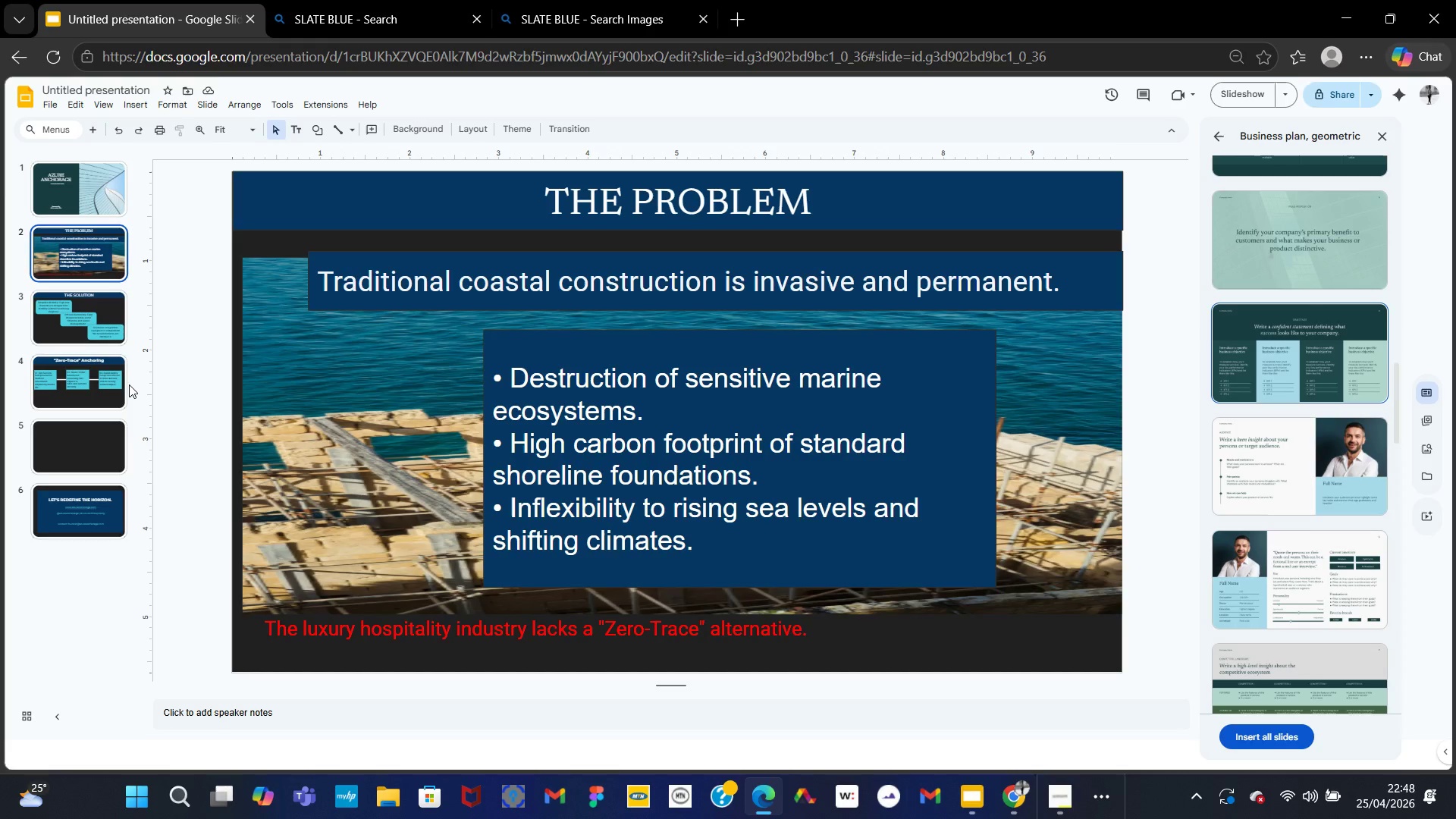 
left_click([64, 194])
 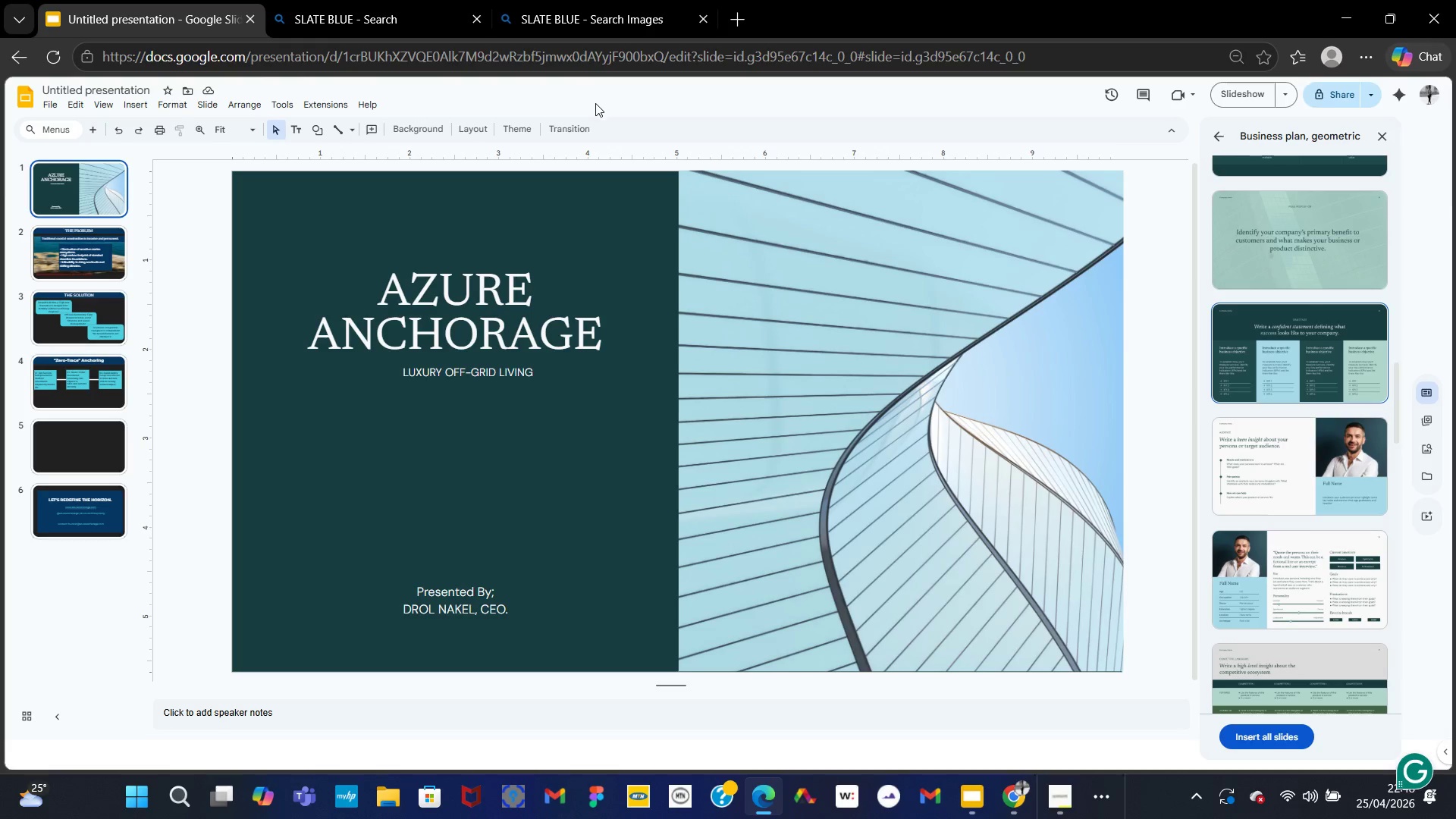 
left_click([588, 0])
 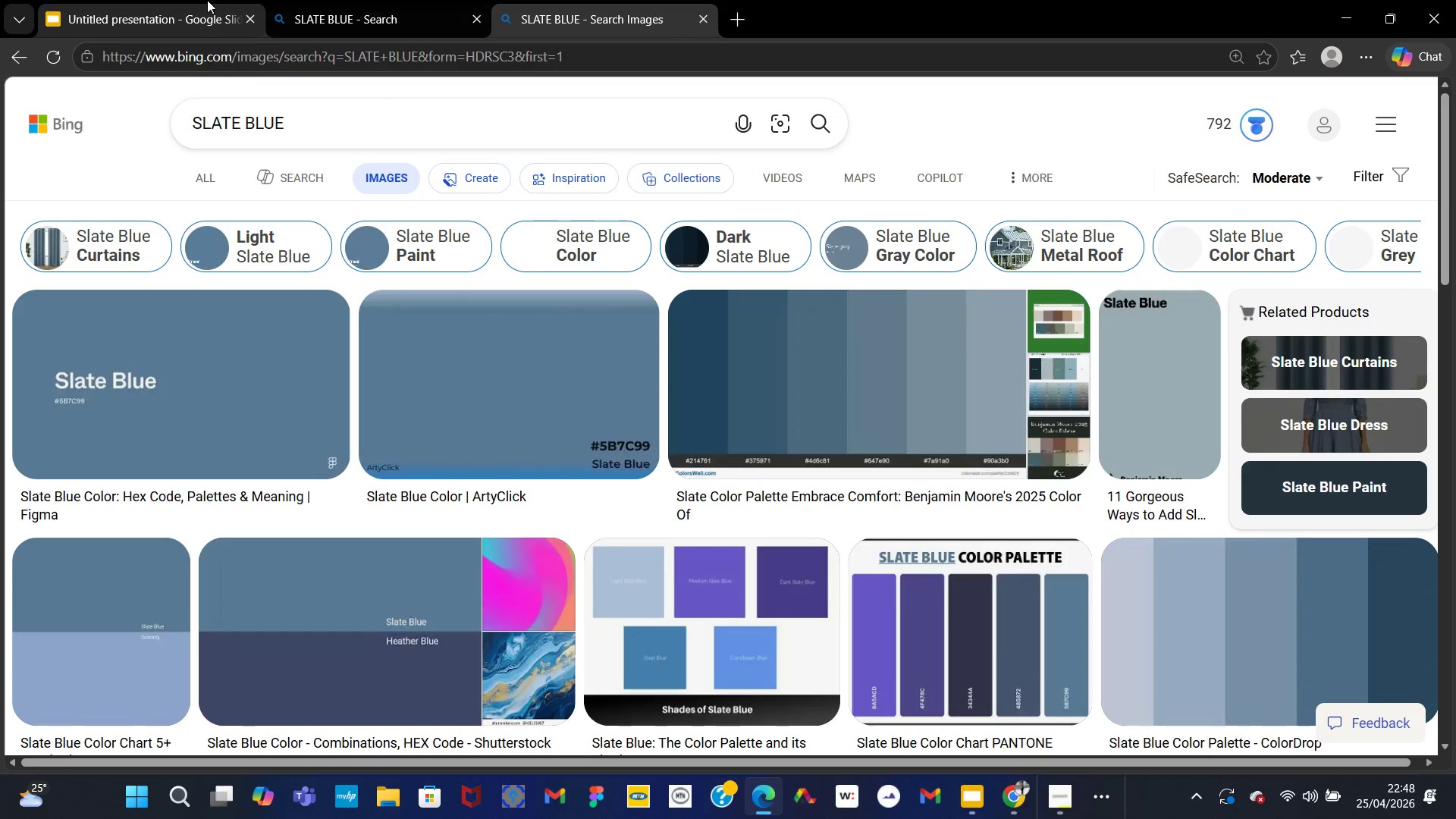 
left_click([205, 0])
 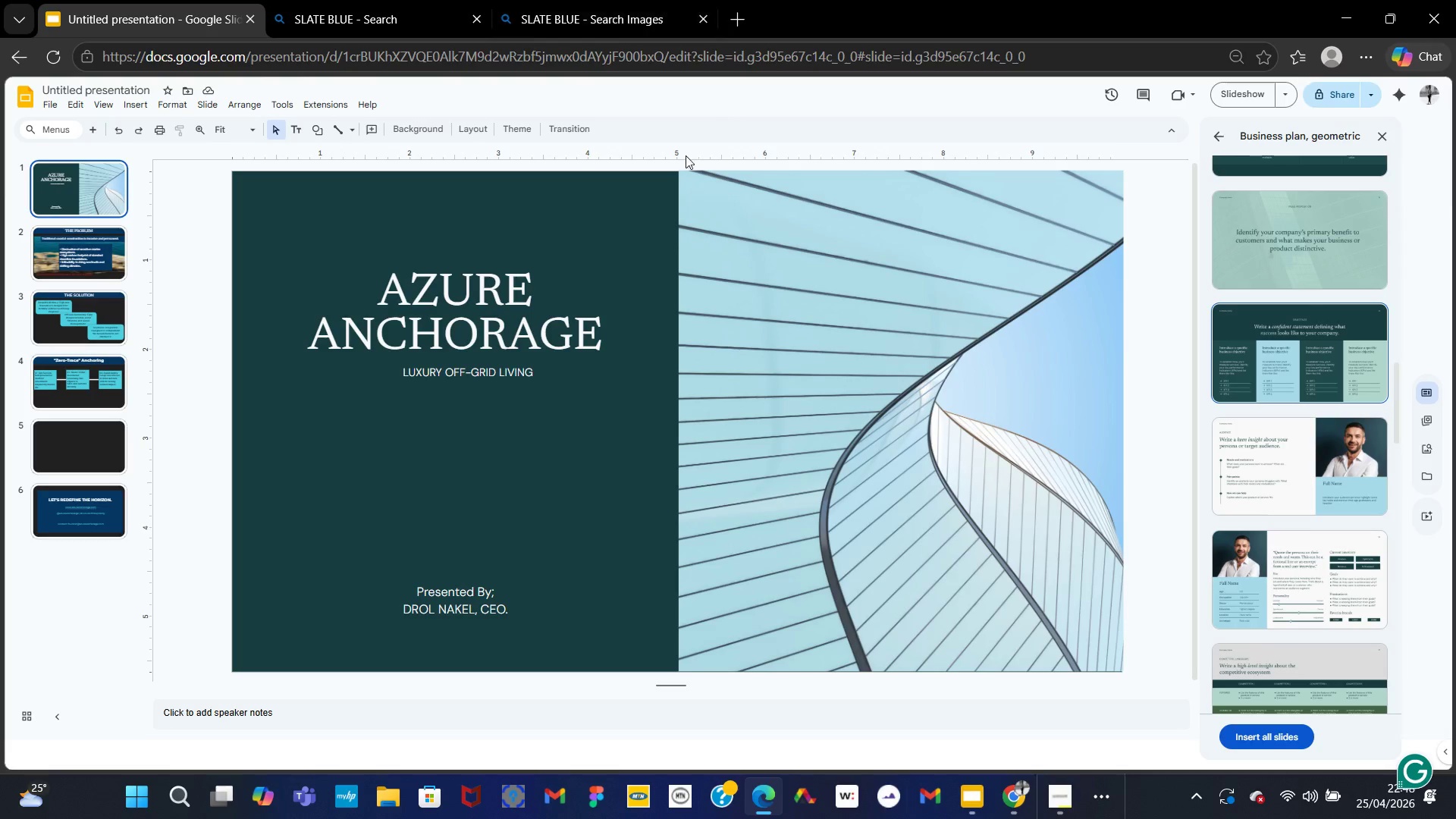 
left_click([605, 209])
 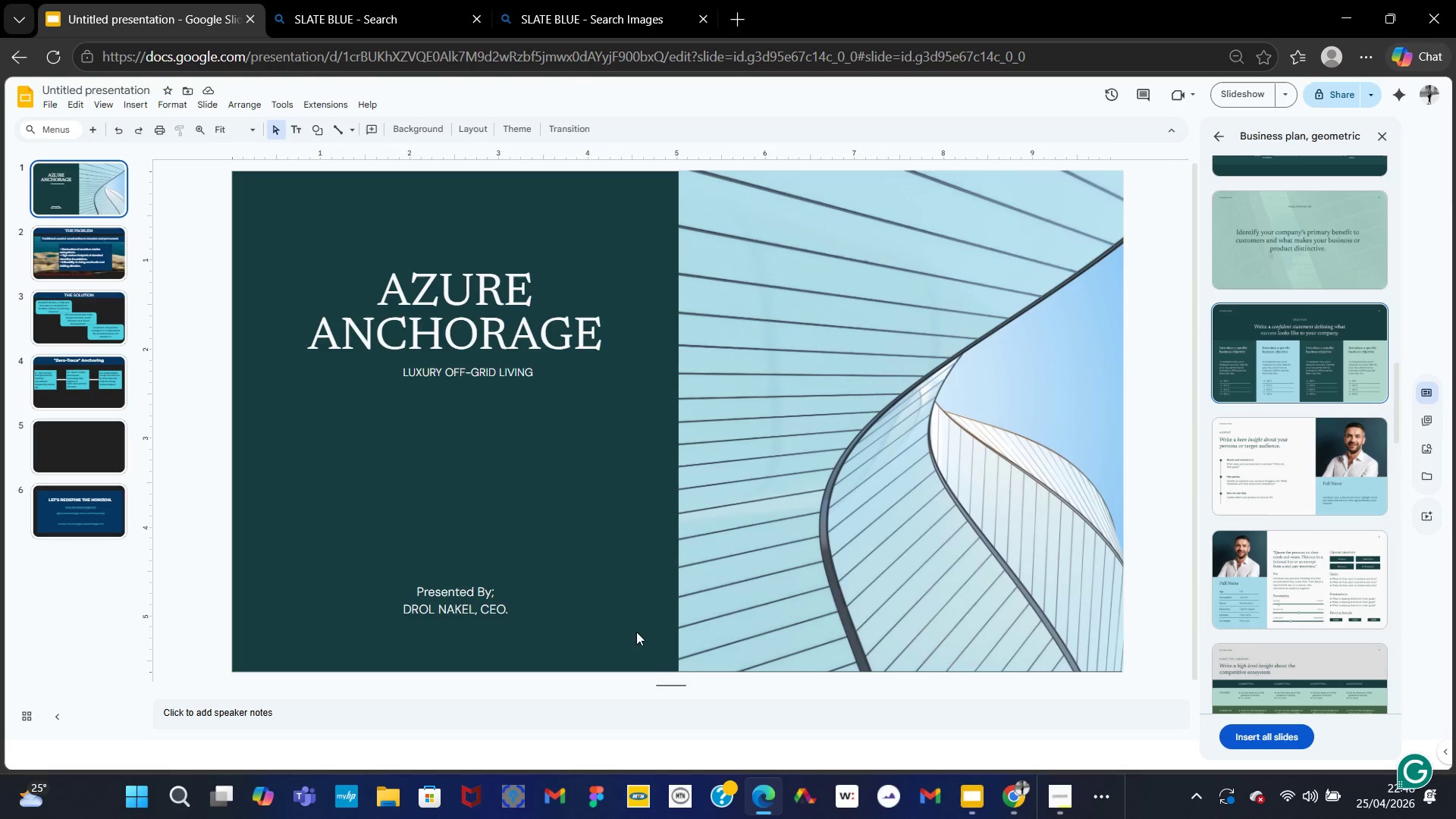 
left_click([660, 622])
 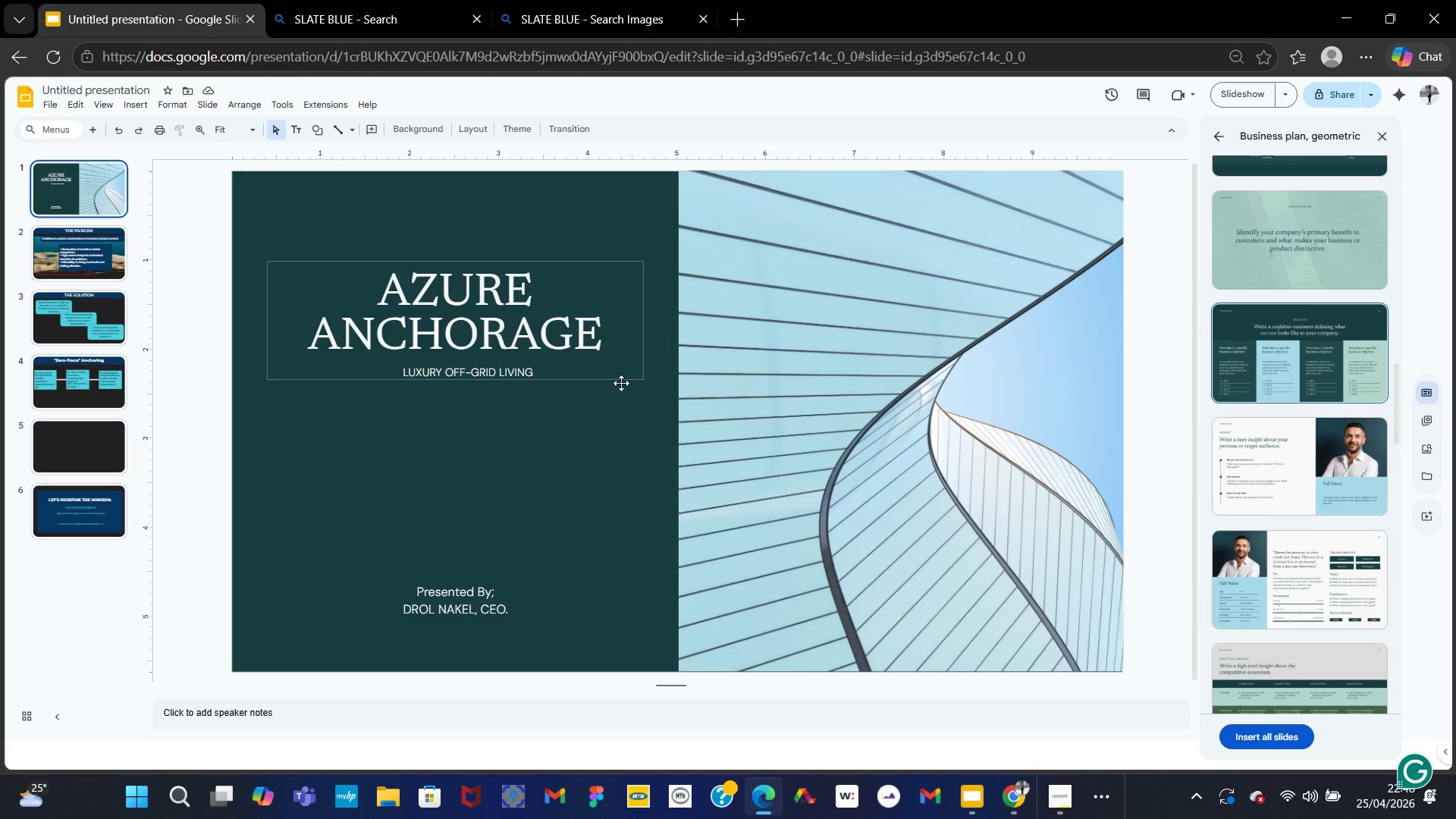 
wait(7.28)
 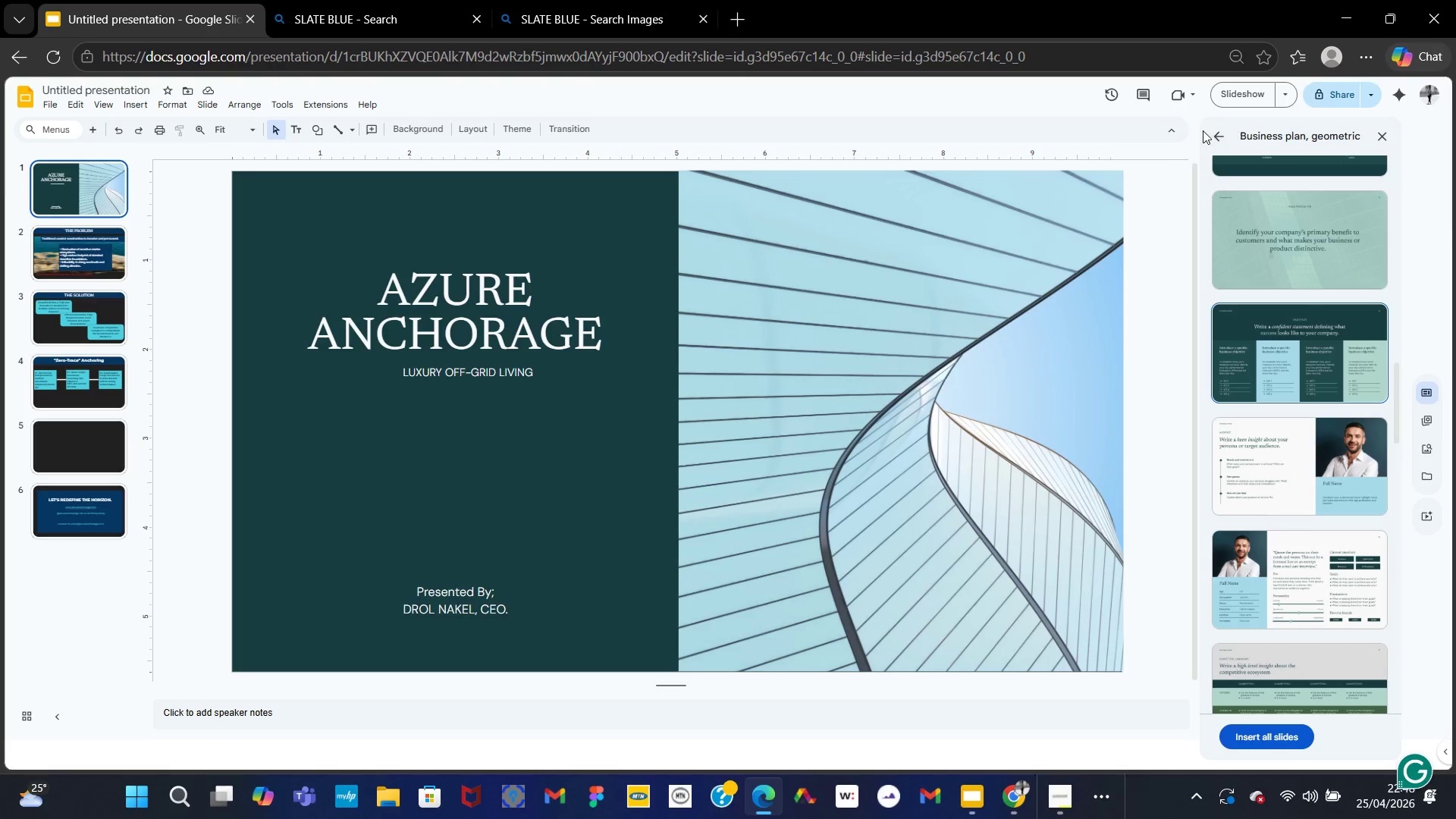 
left_click([705, 405])
 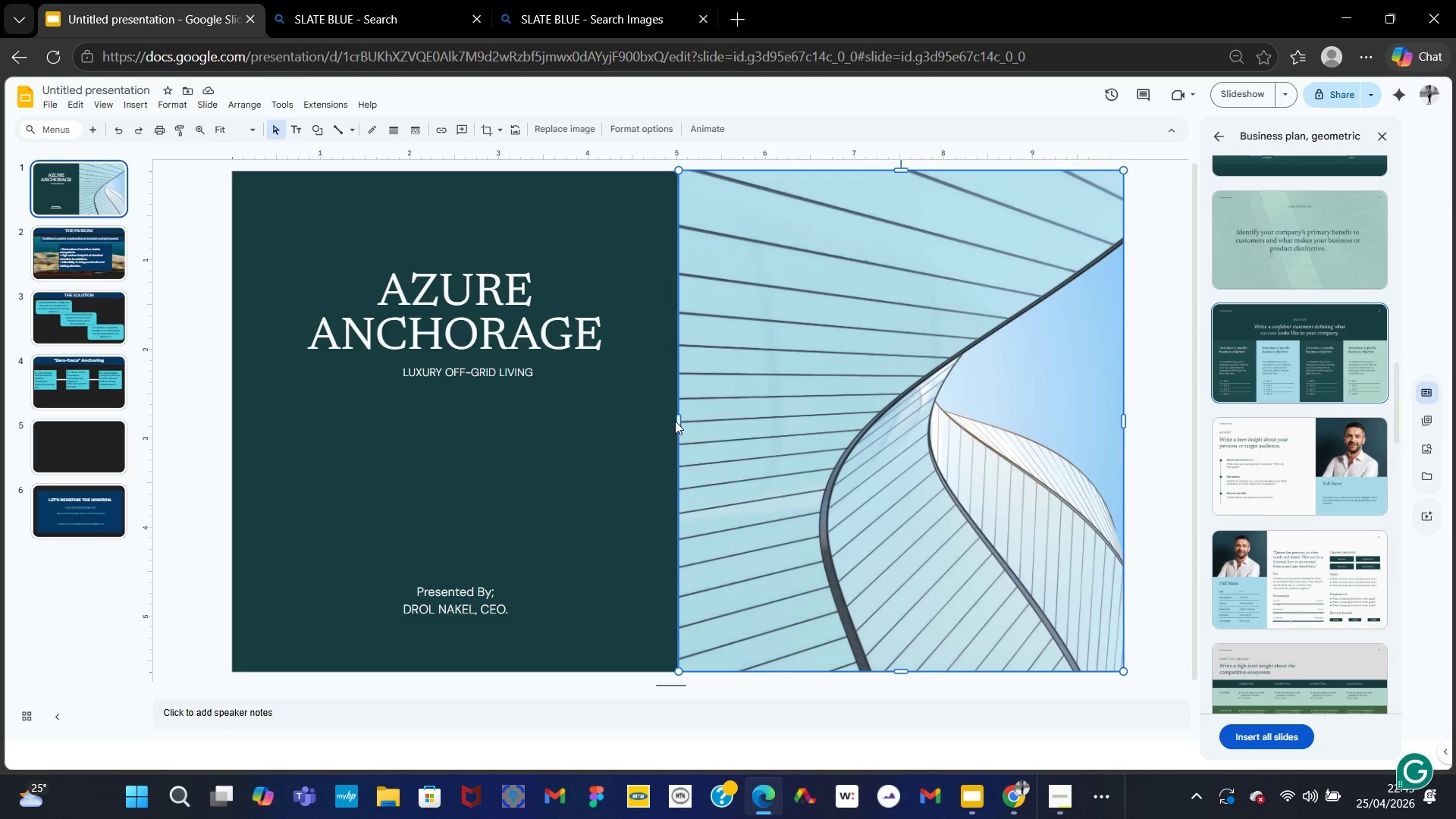 
left_click_drag(start_coordinate=[677, 421], to_coordinate=[836, 422])
 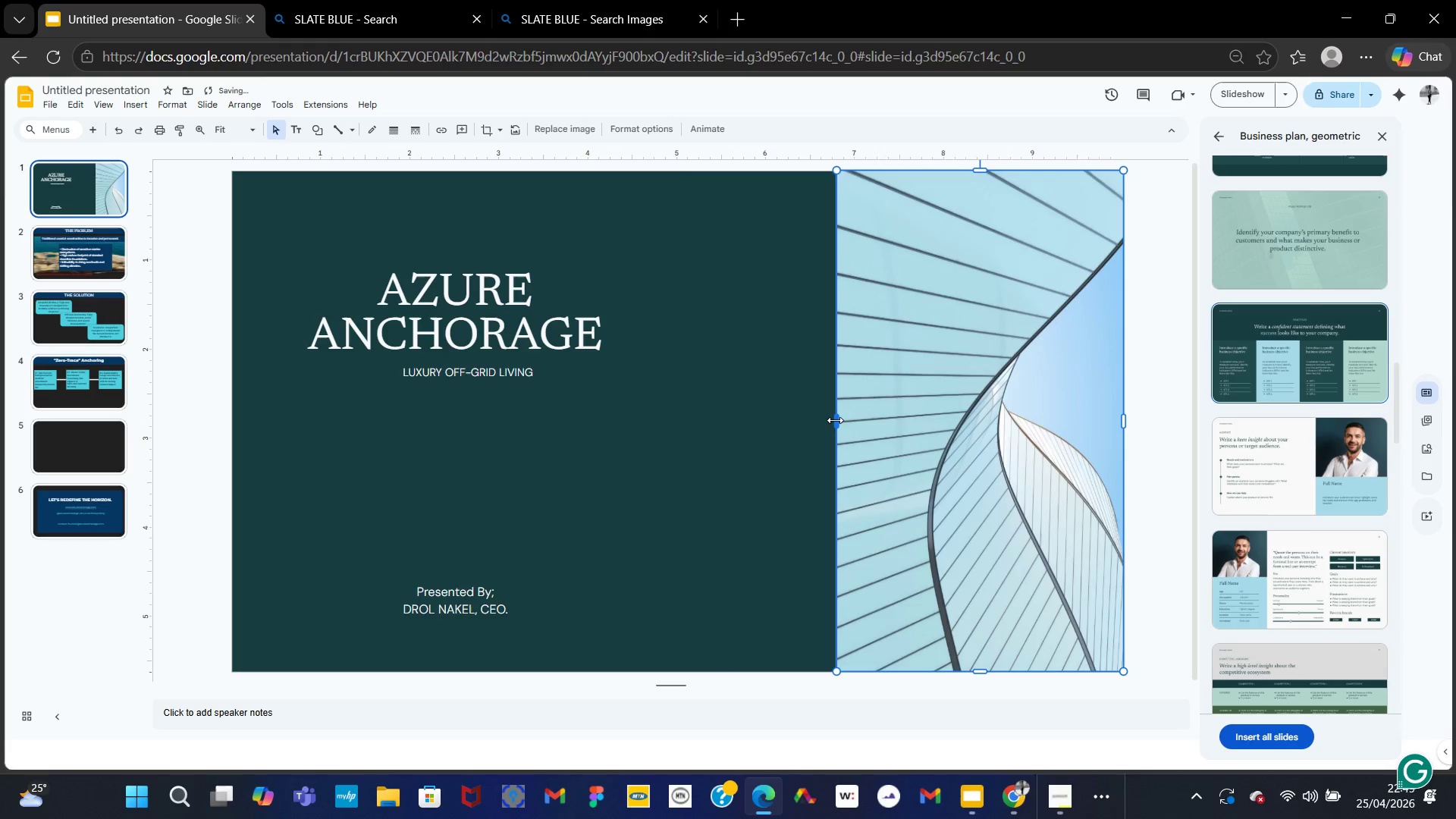 
left_click_drag(start_coordinate=[835, 420], to_coordinate=[751, 420])
 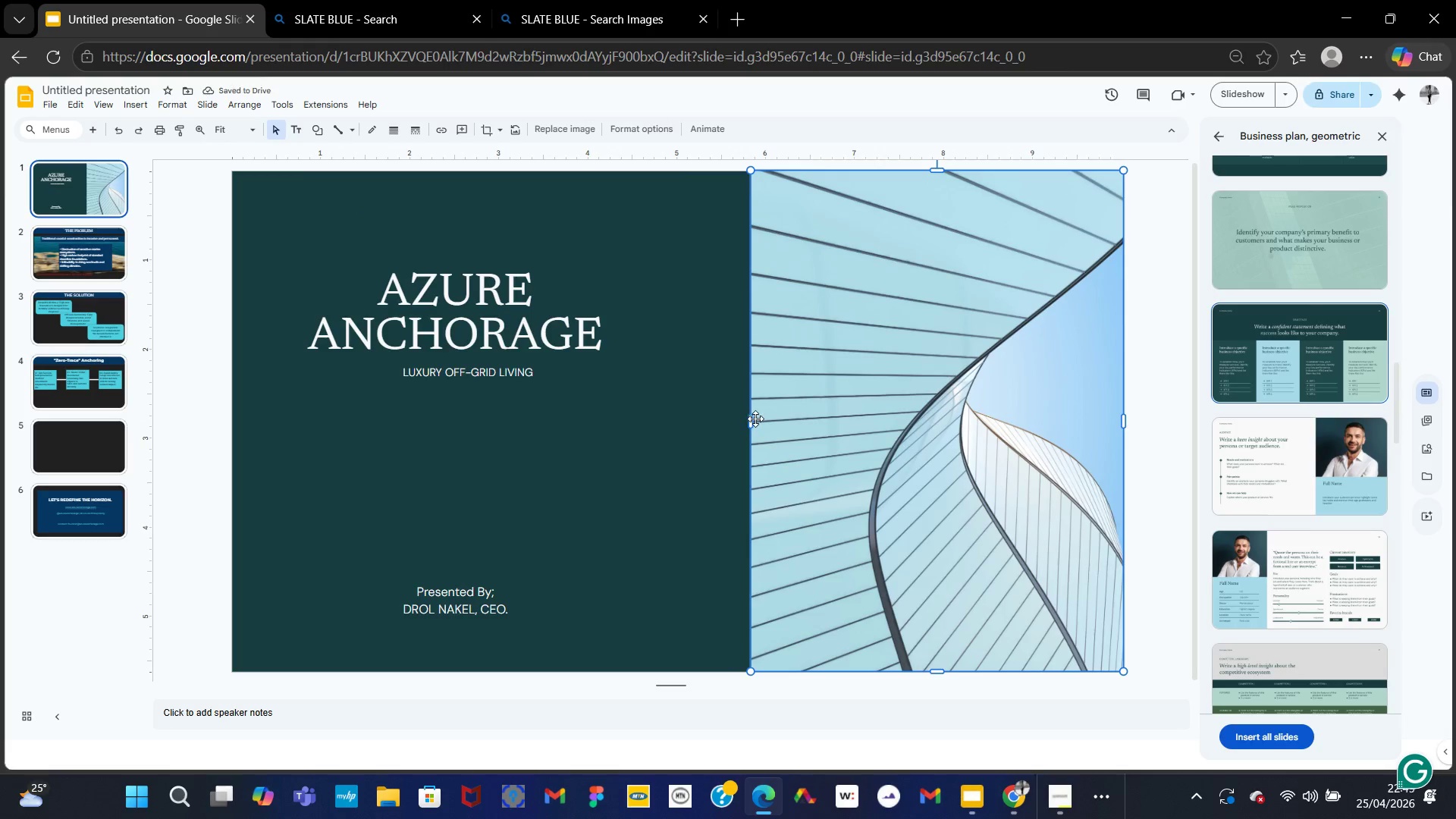 
left_click_drag(start_coordinate=[753, 419], to_coordinate=[723, 416])
 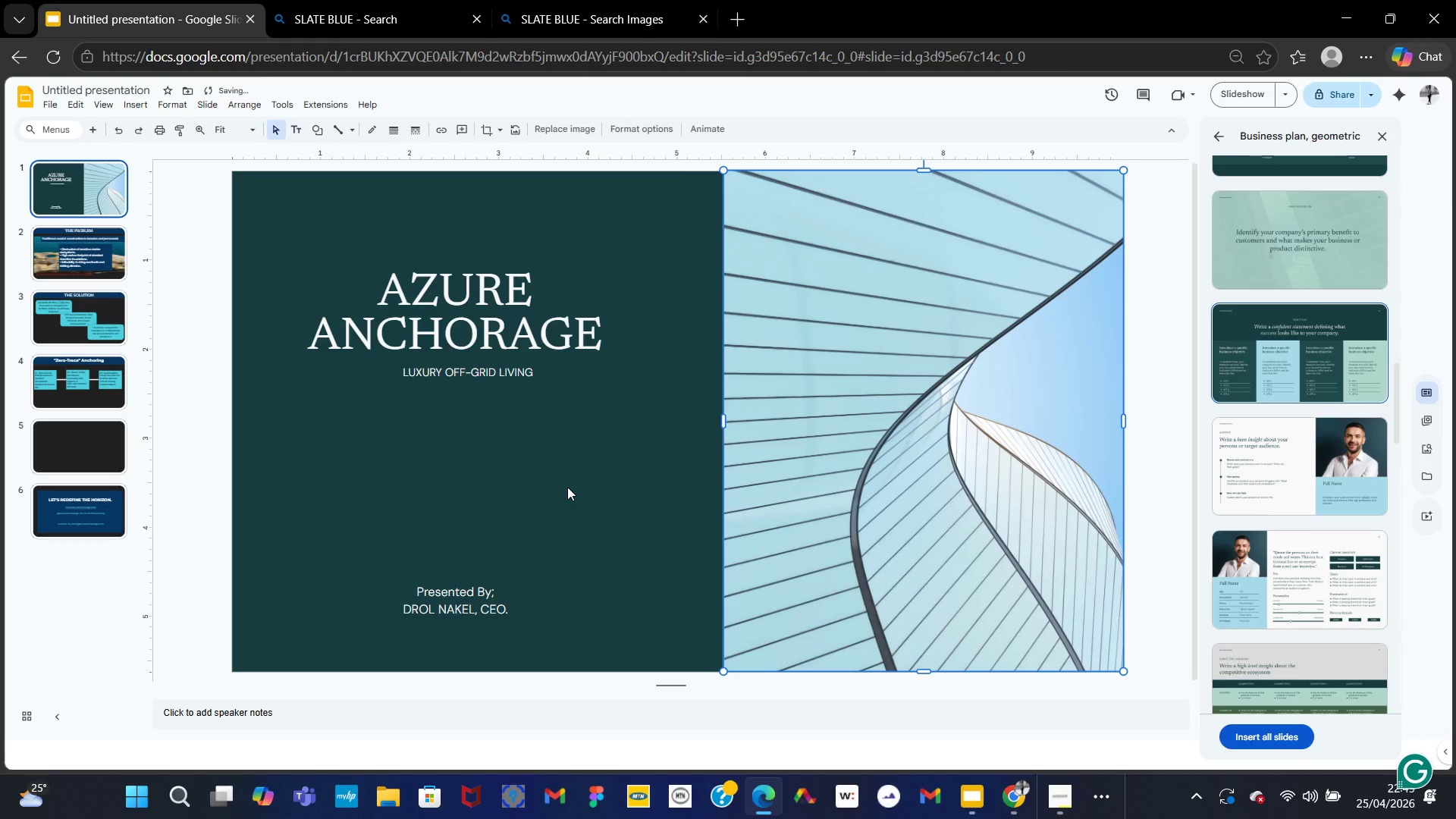 
left_click([567, 487])
 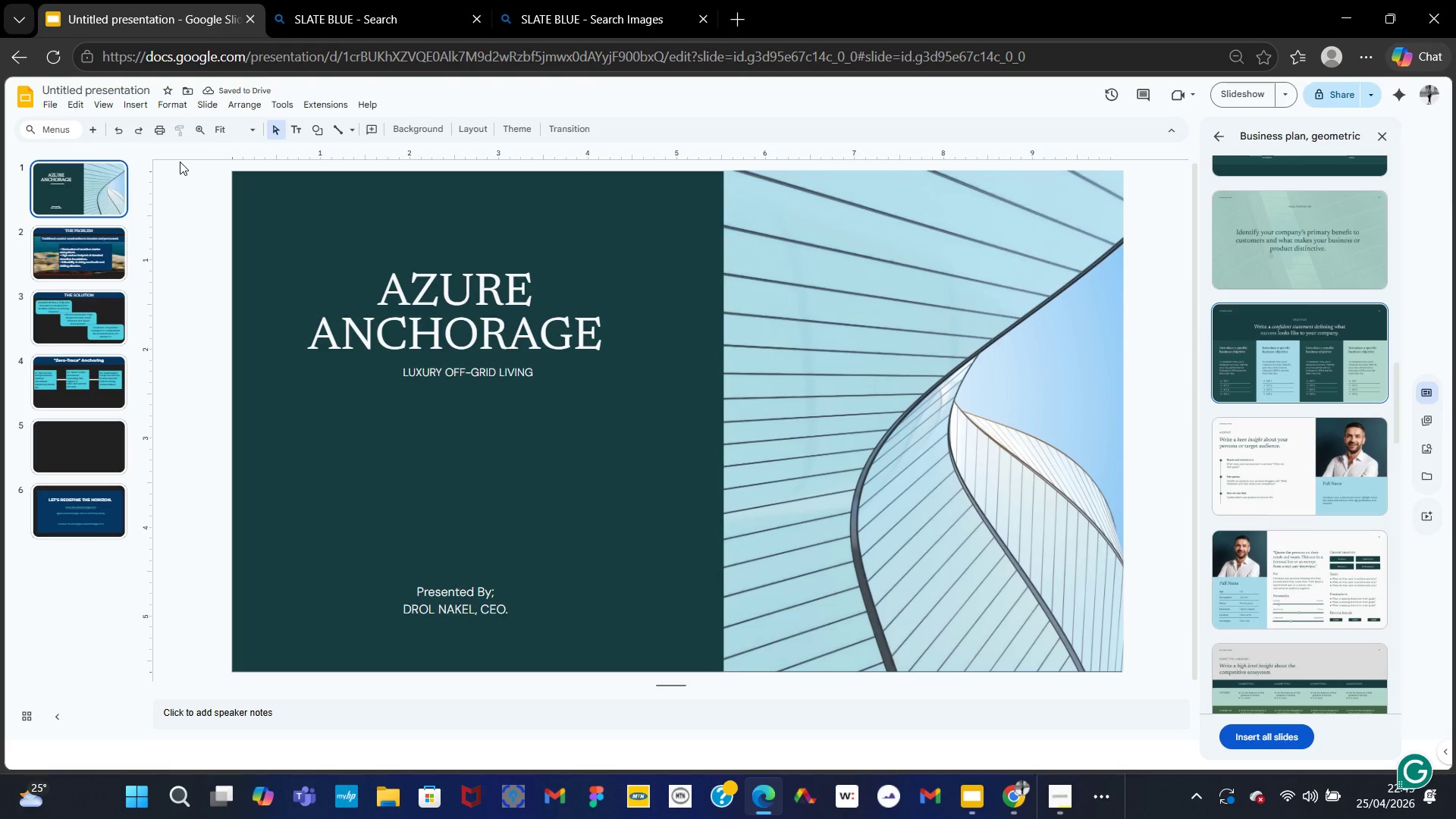 
key(Control+Z)
 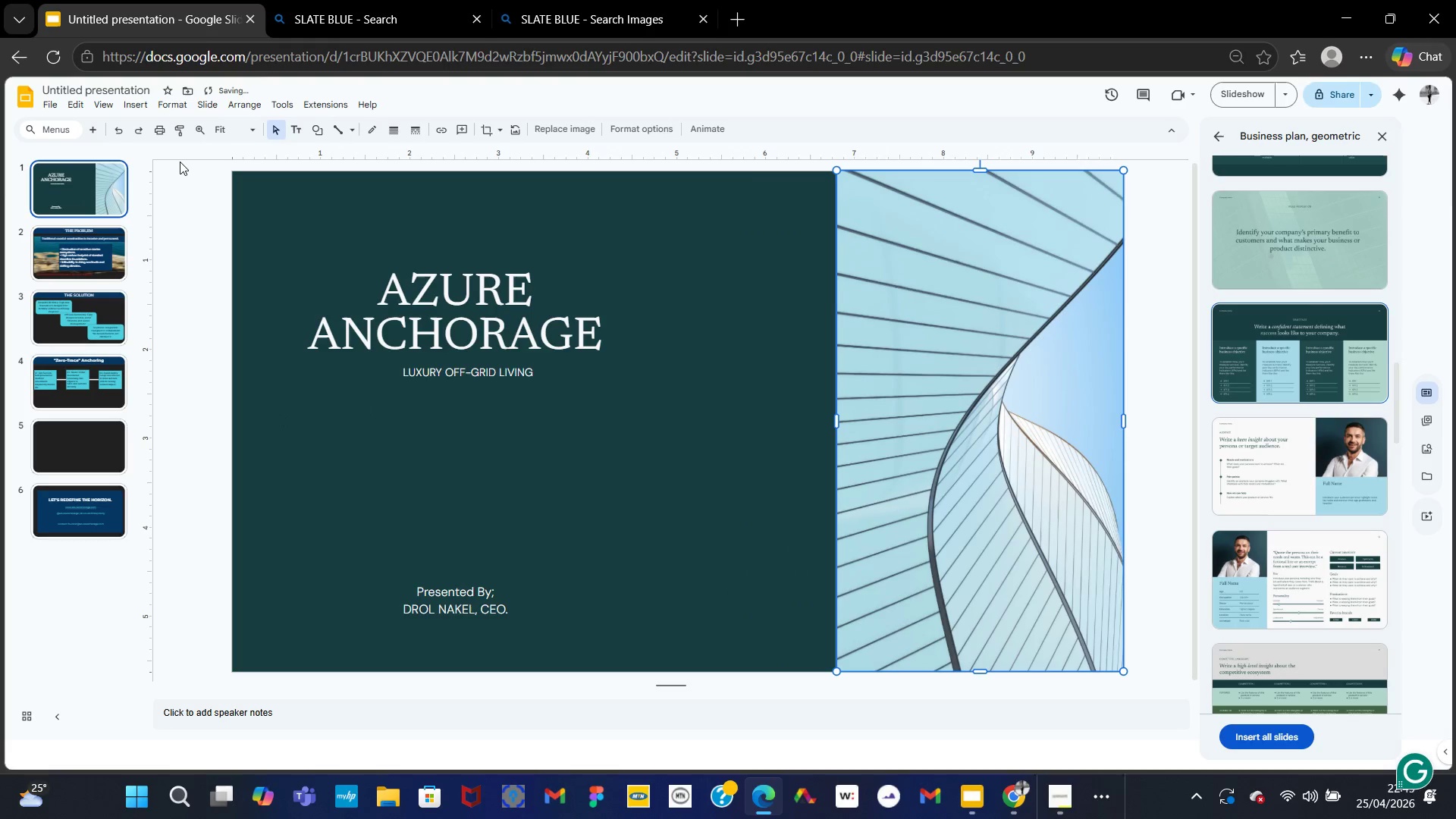 
key(Control+Z)
 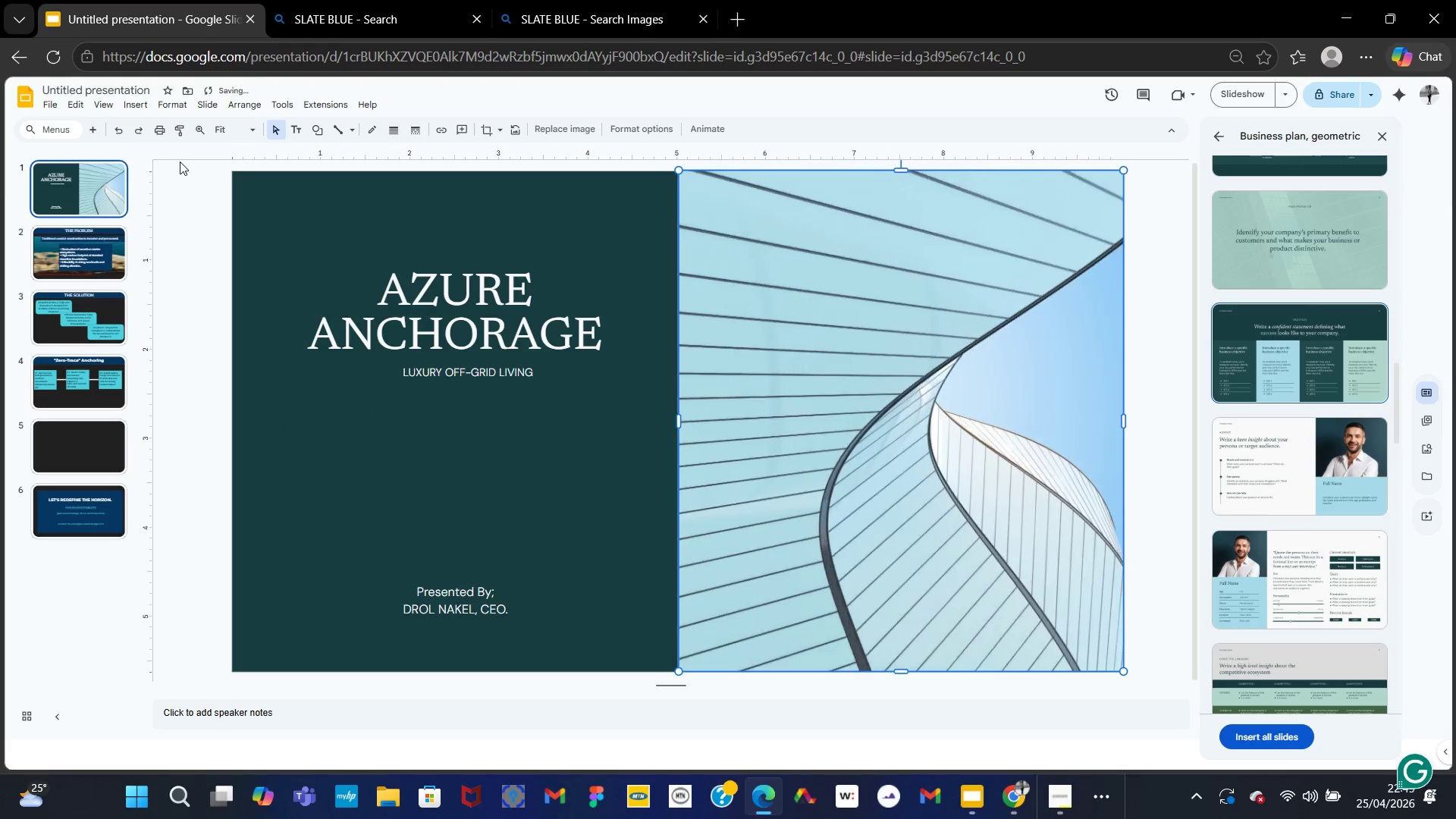 
key(Control+Z)
 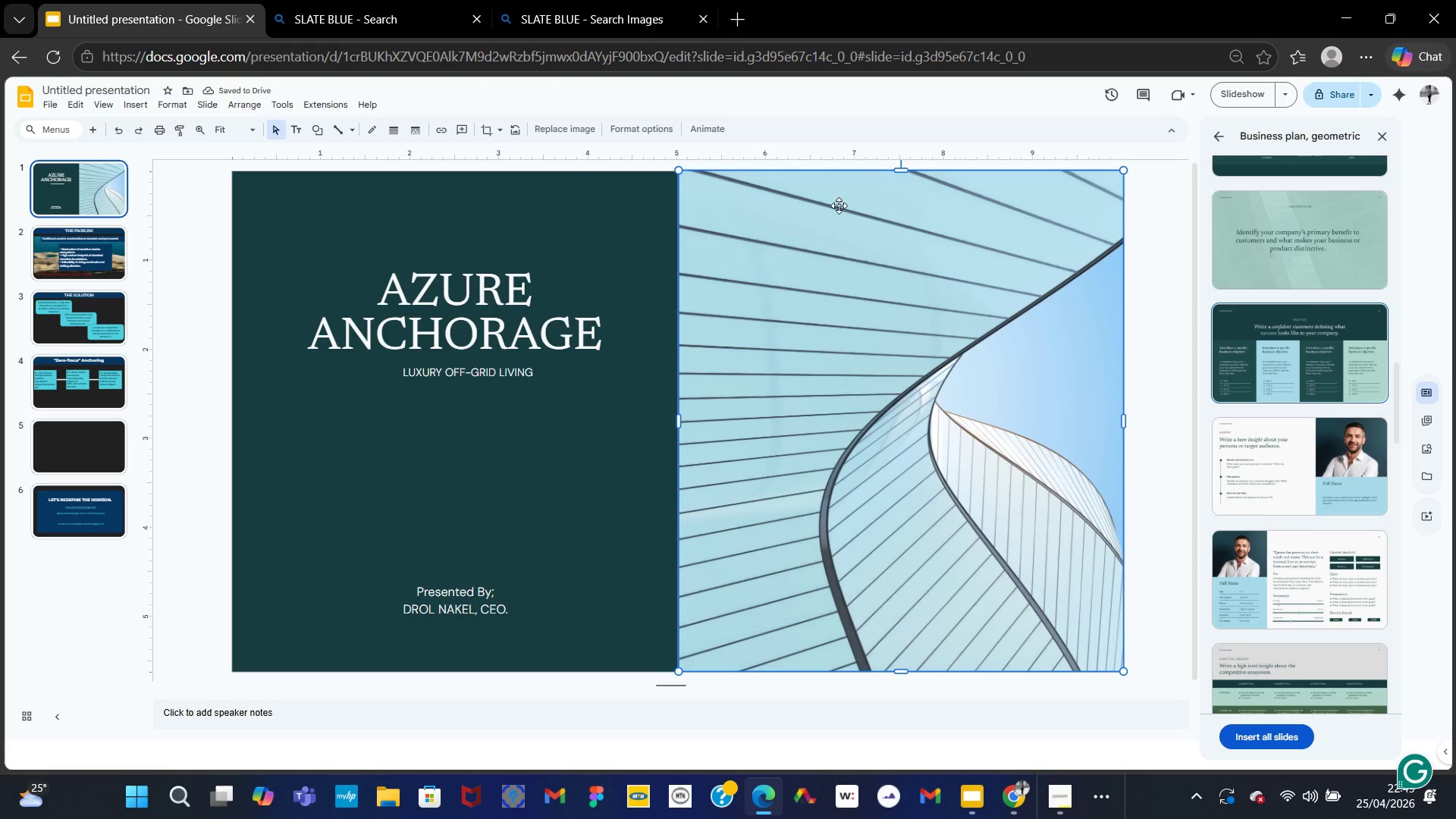 
scroll: coordinate [1206, 246], scroll_direction: up, amount: 21.0
 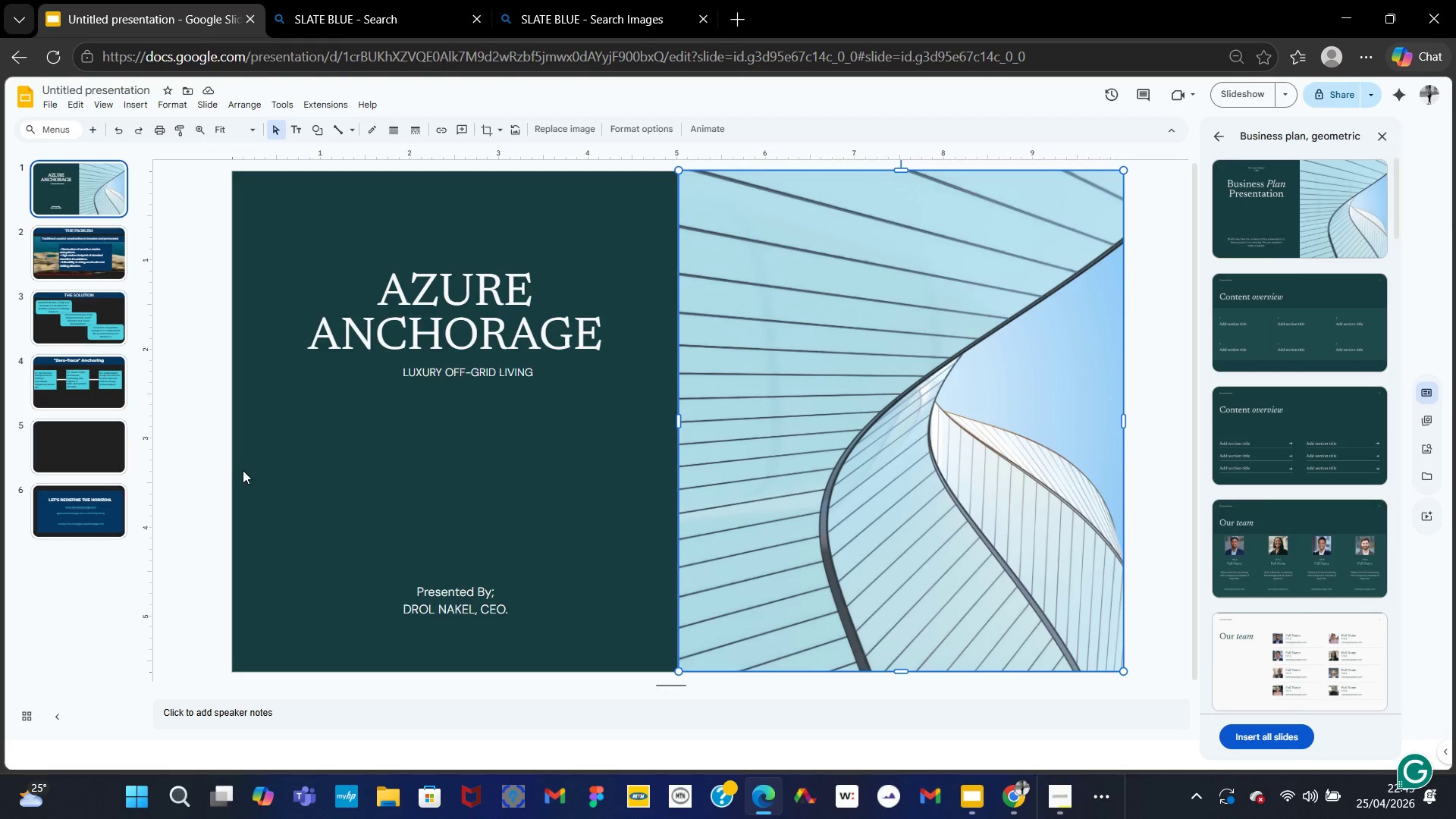 
mouse_move([269, 467])
 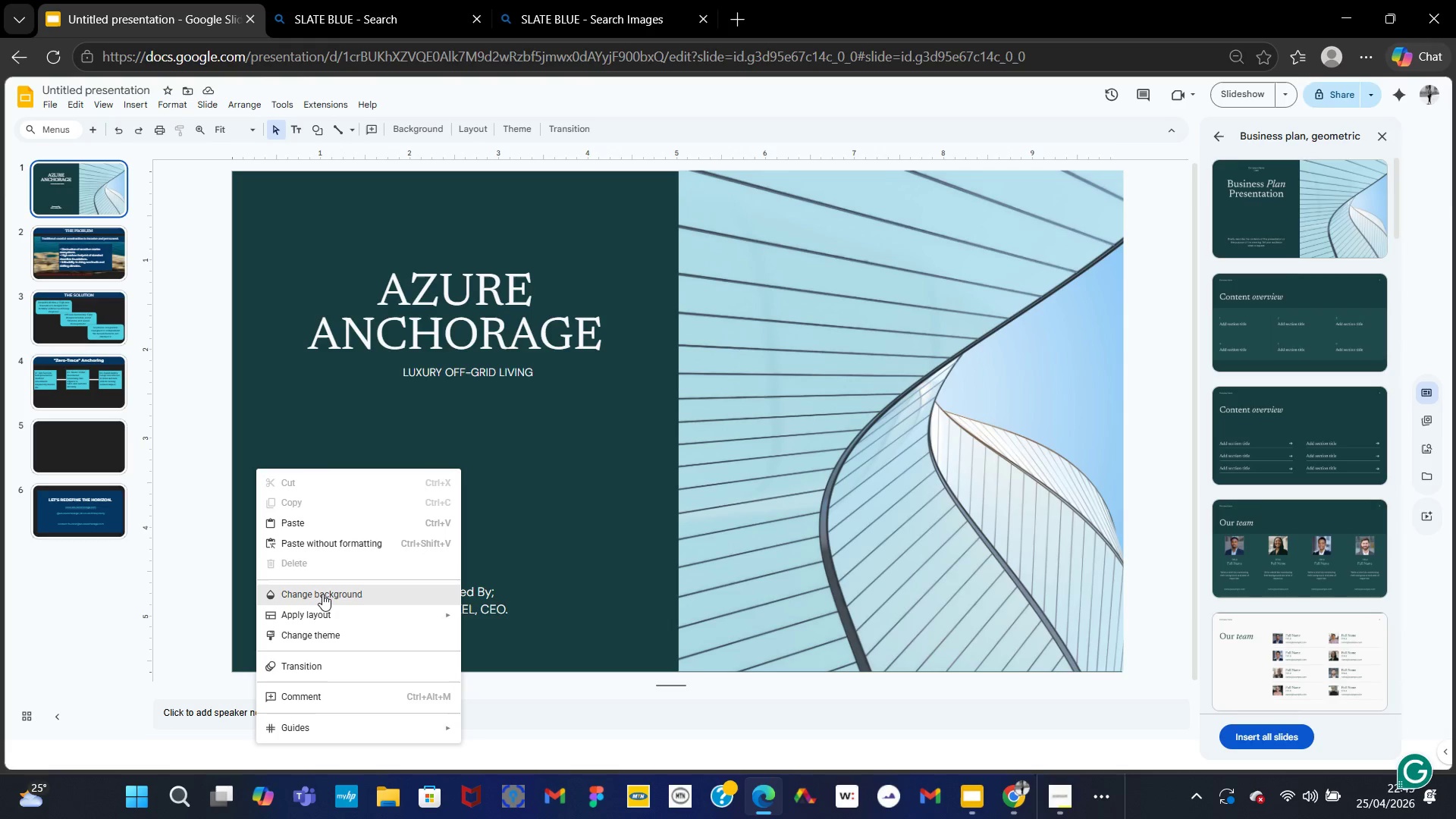 
left_click([322, 594])
 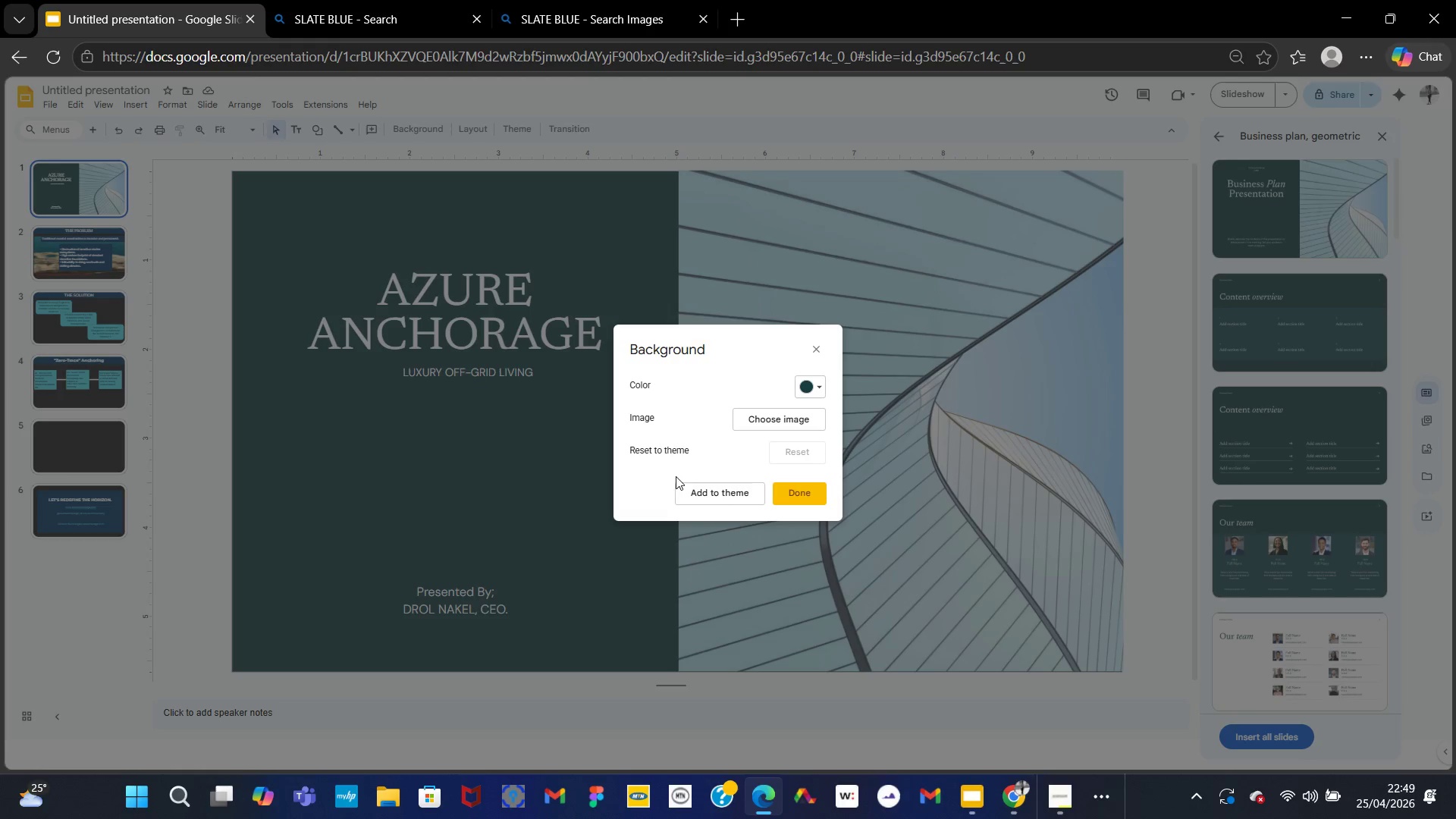 
mouse_move([824, 402])
 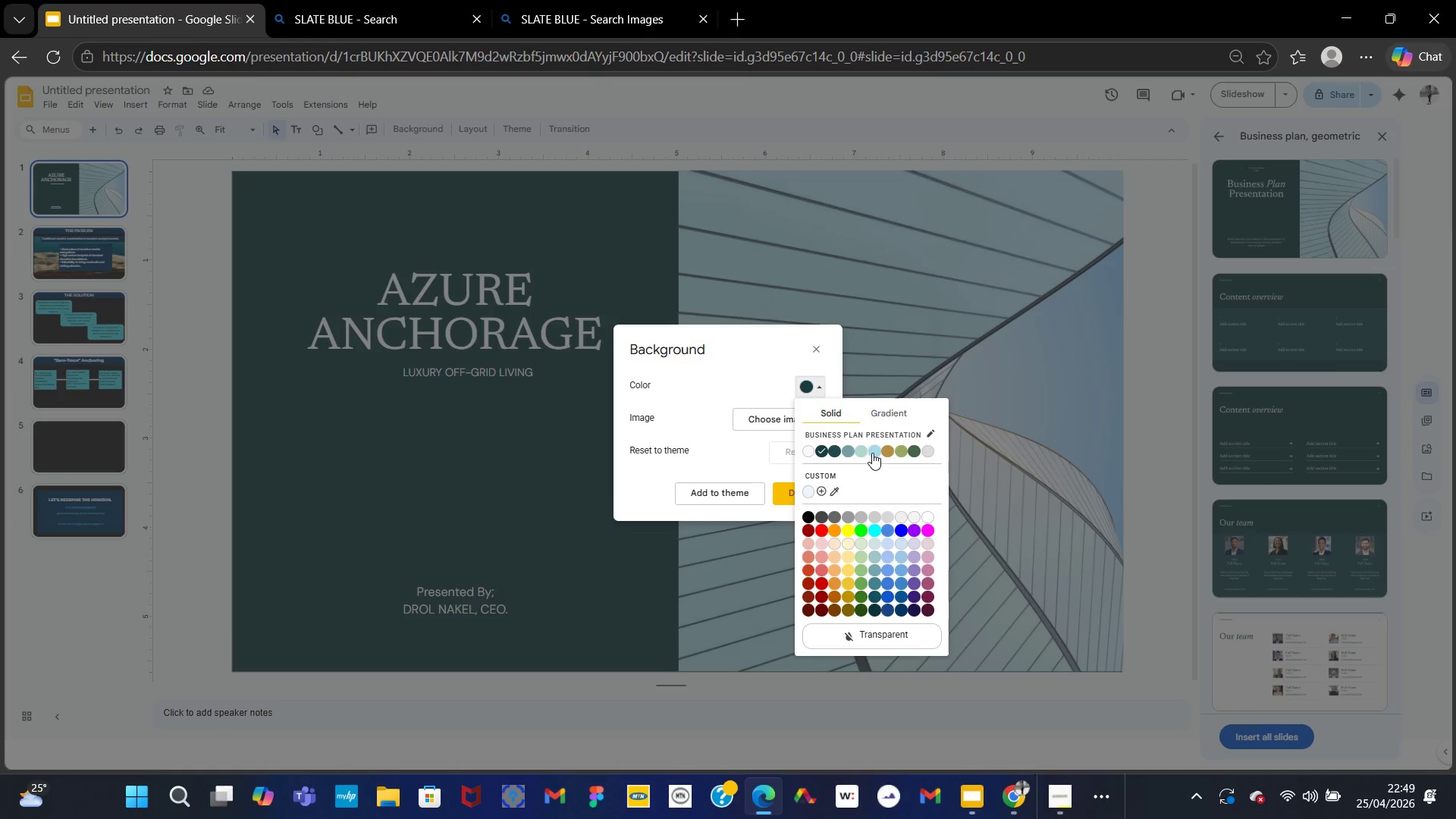 
left_click([879, 453])
 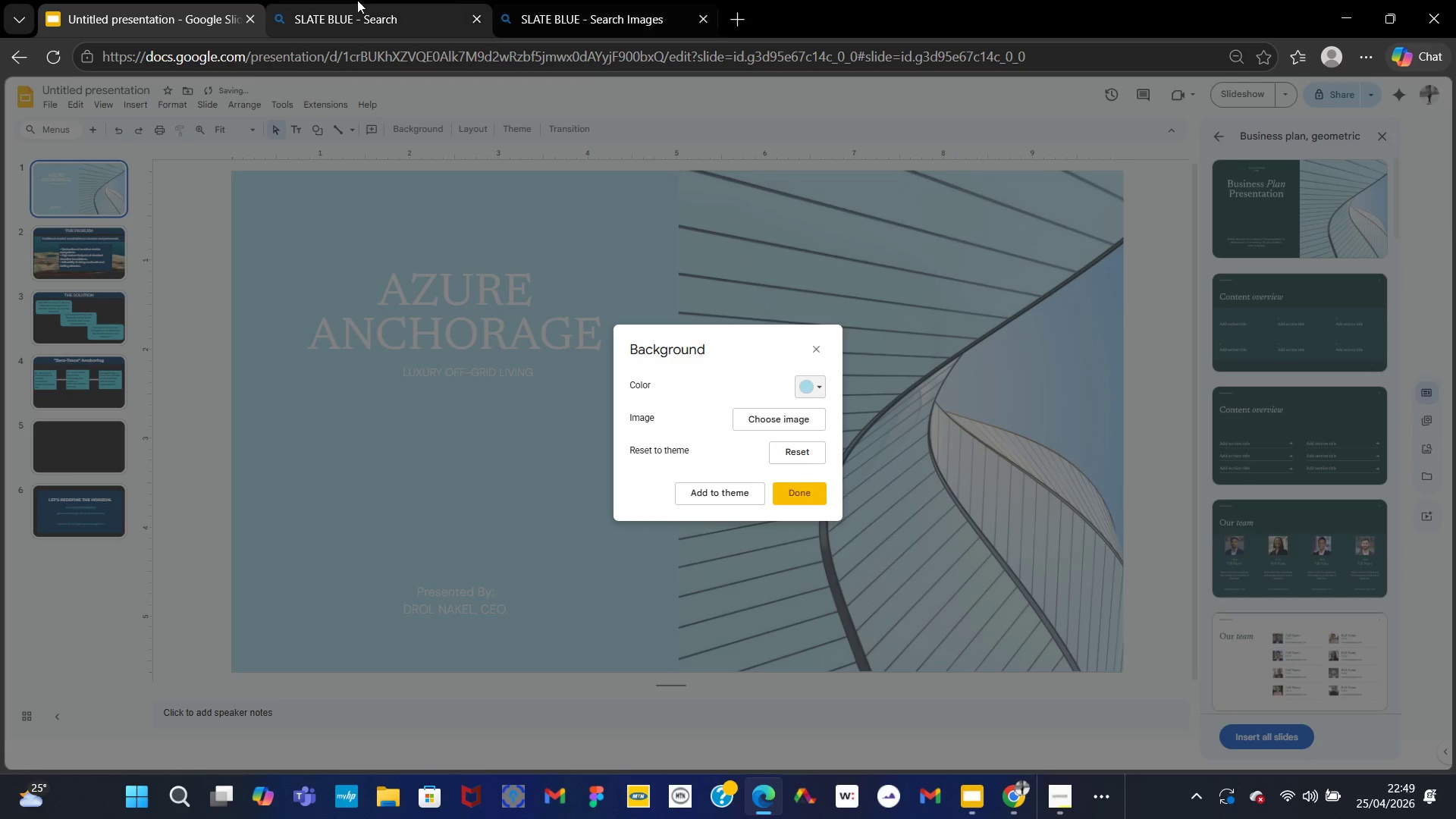 
left_click([558, 0])
 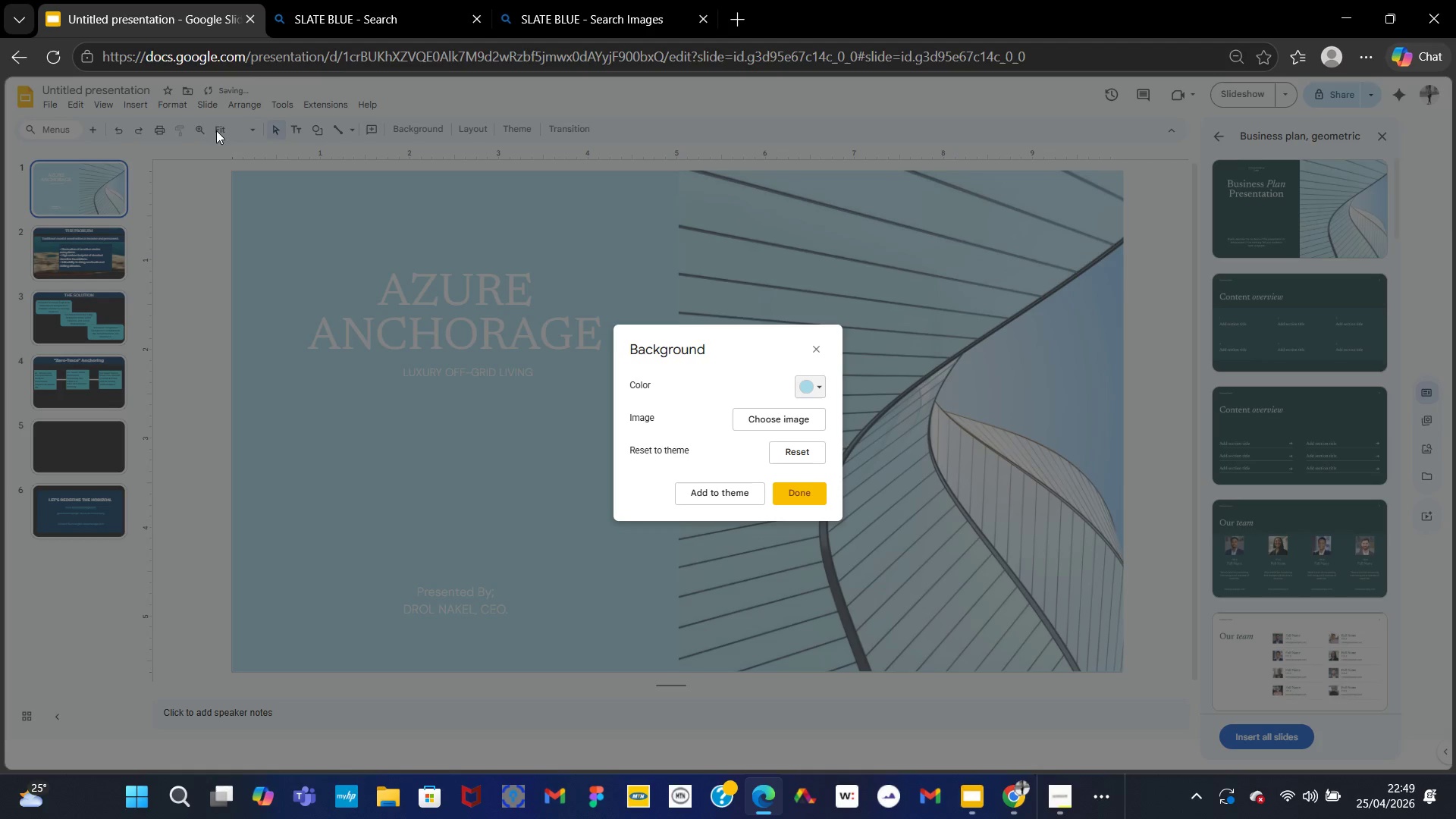 
wait(7.41)
 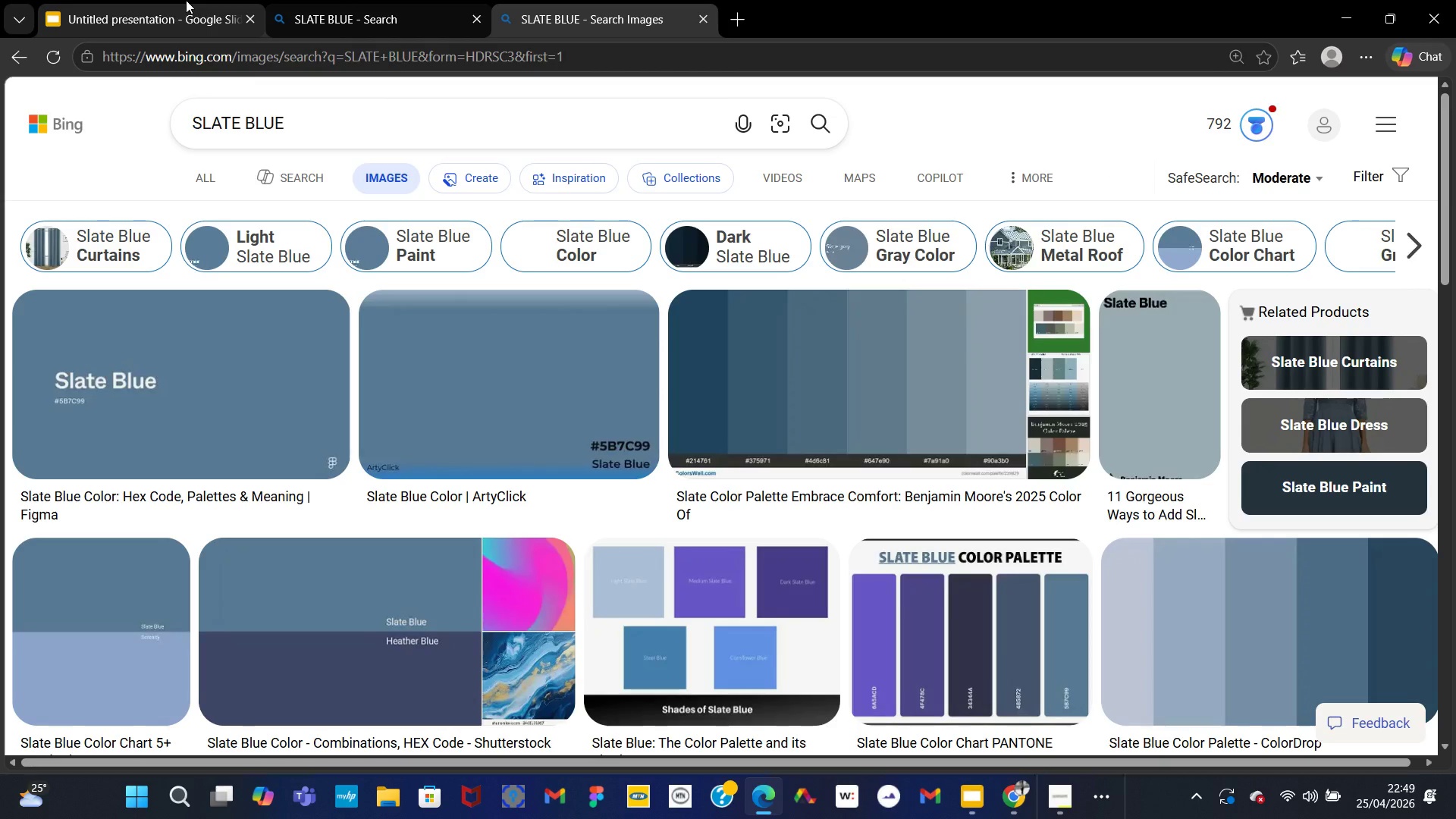 
left_click([815, 388])
 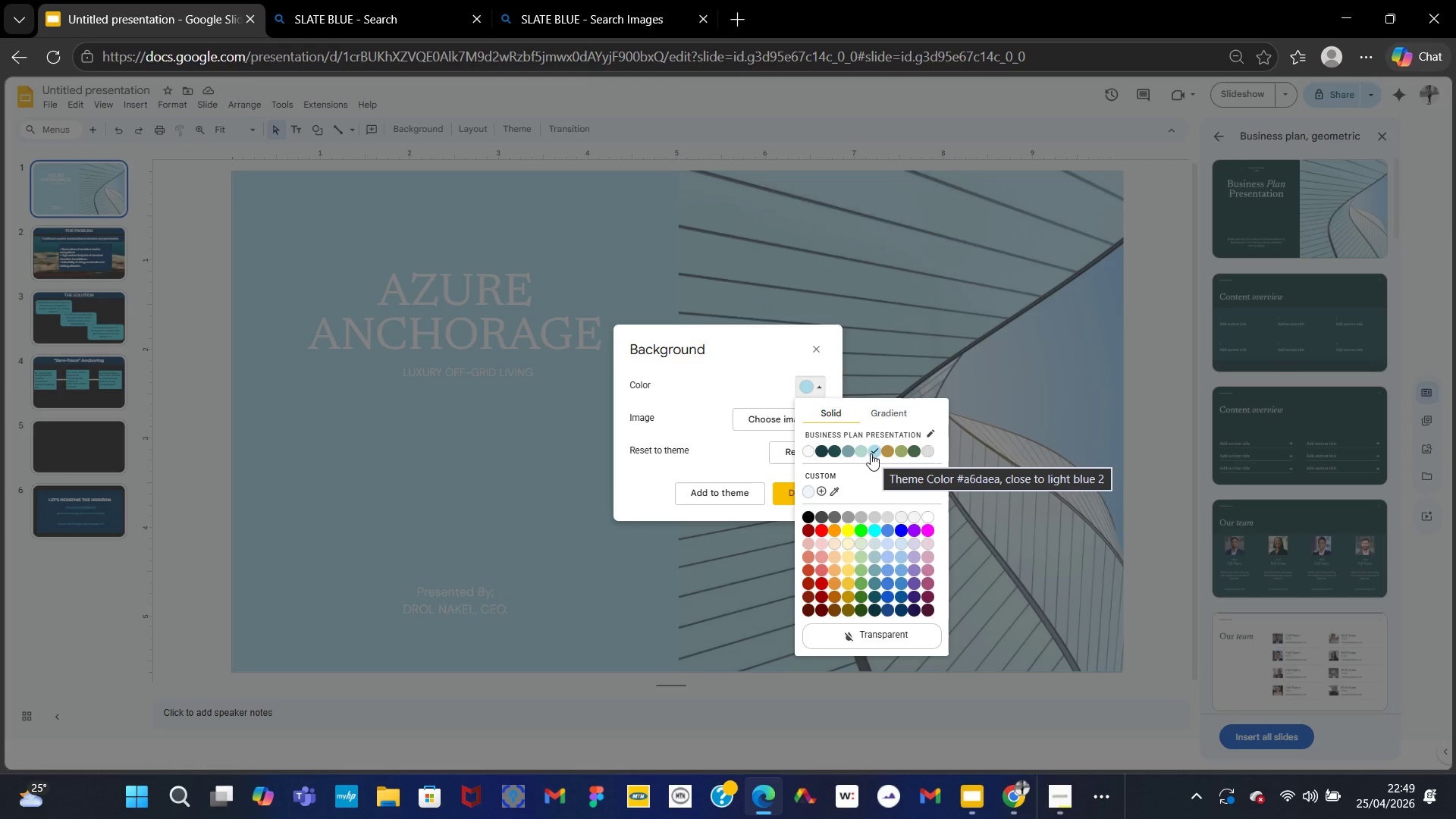 
wait(5.53)
 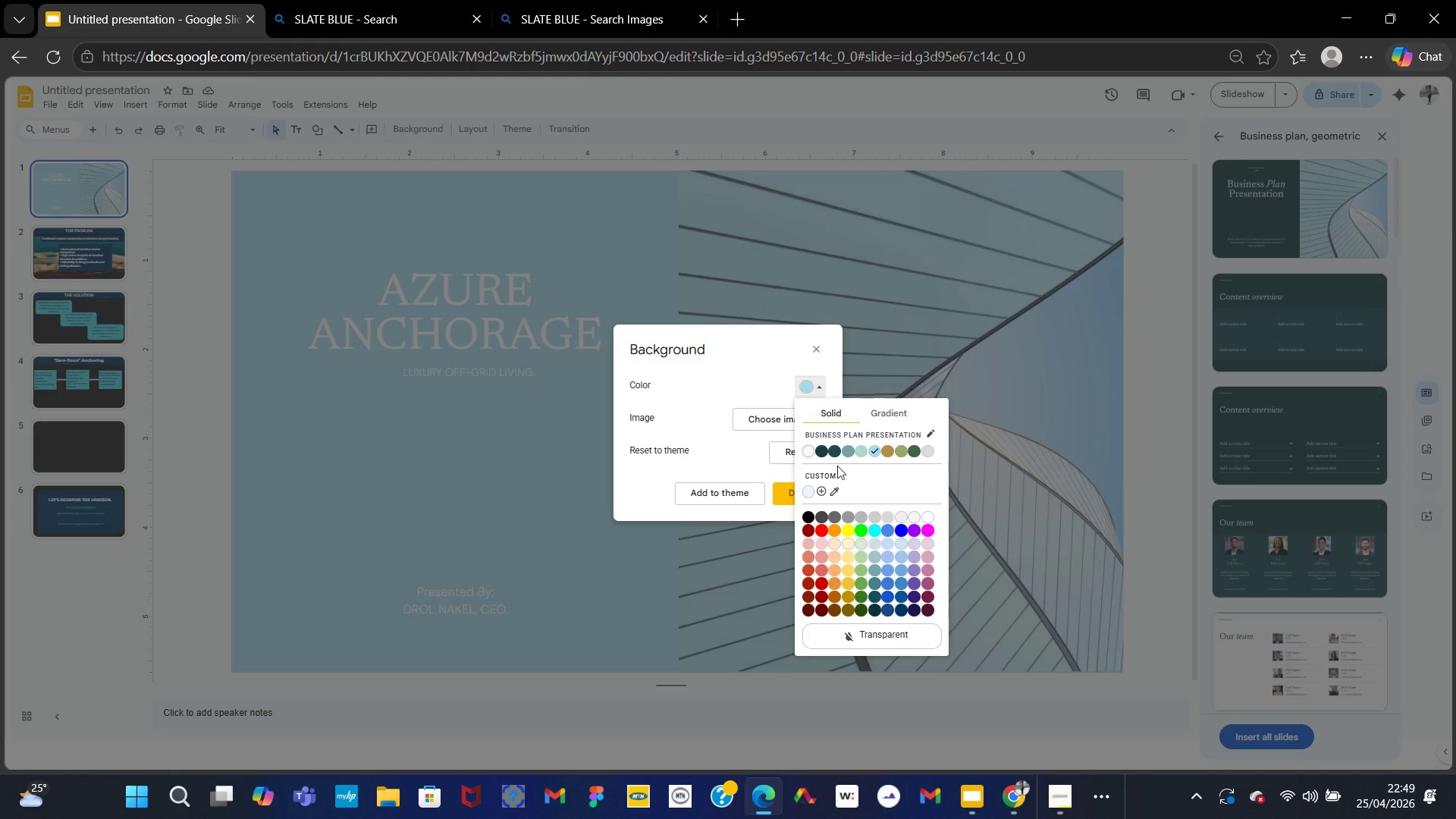 
left_click([848, 455])
 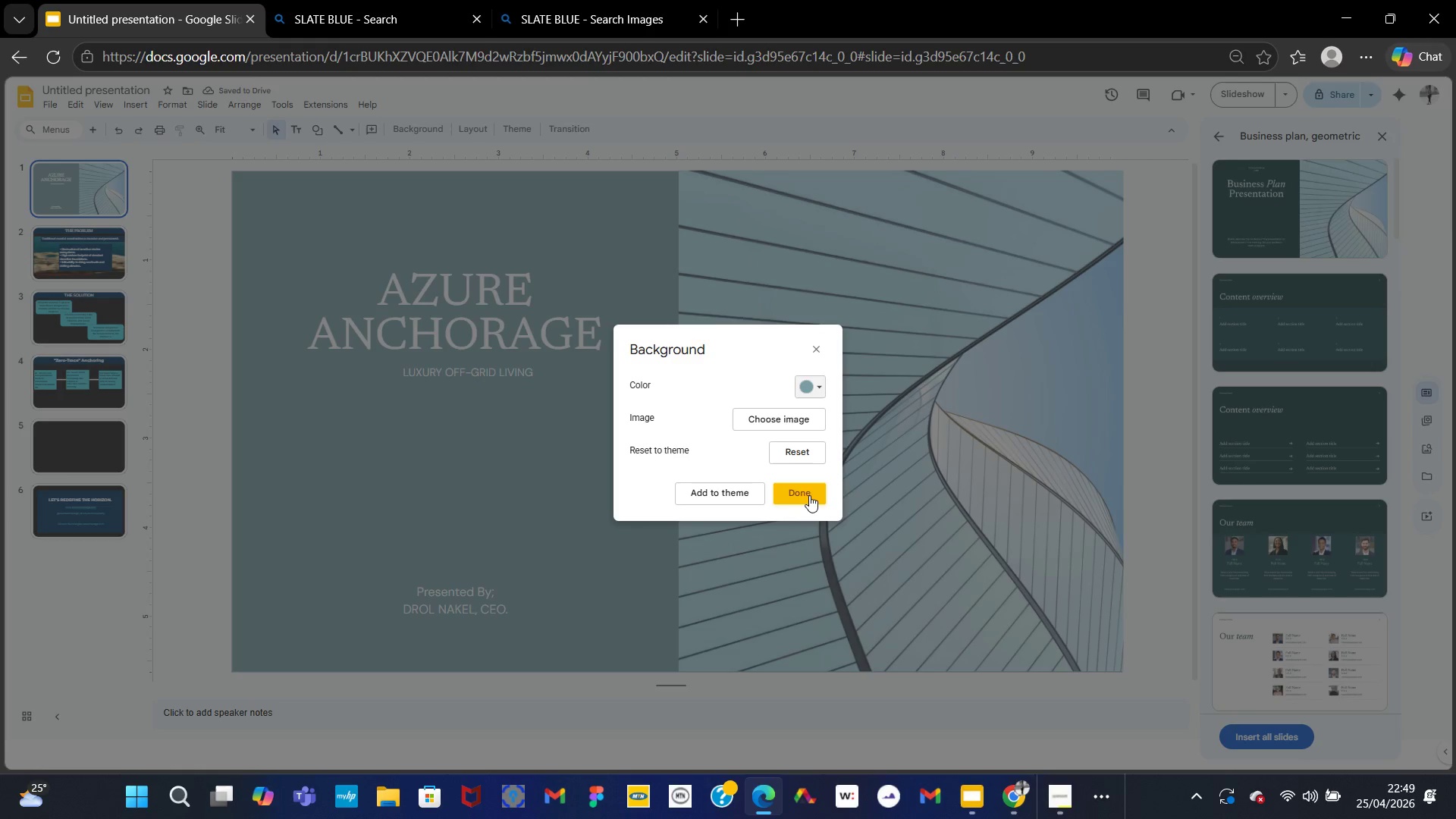 
left_click([803, 496])
 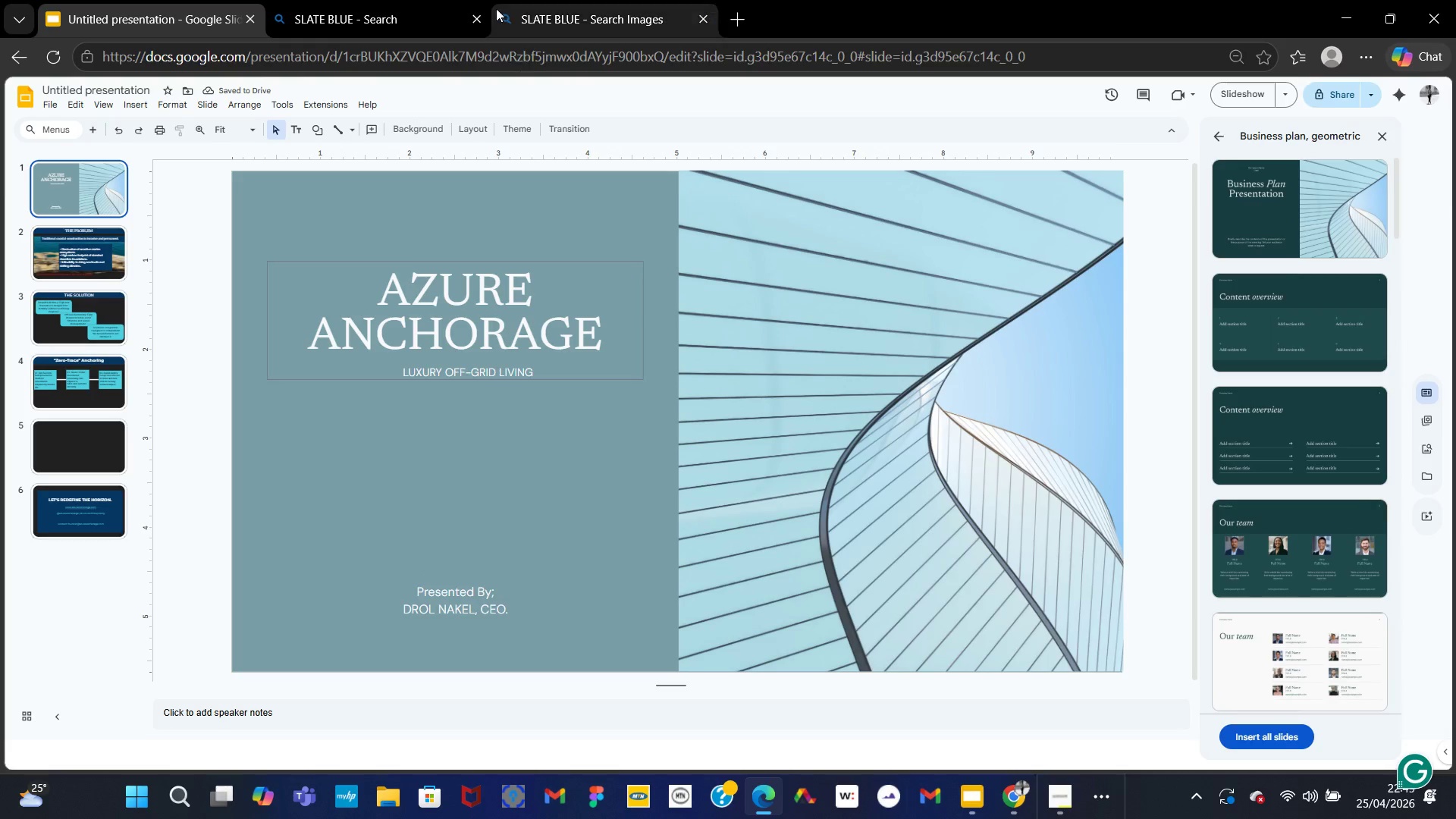 
left_click([562, 0])
 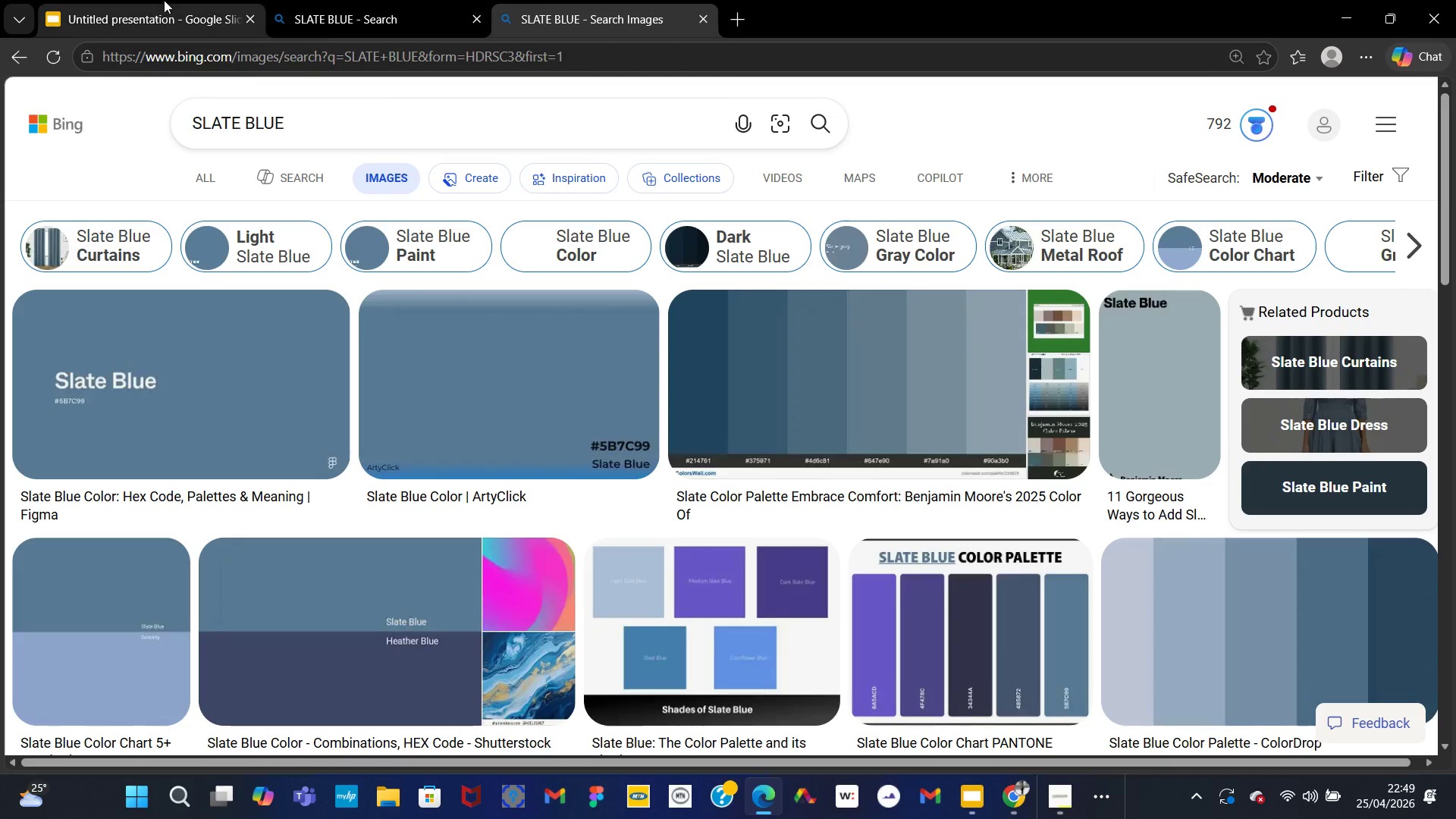 
left_click([161, 0])
 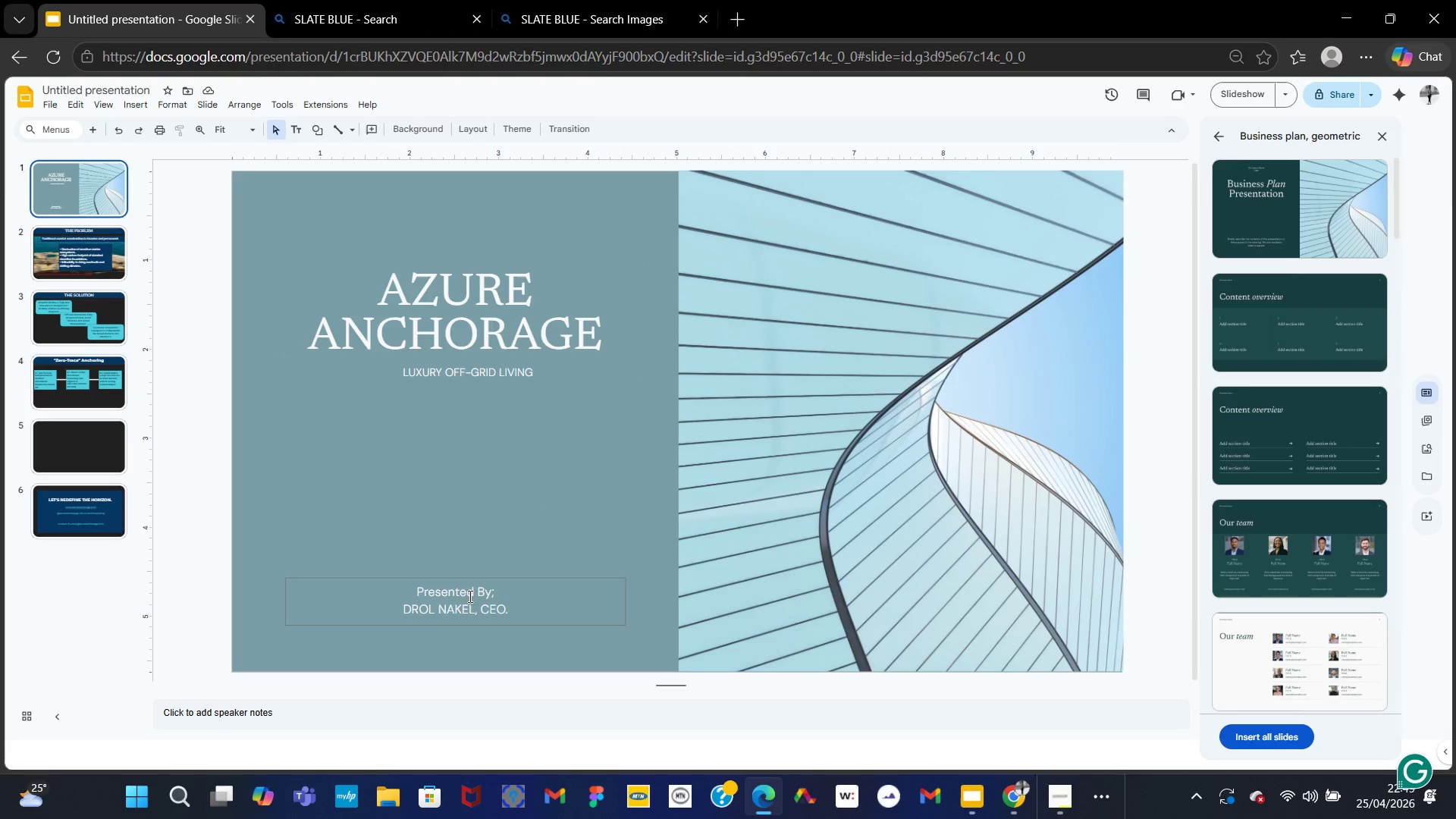 
wait(7.47)
 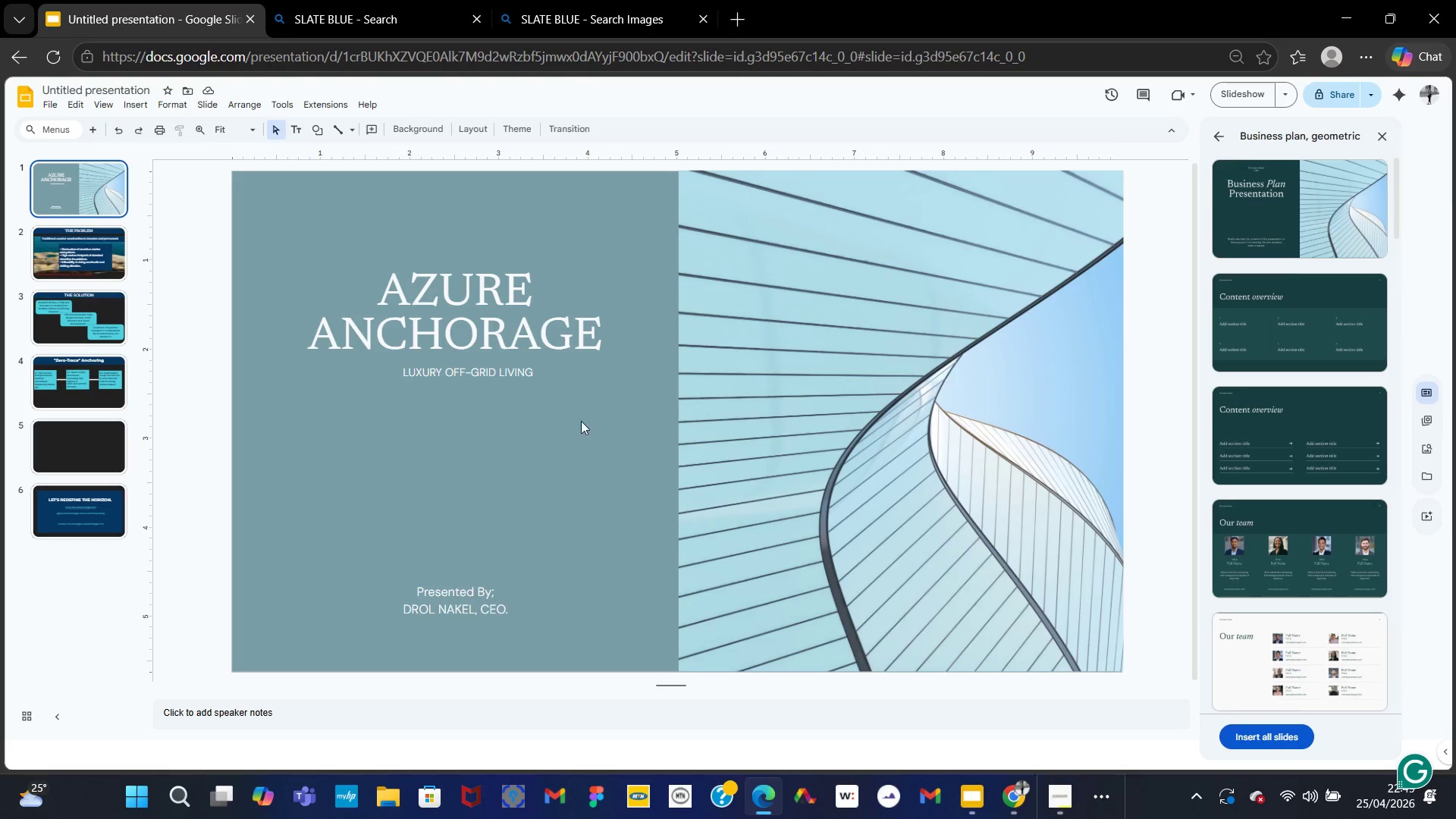 
left_click([638, 335])
 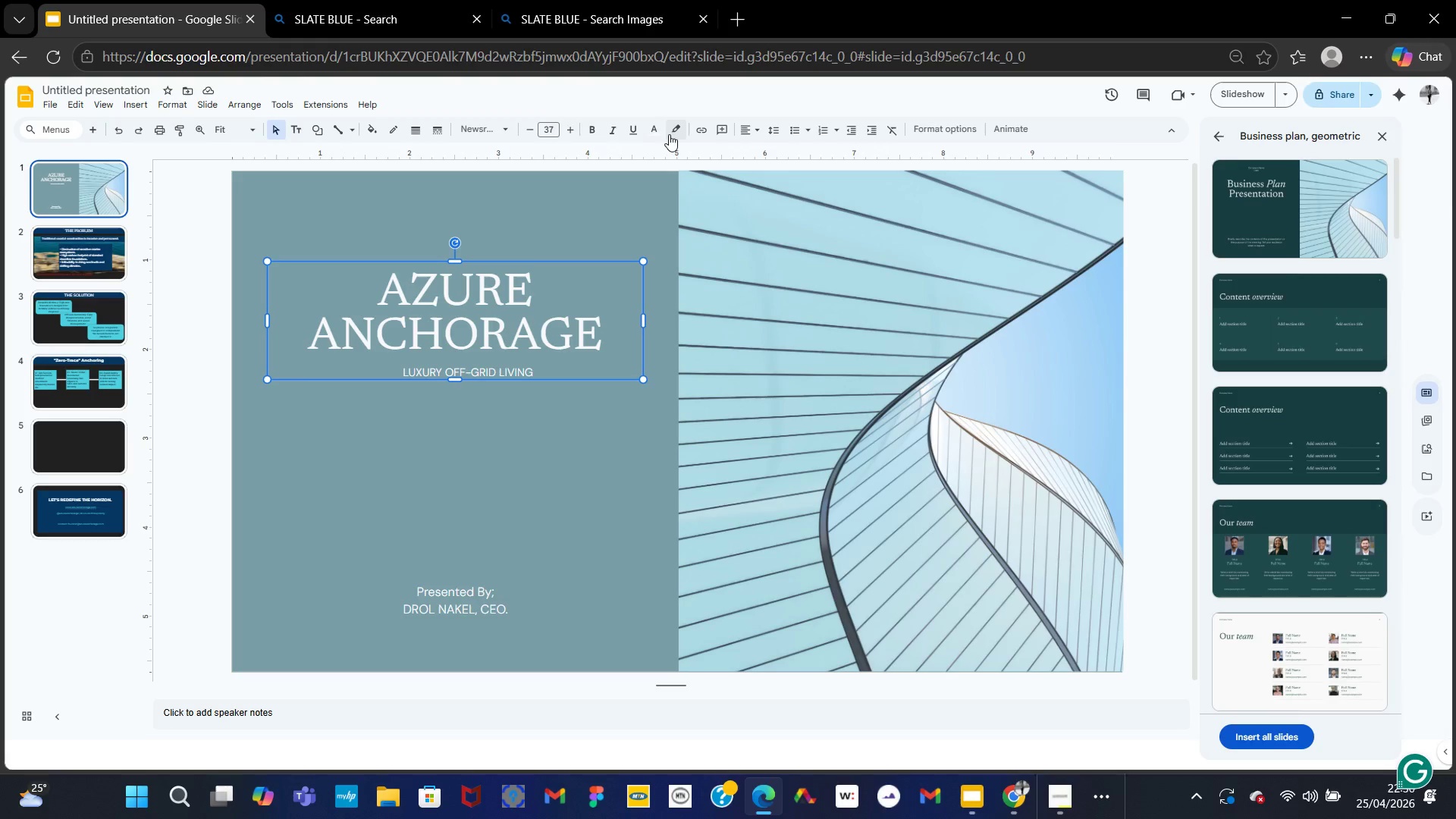 
left_click([659, 131])
 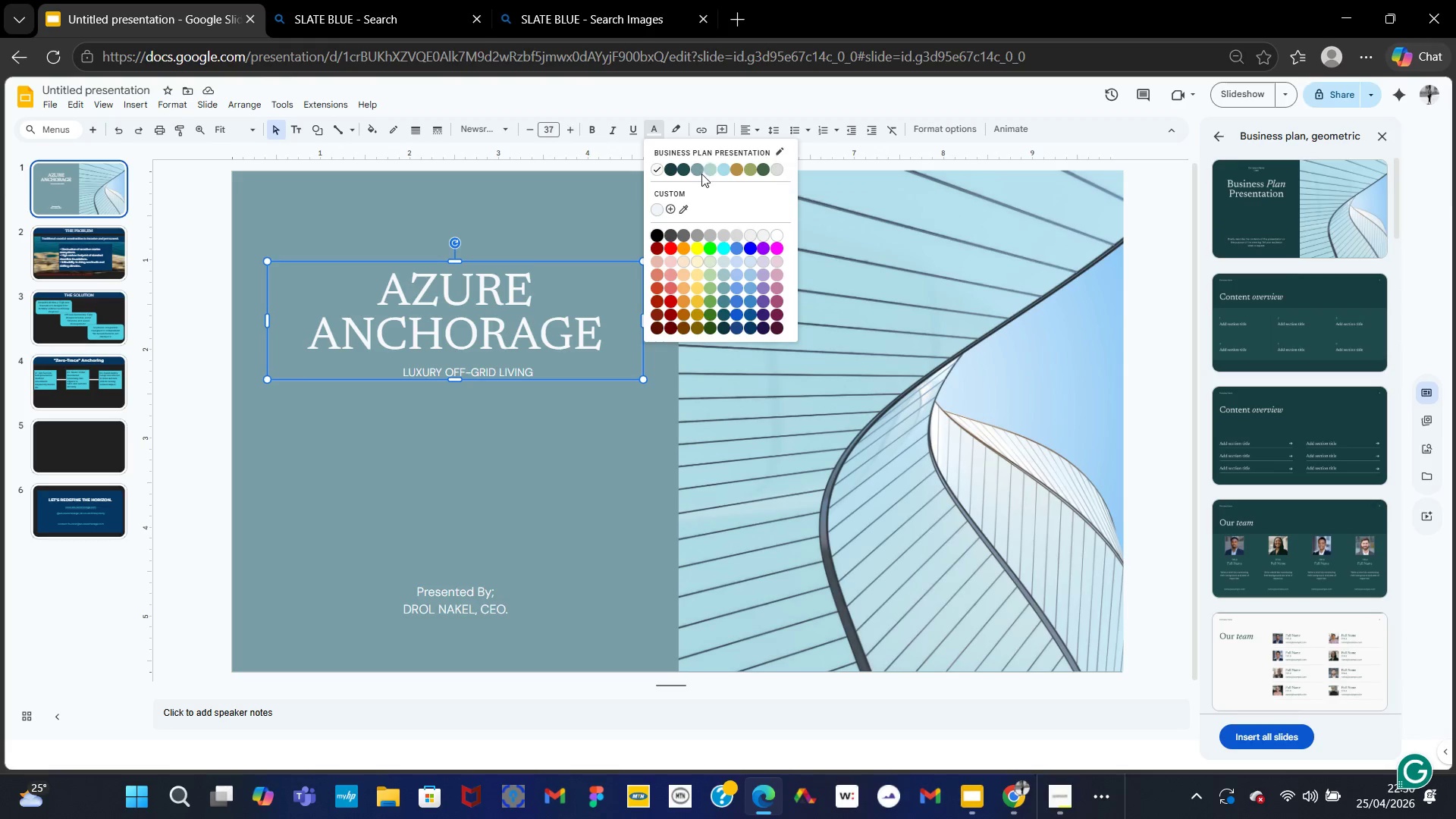 
left_click([680, 176])
 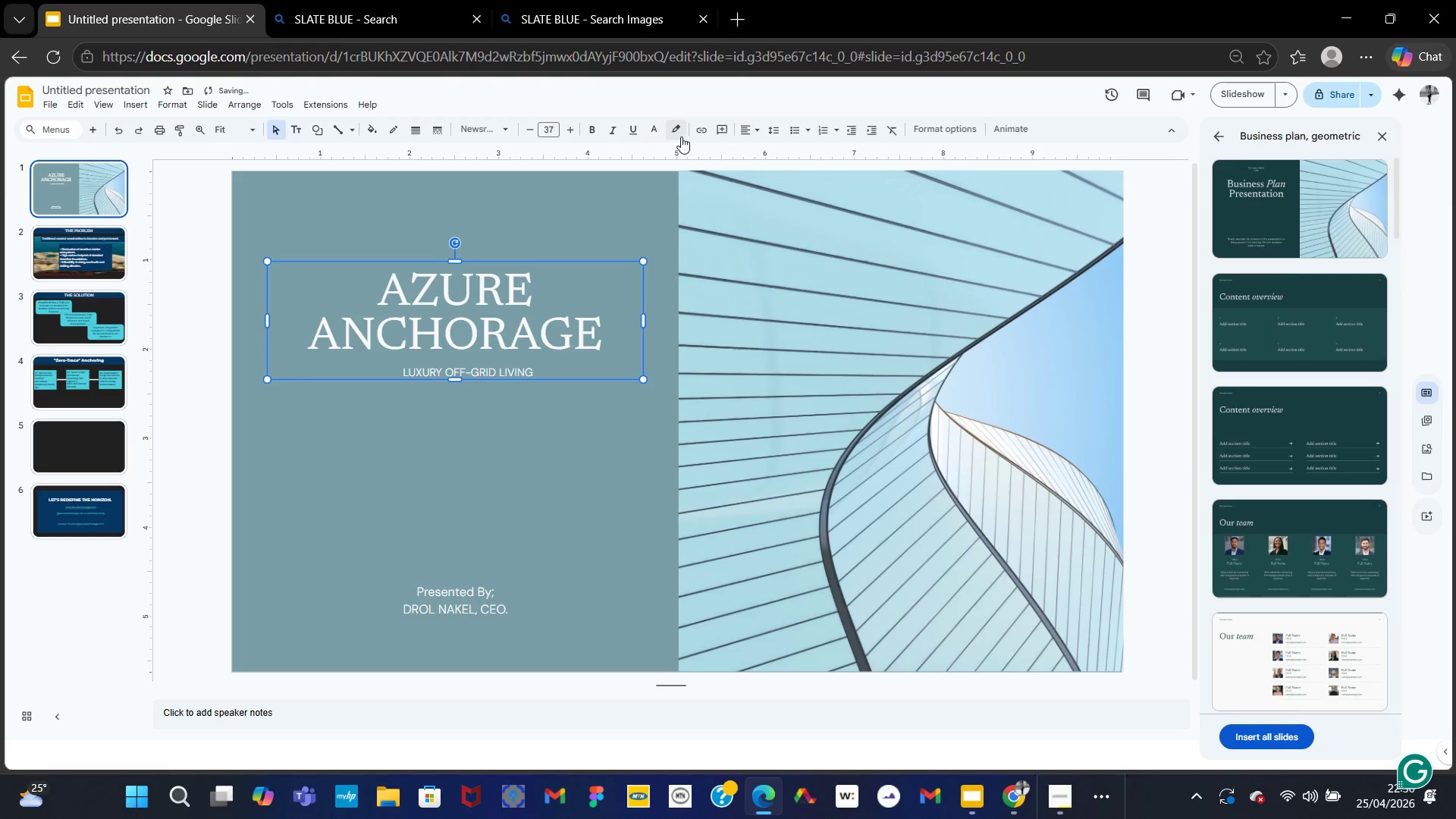 
left_click([676, 133])
 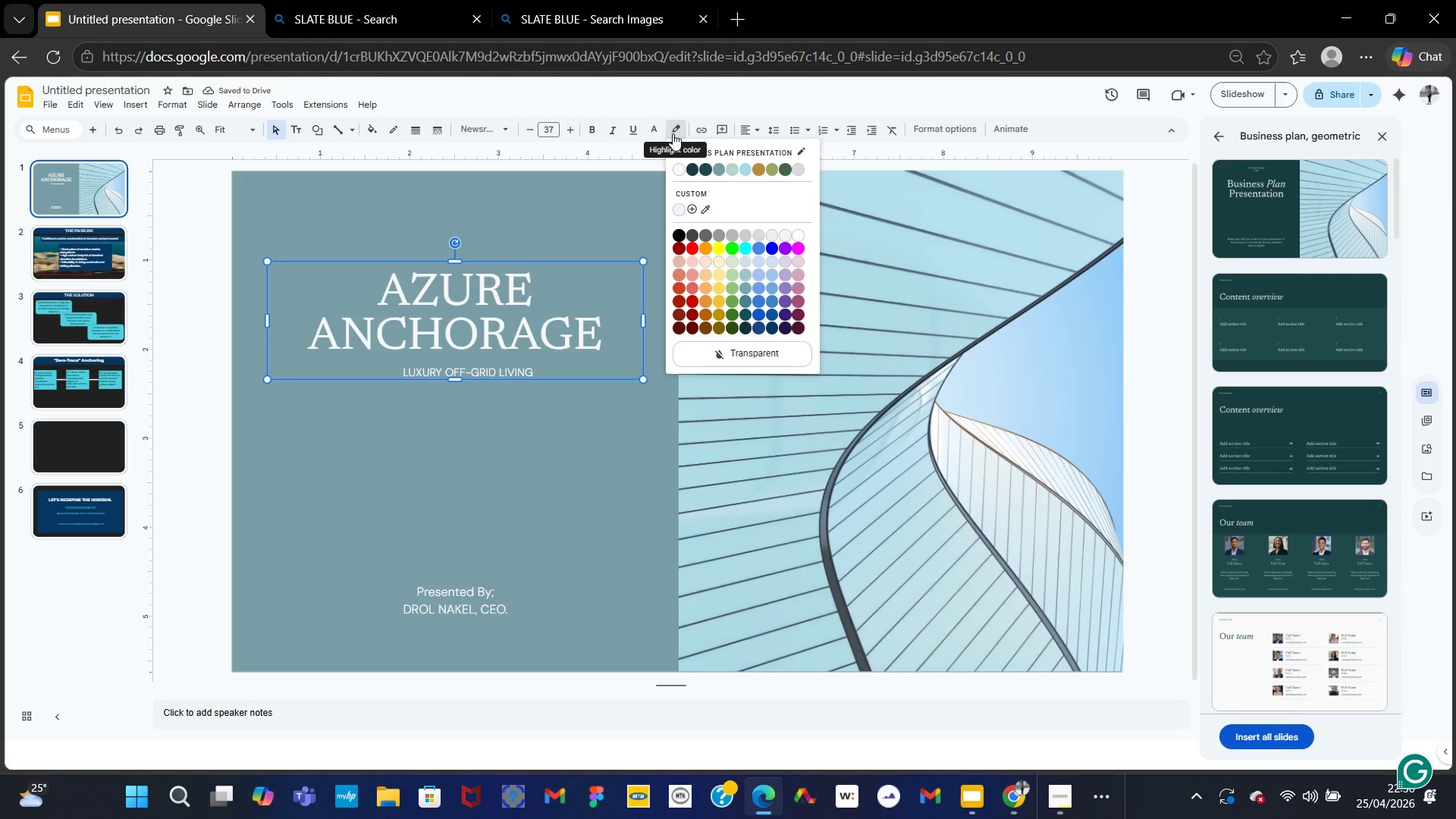 
wait(5.06)
 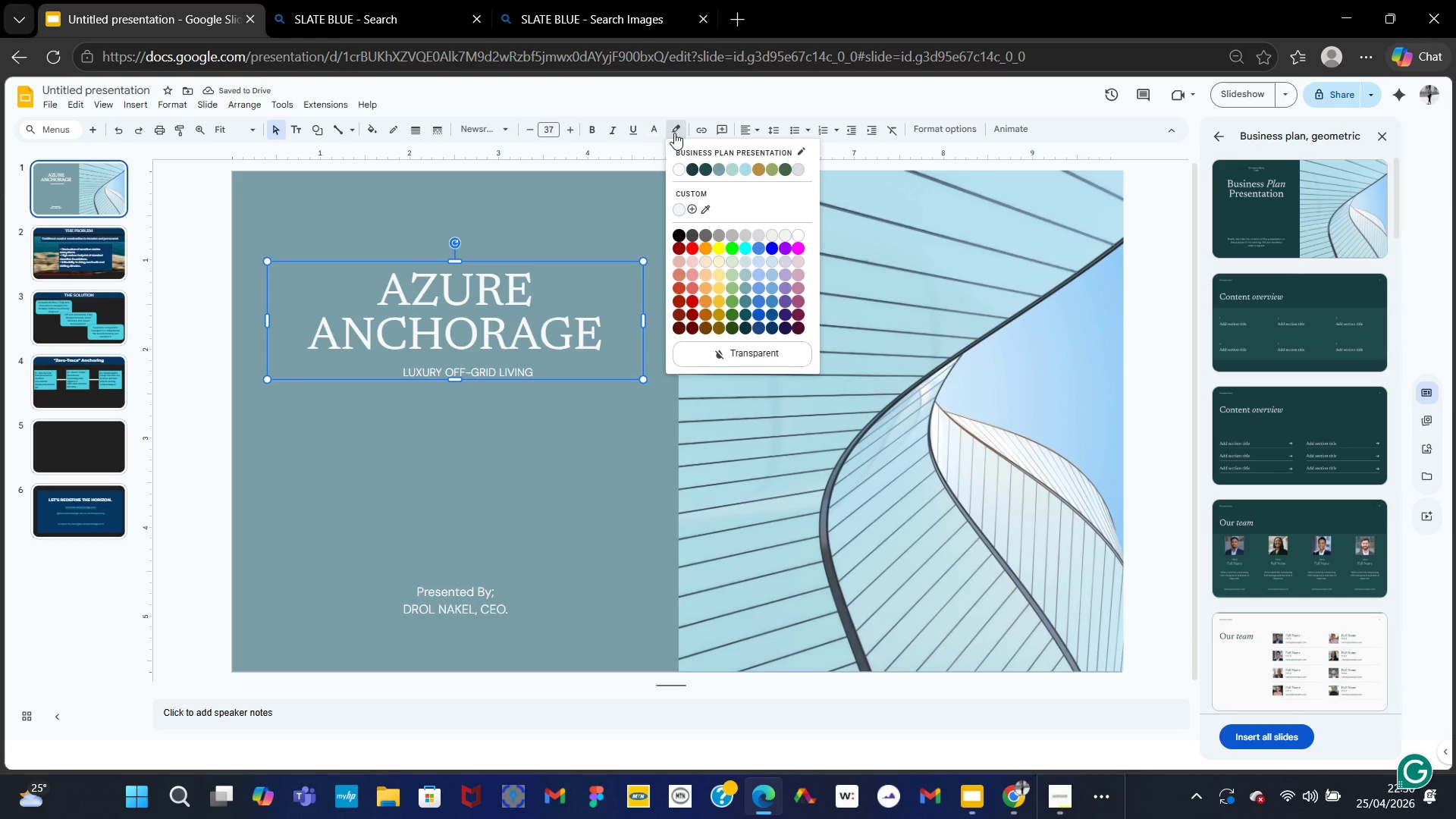 
left_click([654, 133])
 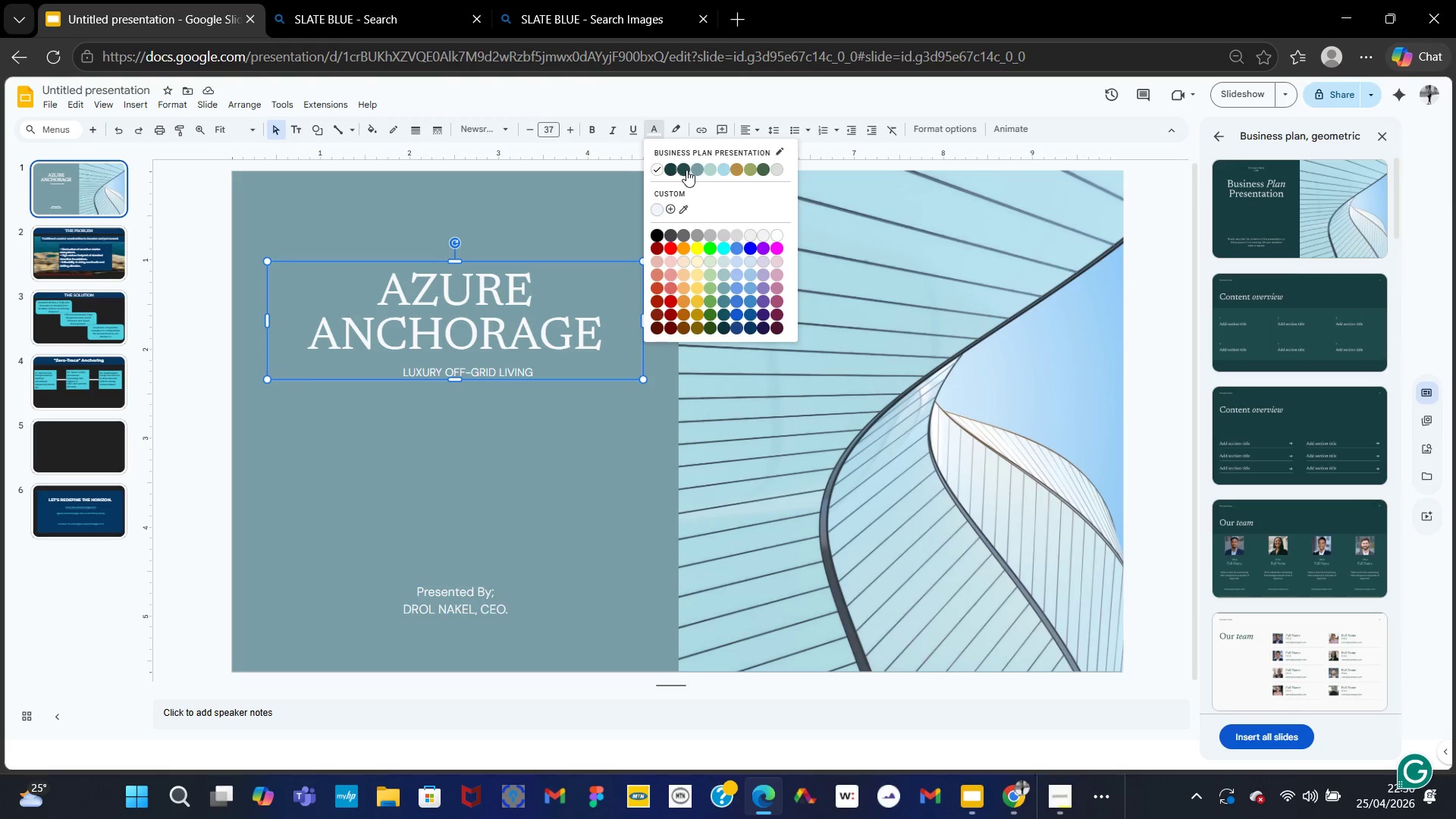 
left_click([695, 171])
 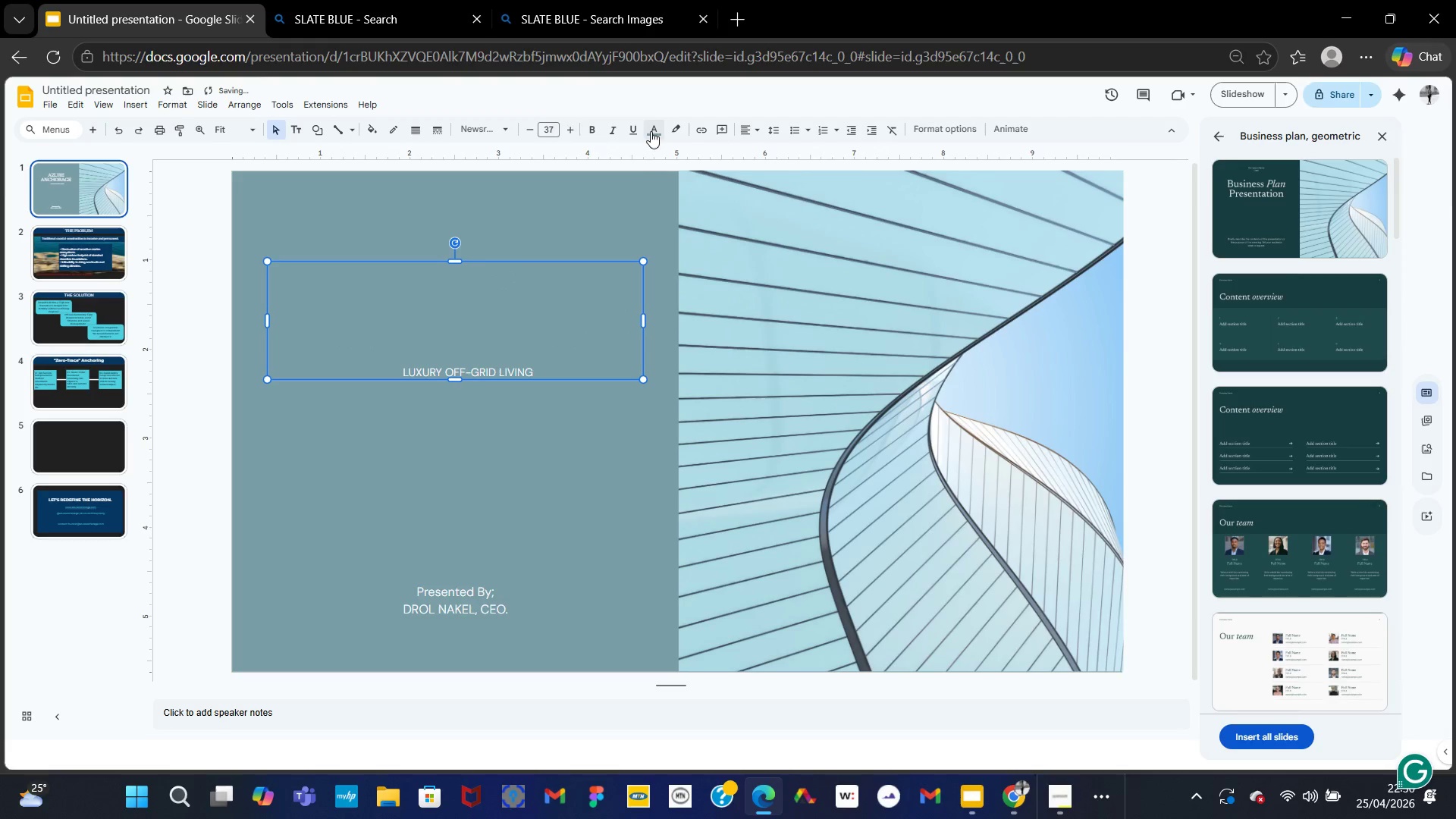 
left_click([652, 132])
 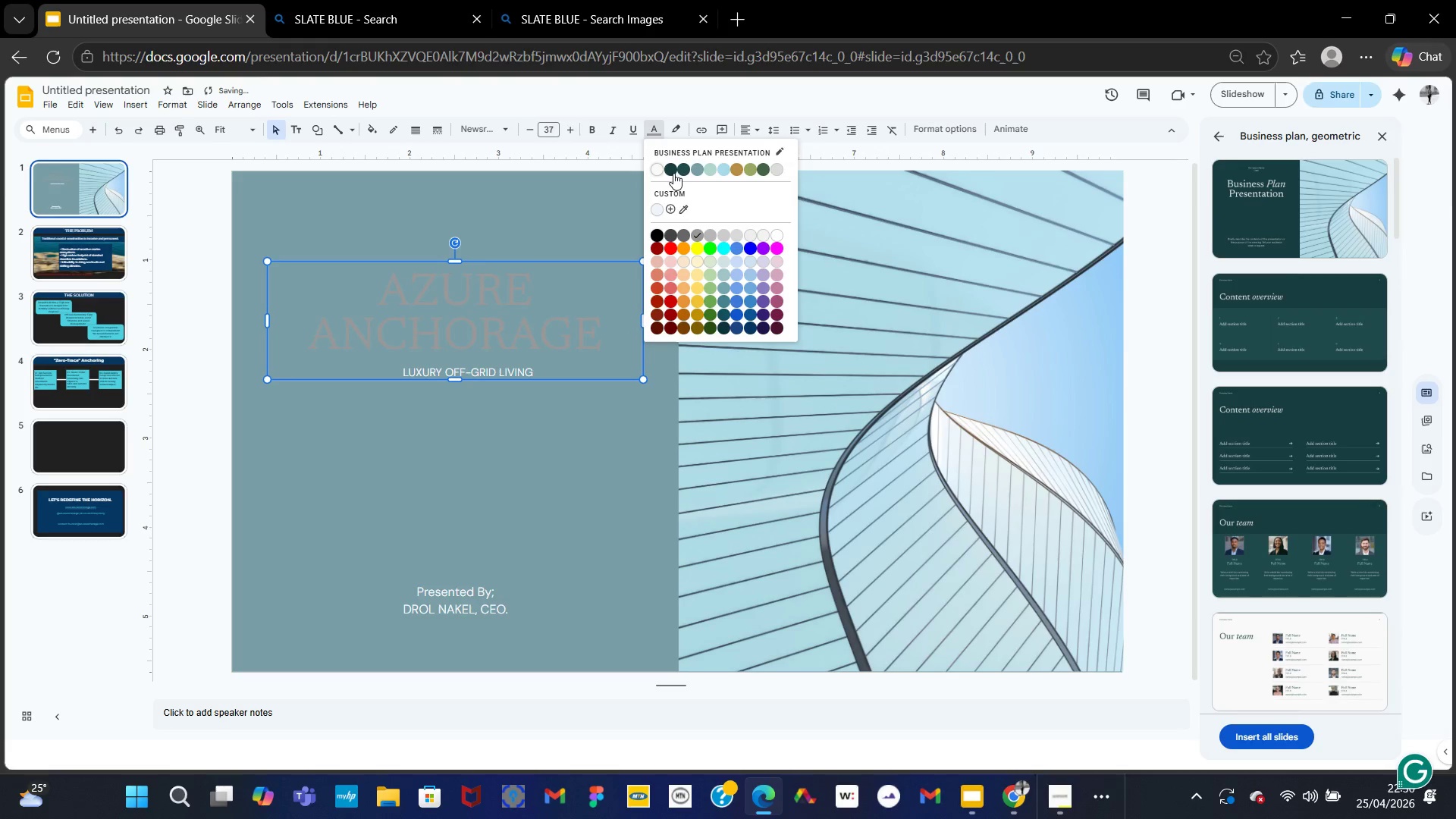 
left_click([657, 236])
 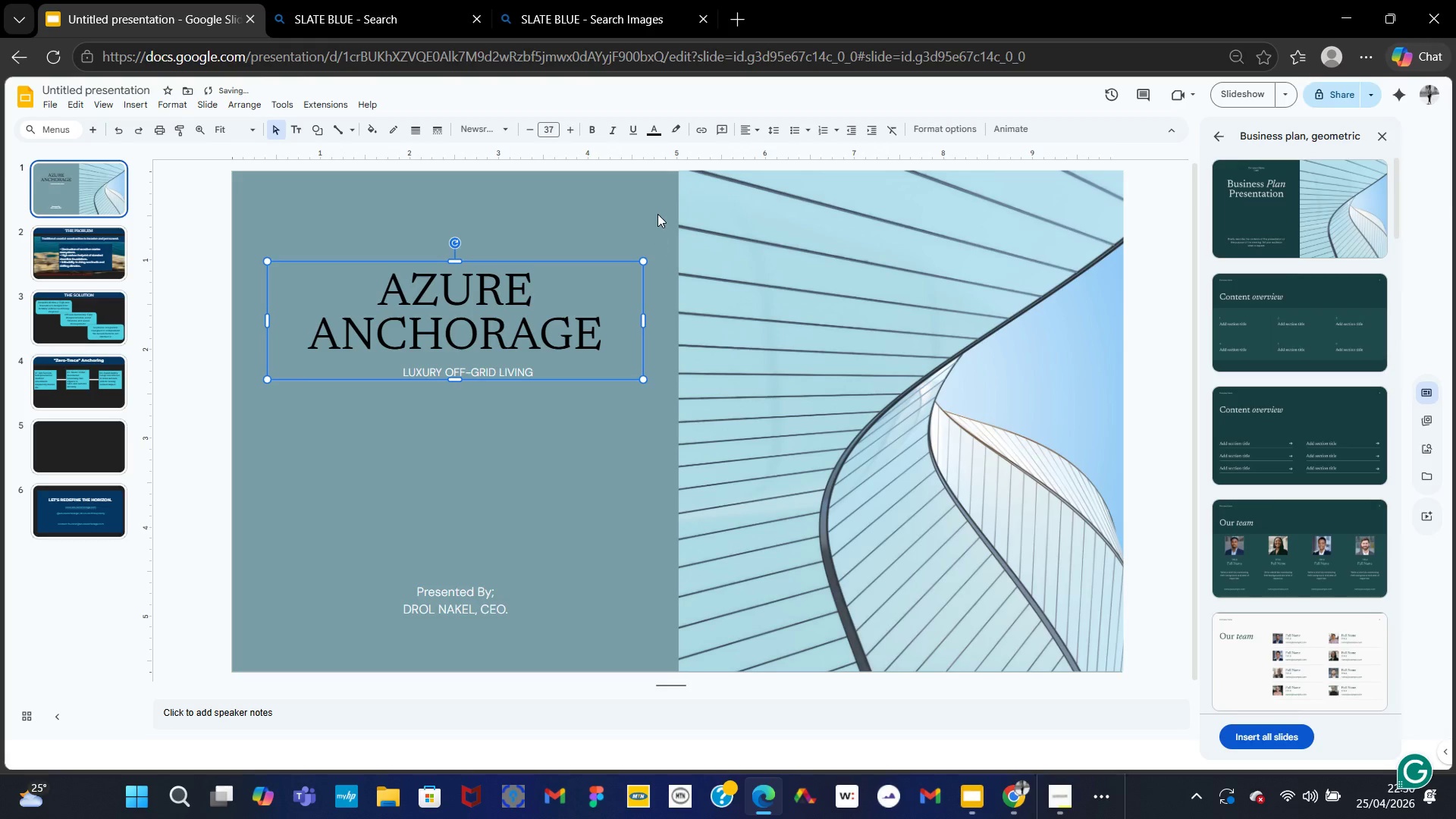 
mouse_move([655, 155])
 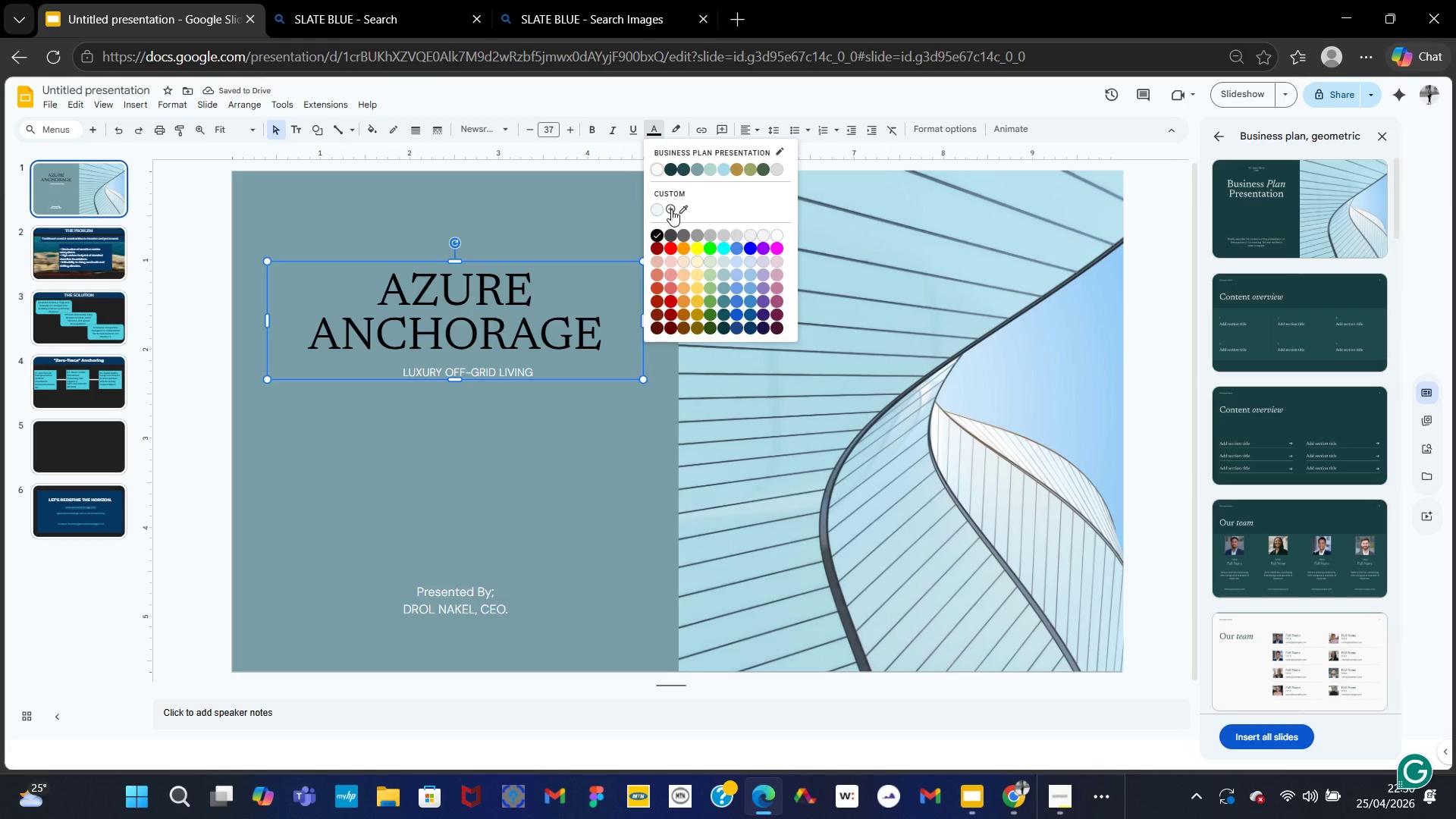 
left_click([671, 209])
 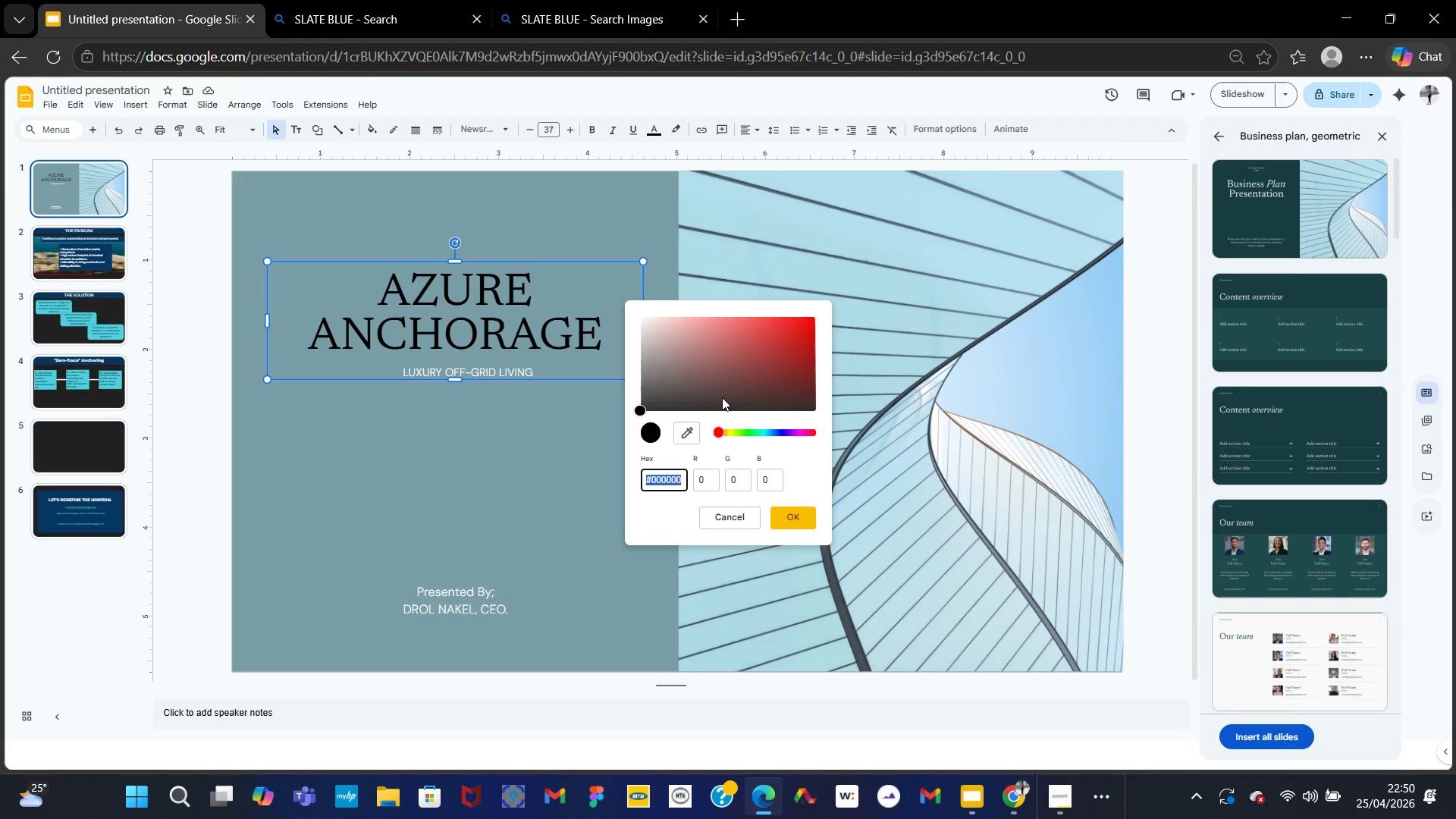 
left_click_drag(start_coordinate=[653, 401], to_coordinate=[686, 366])
 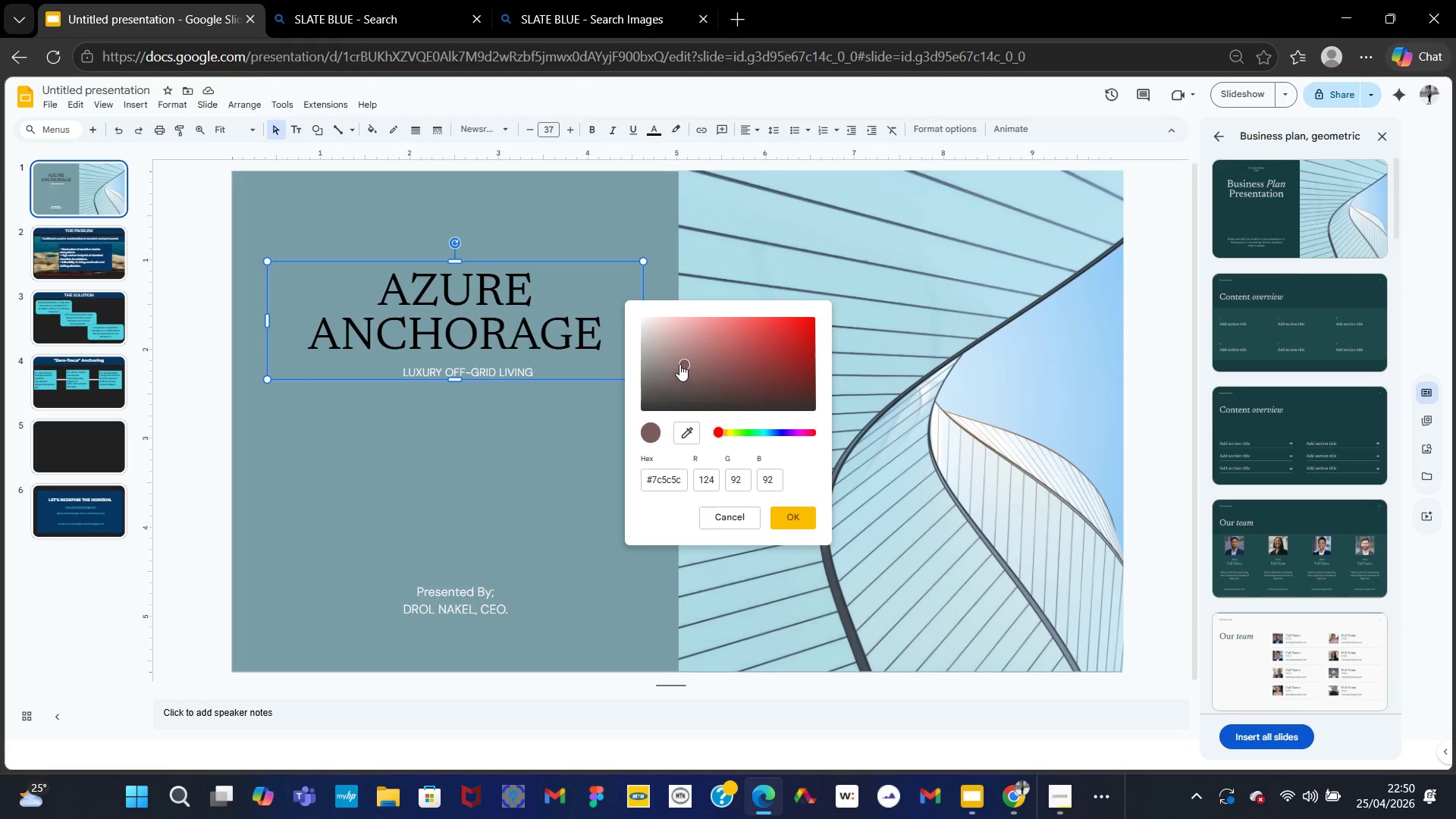 
left_click_drag(start_coordinate=[679, 364], to_coordinate=[634, 343])
 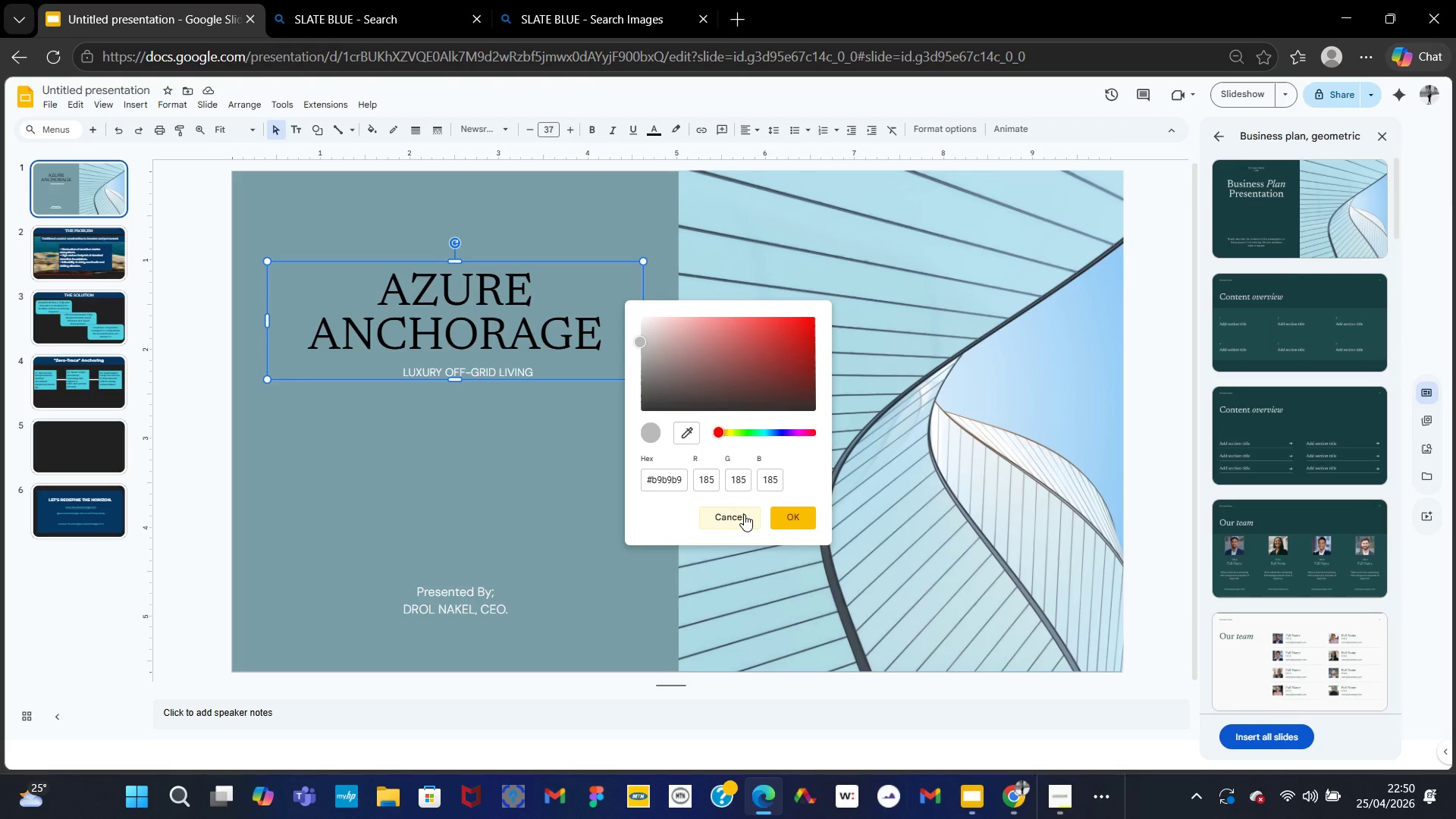 
left_click([742, 514])
 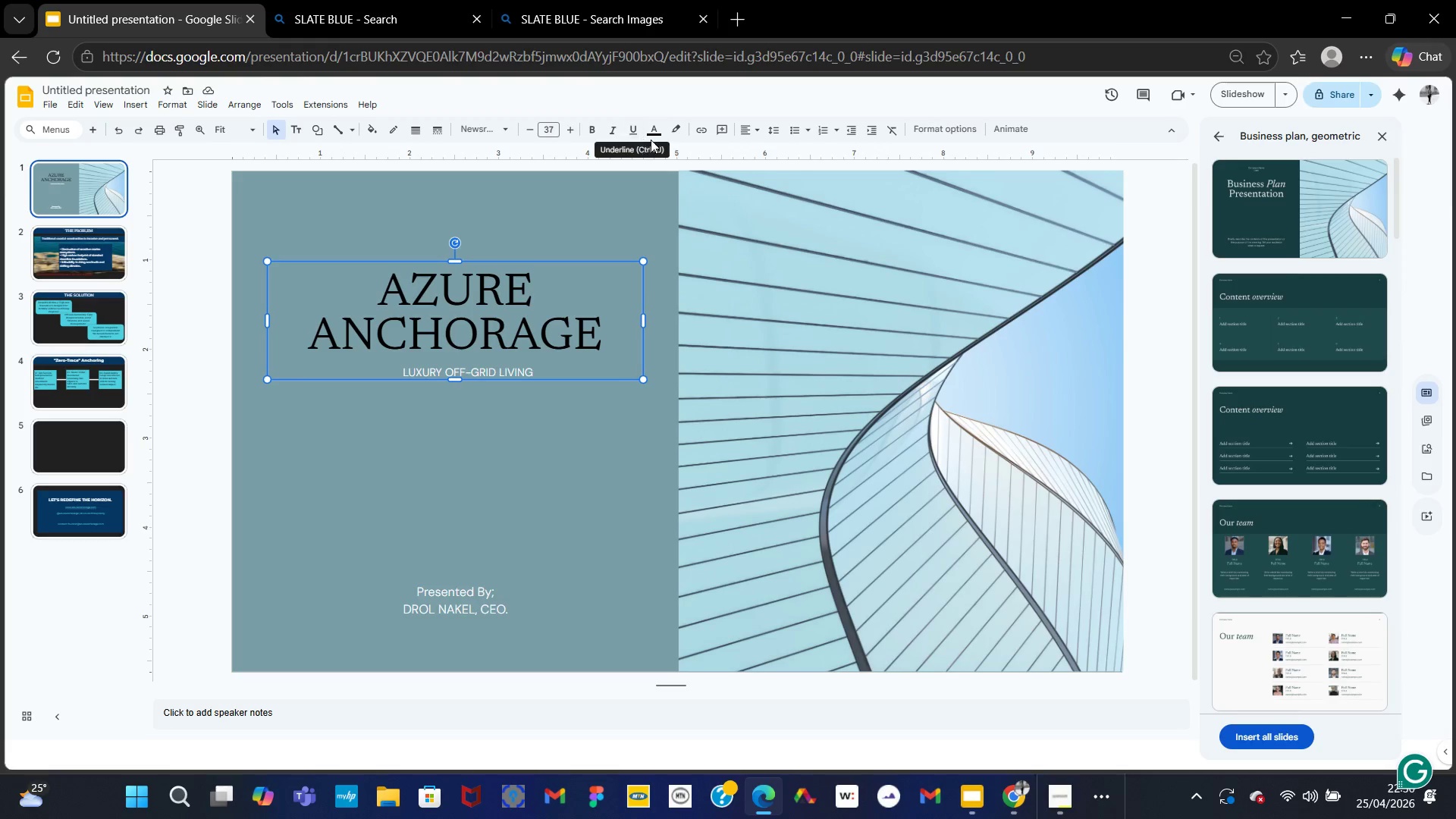 
left_click([653, 133])
 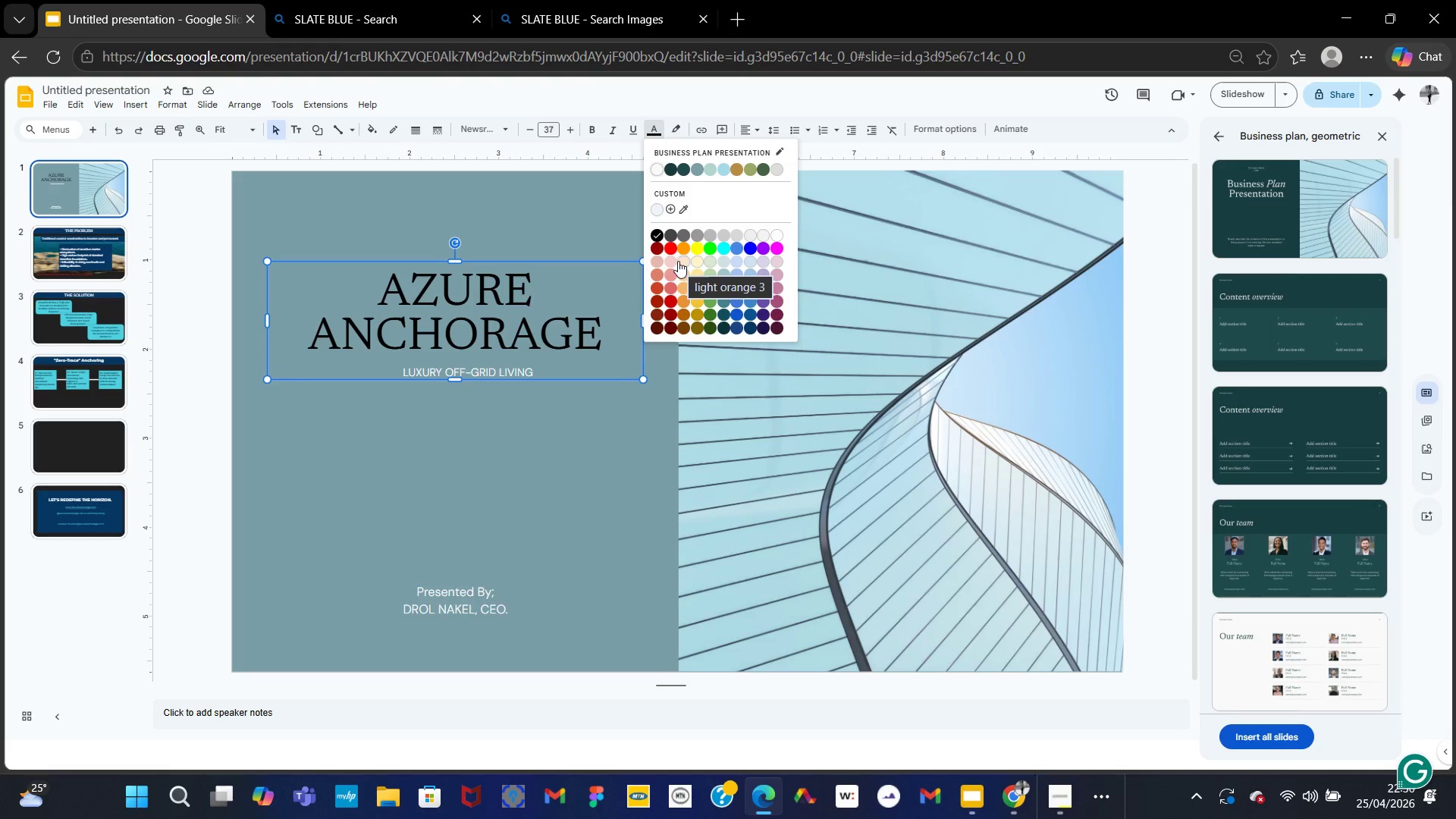 
wait(6.67)
 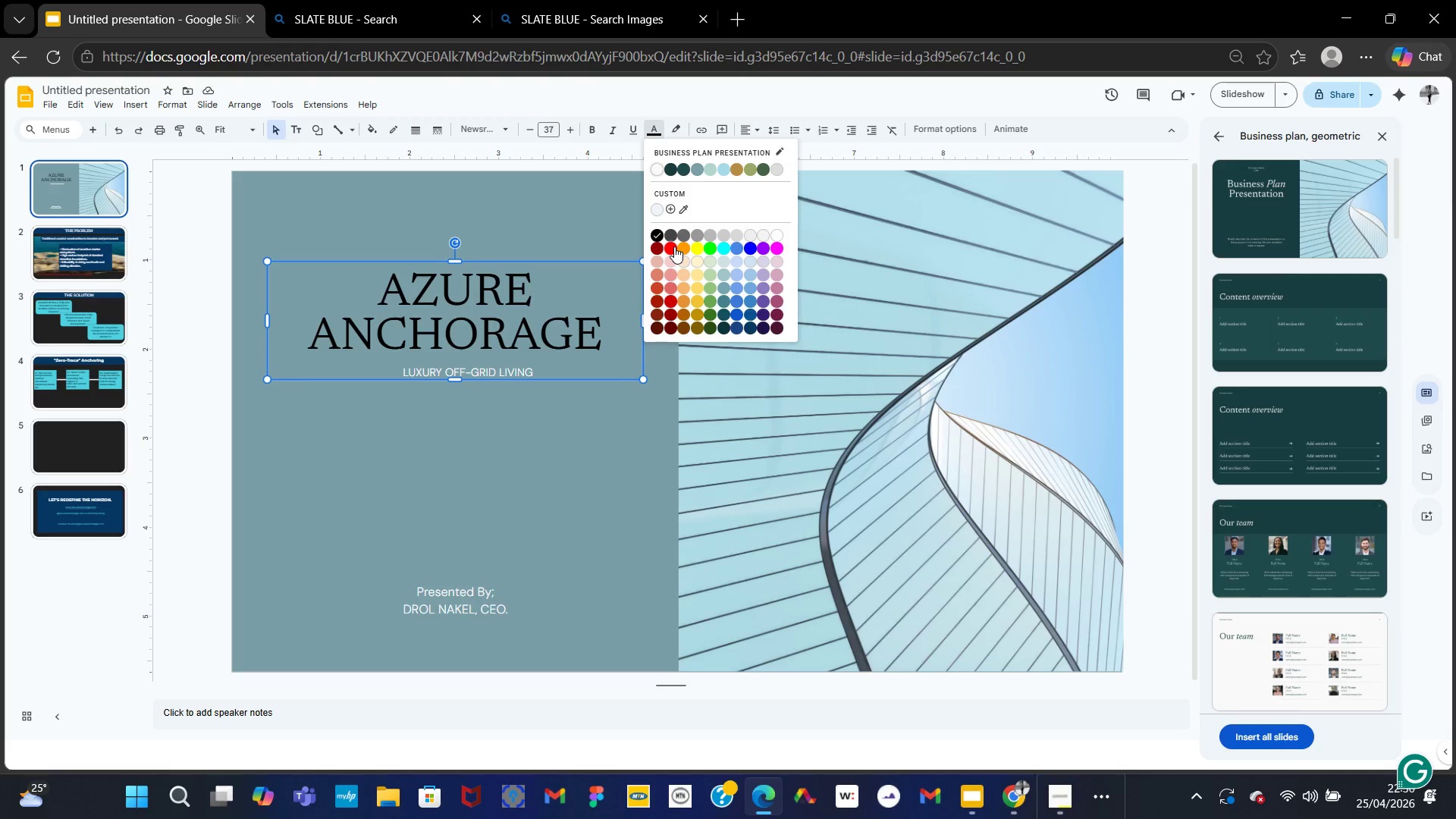 
left_click([657, 171])
 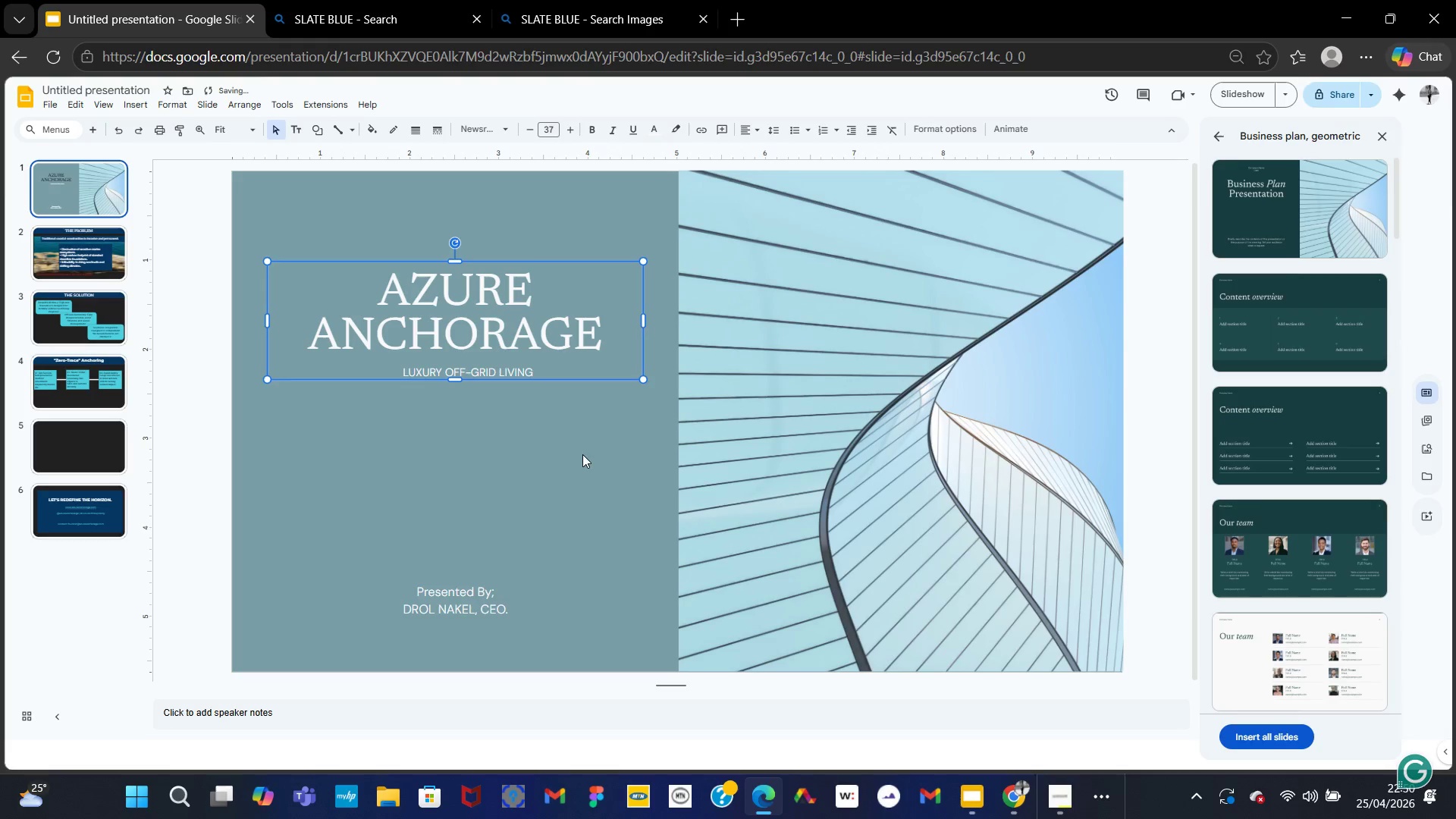 
left_click([580, 460])
 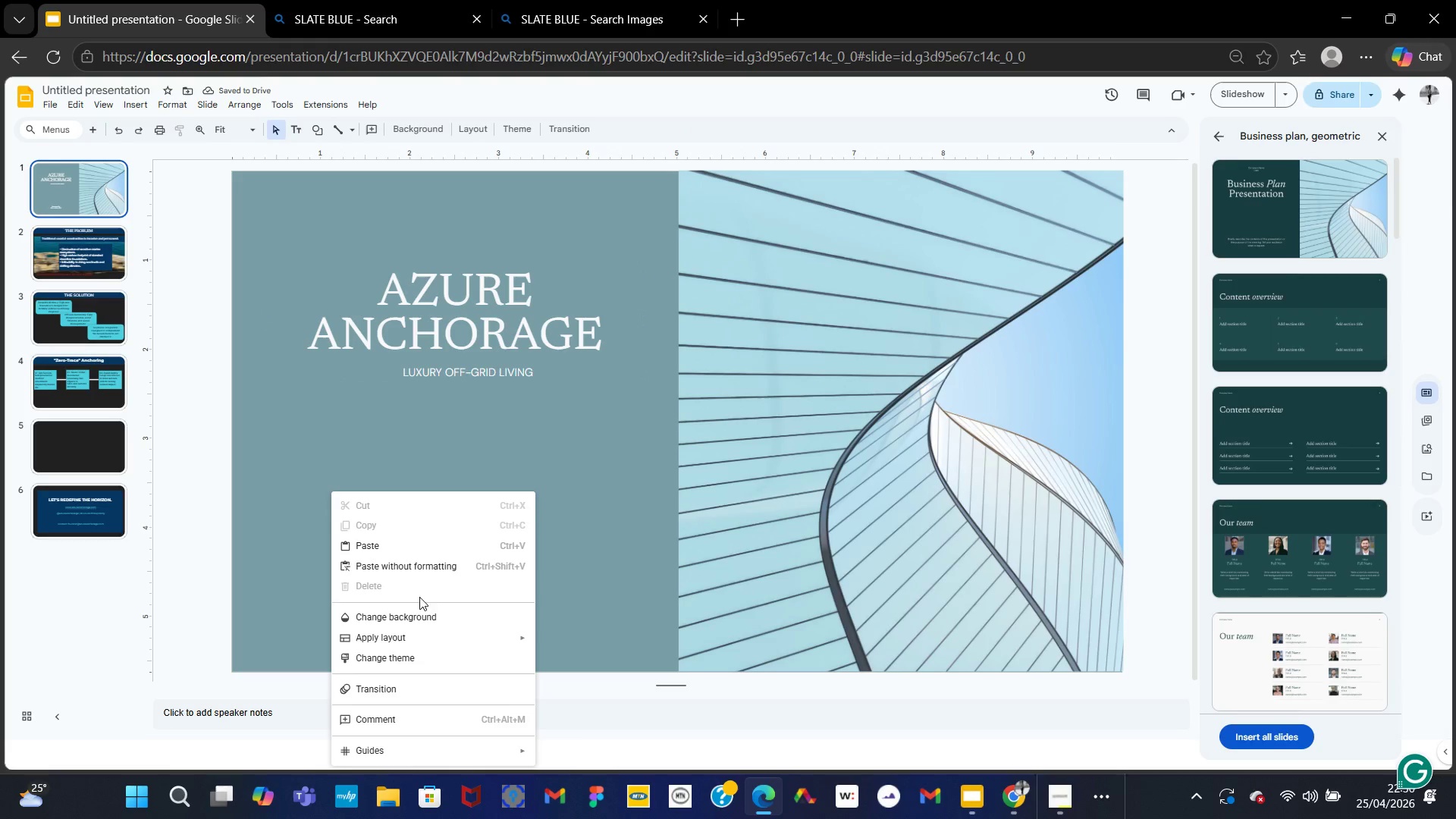 
left_click([403, 620])
 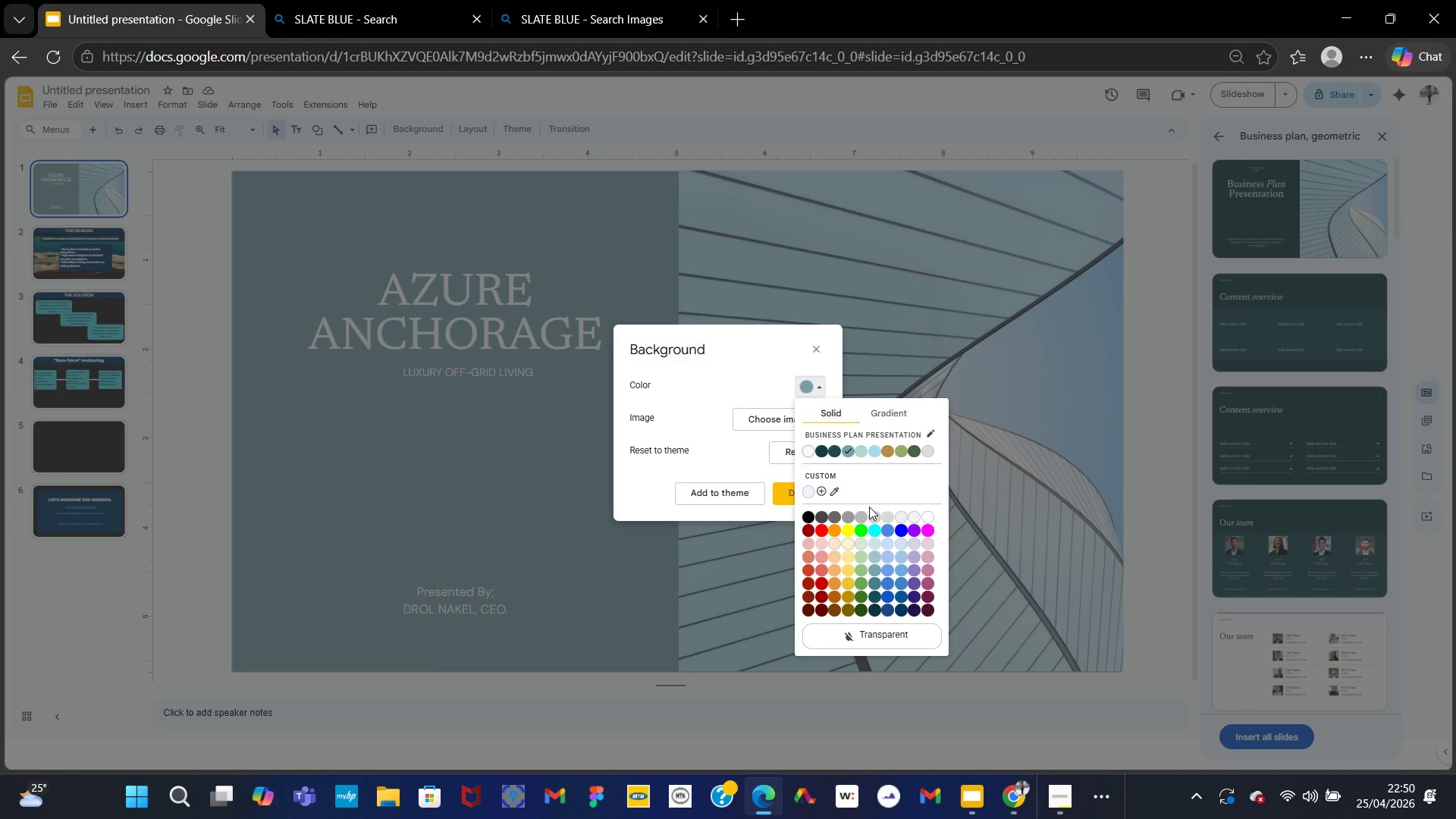 
left_click([821, 493])
 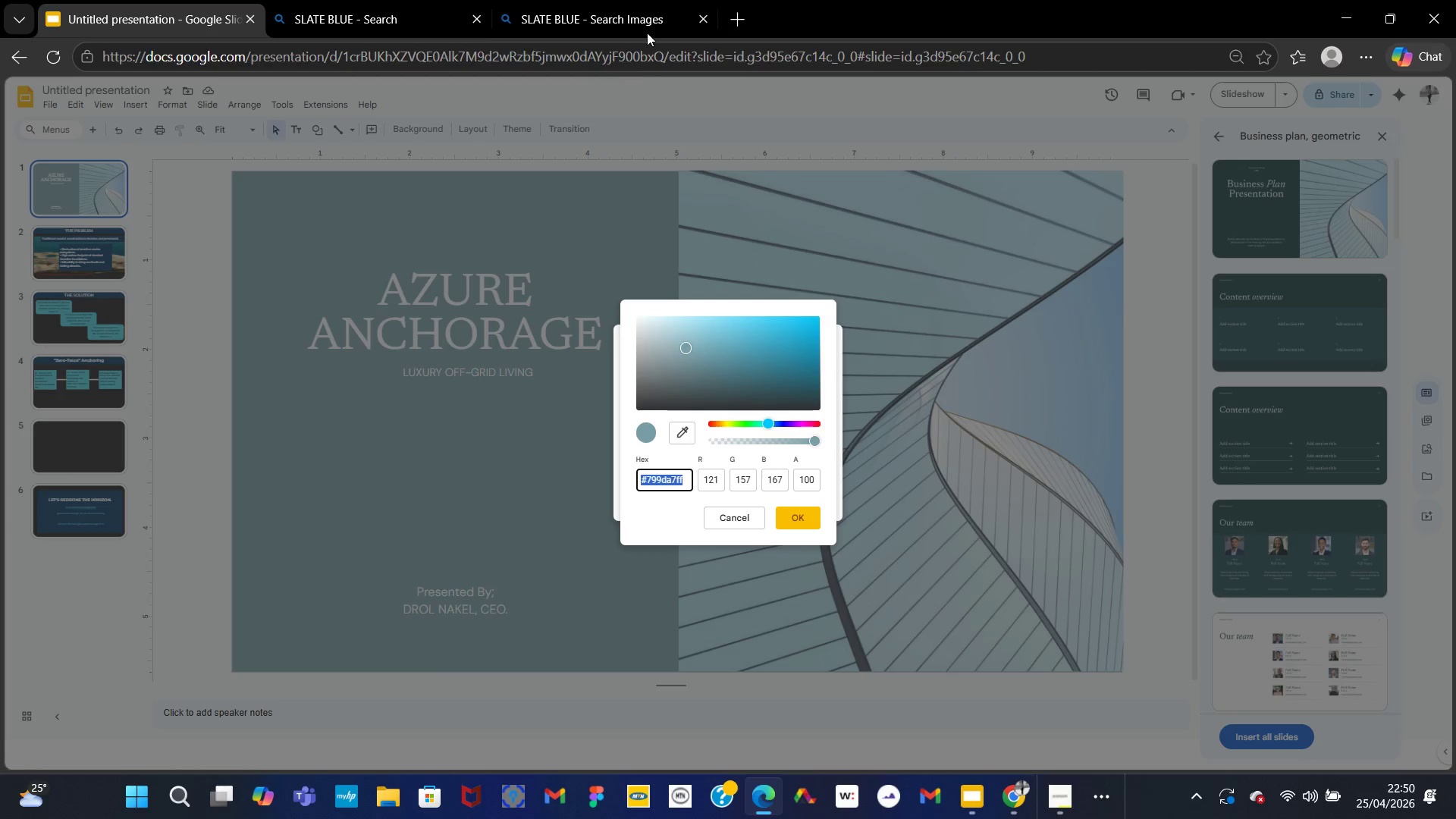 
left_click([635, 0])
 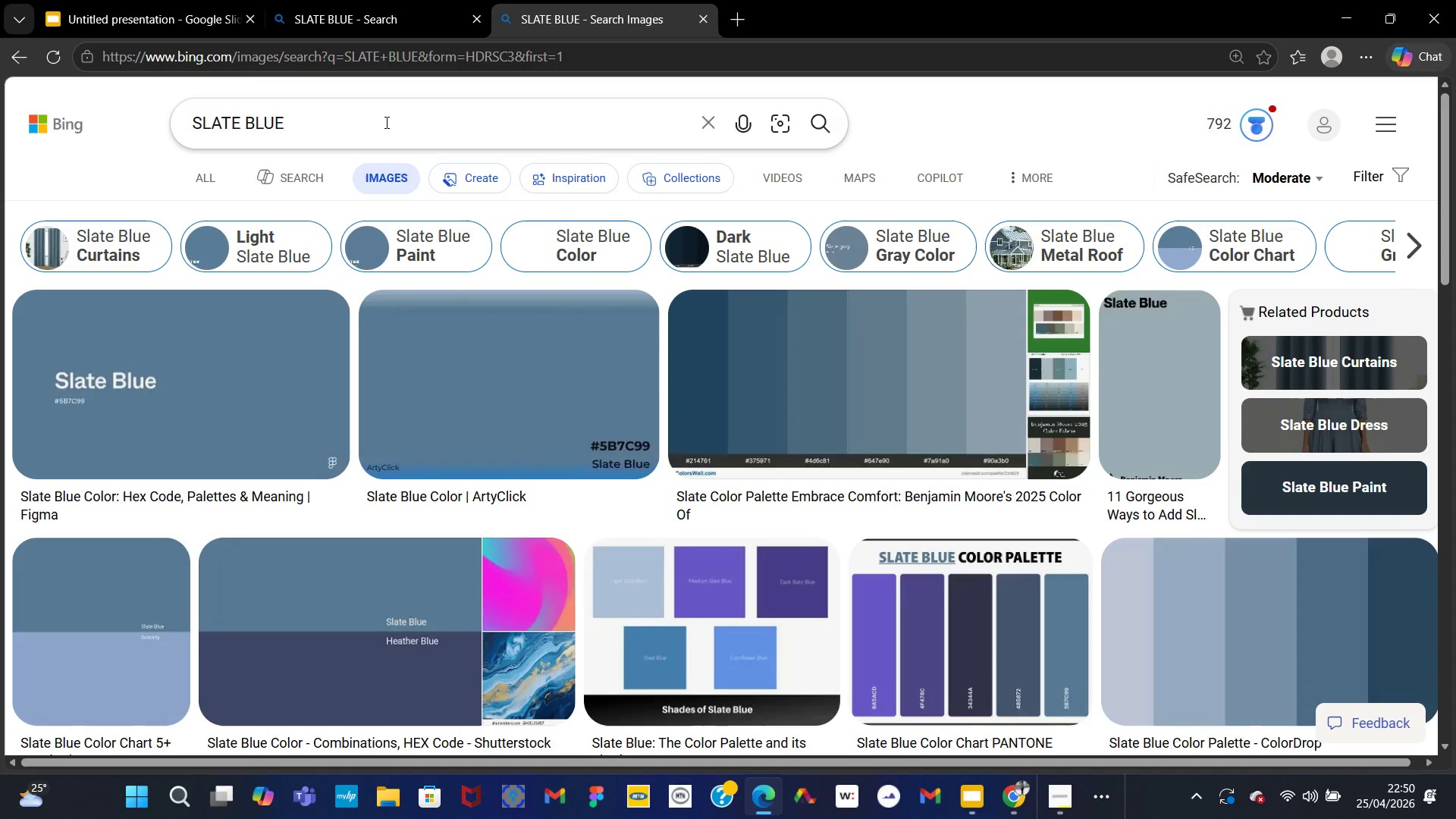 
wait(7.39)
 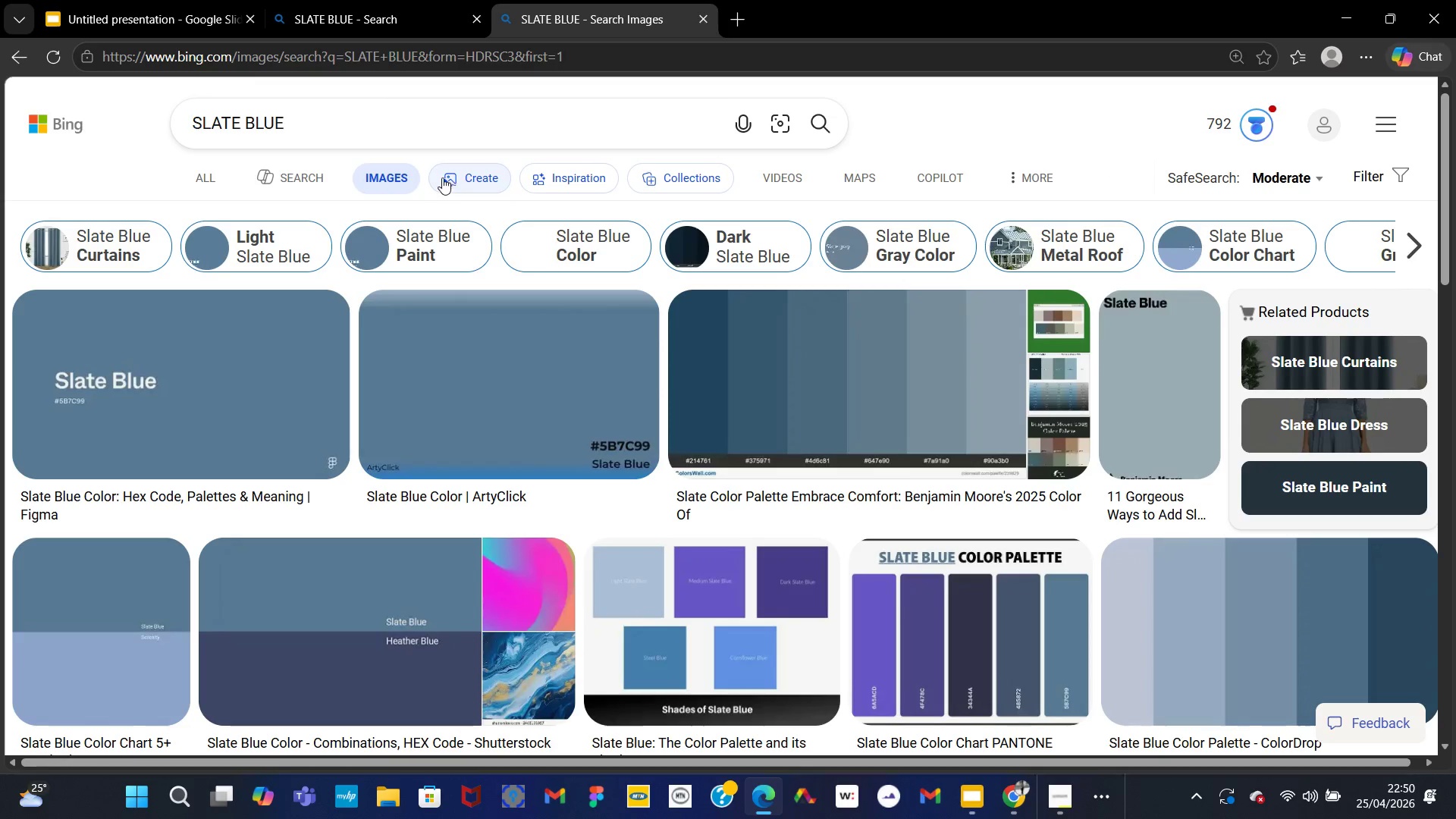 
left_click([341, 20])
 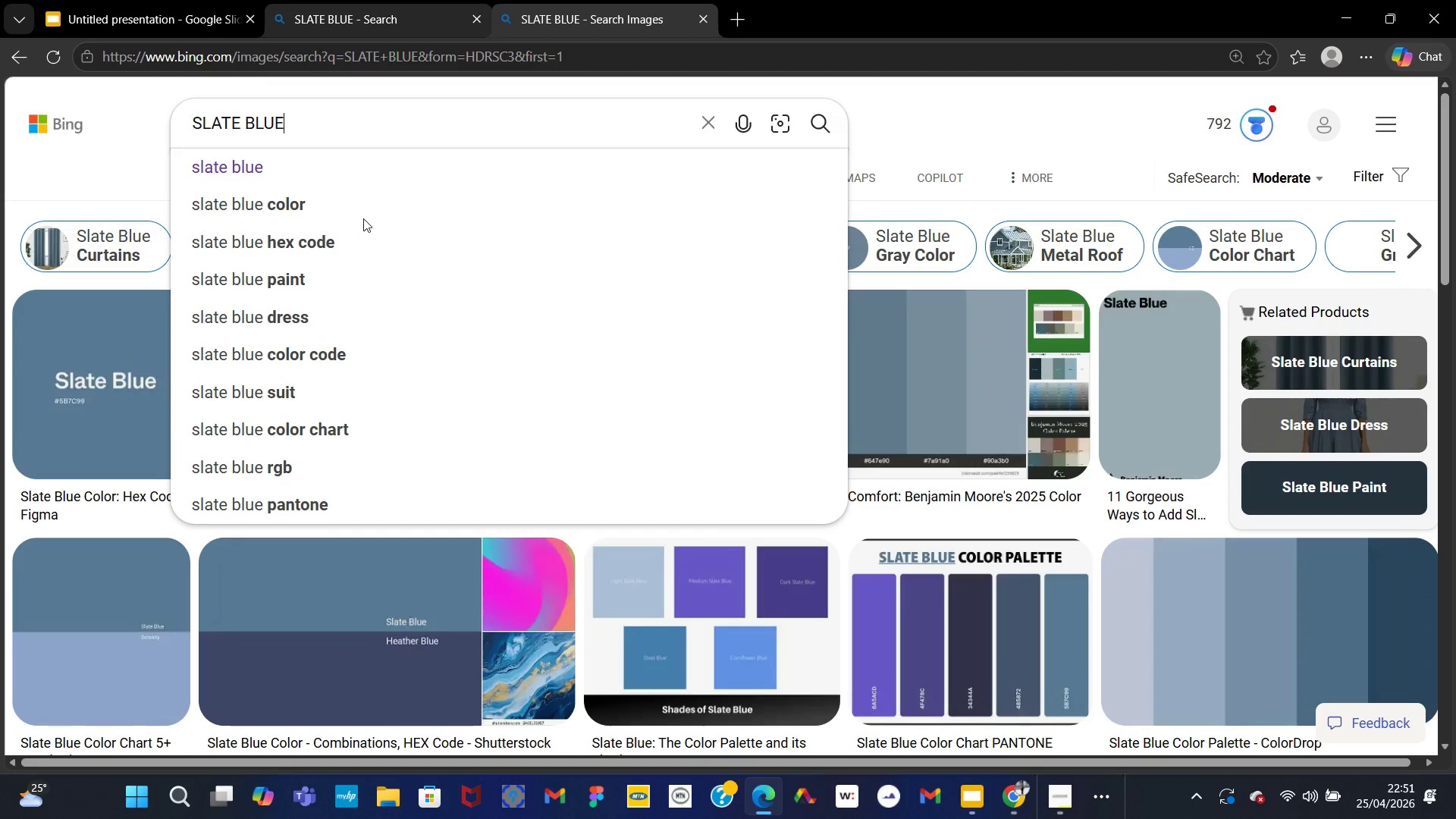 
left_click([340, 253])
 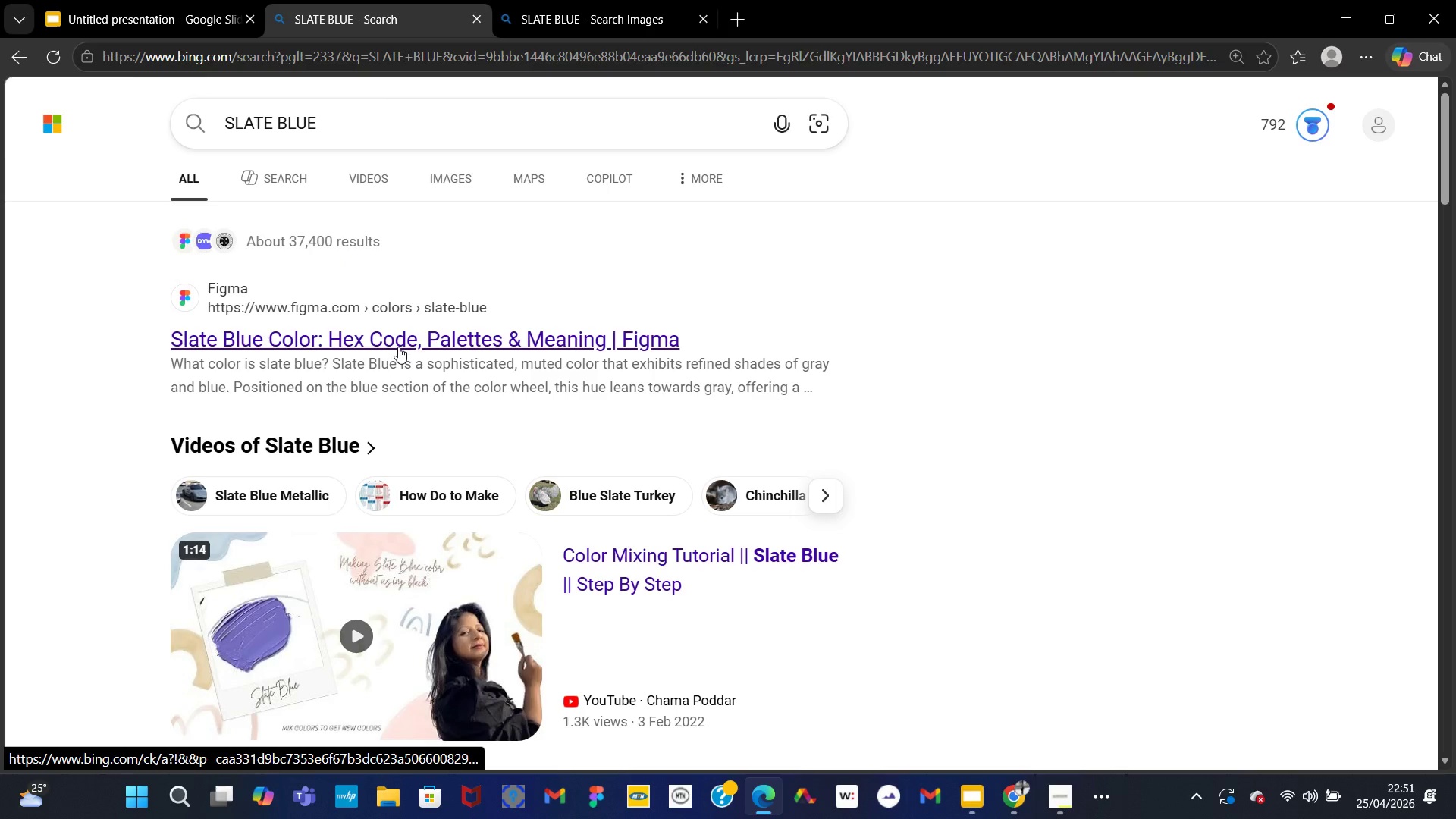 
wait(8.09)
 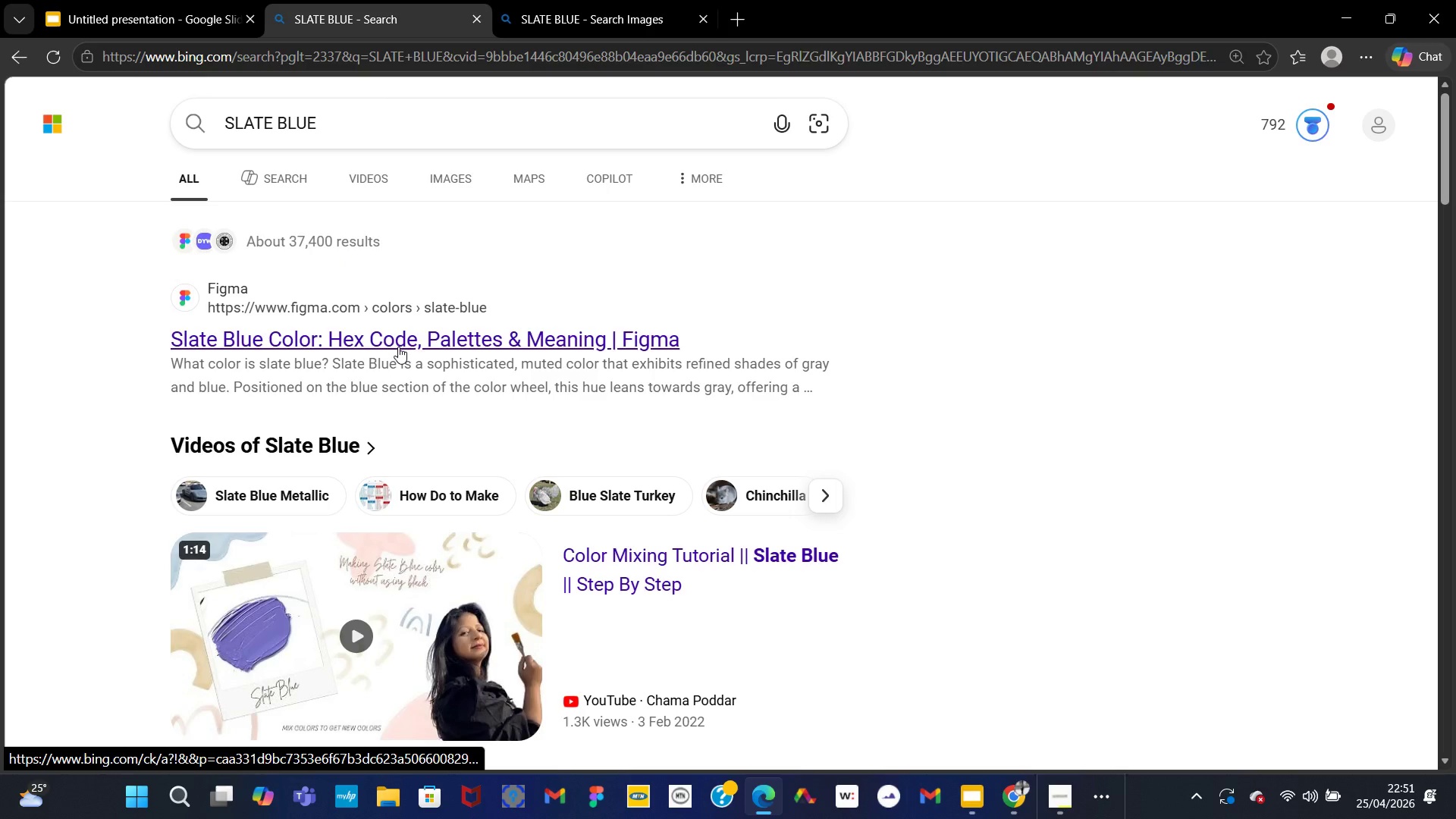 
left_click([620, 478])
 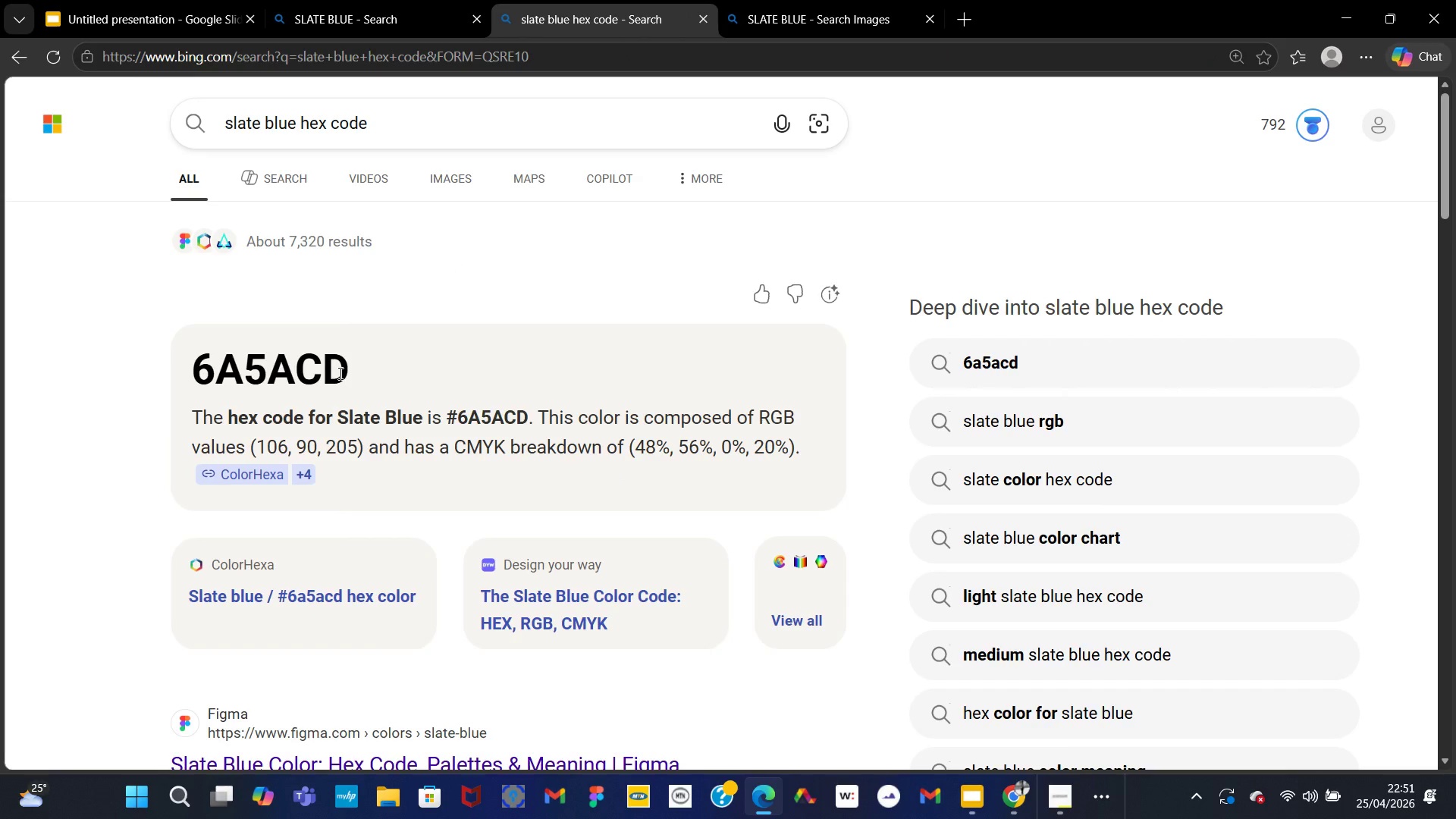 
left_click_drag(start_coordinate=[347, 373], to_coordinate=[196, 372])
 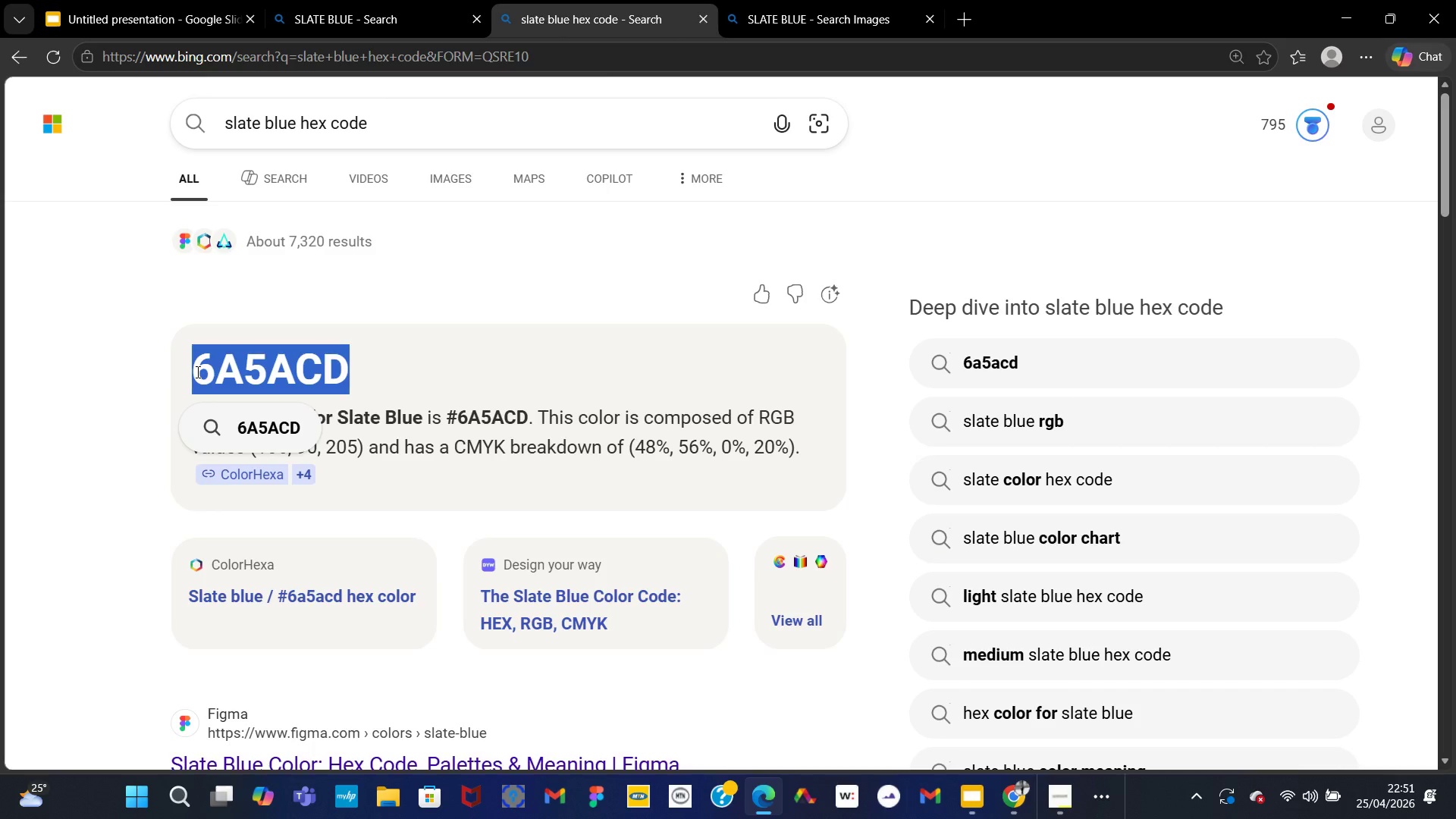 
key(Control+C)
 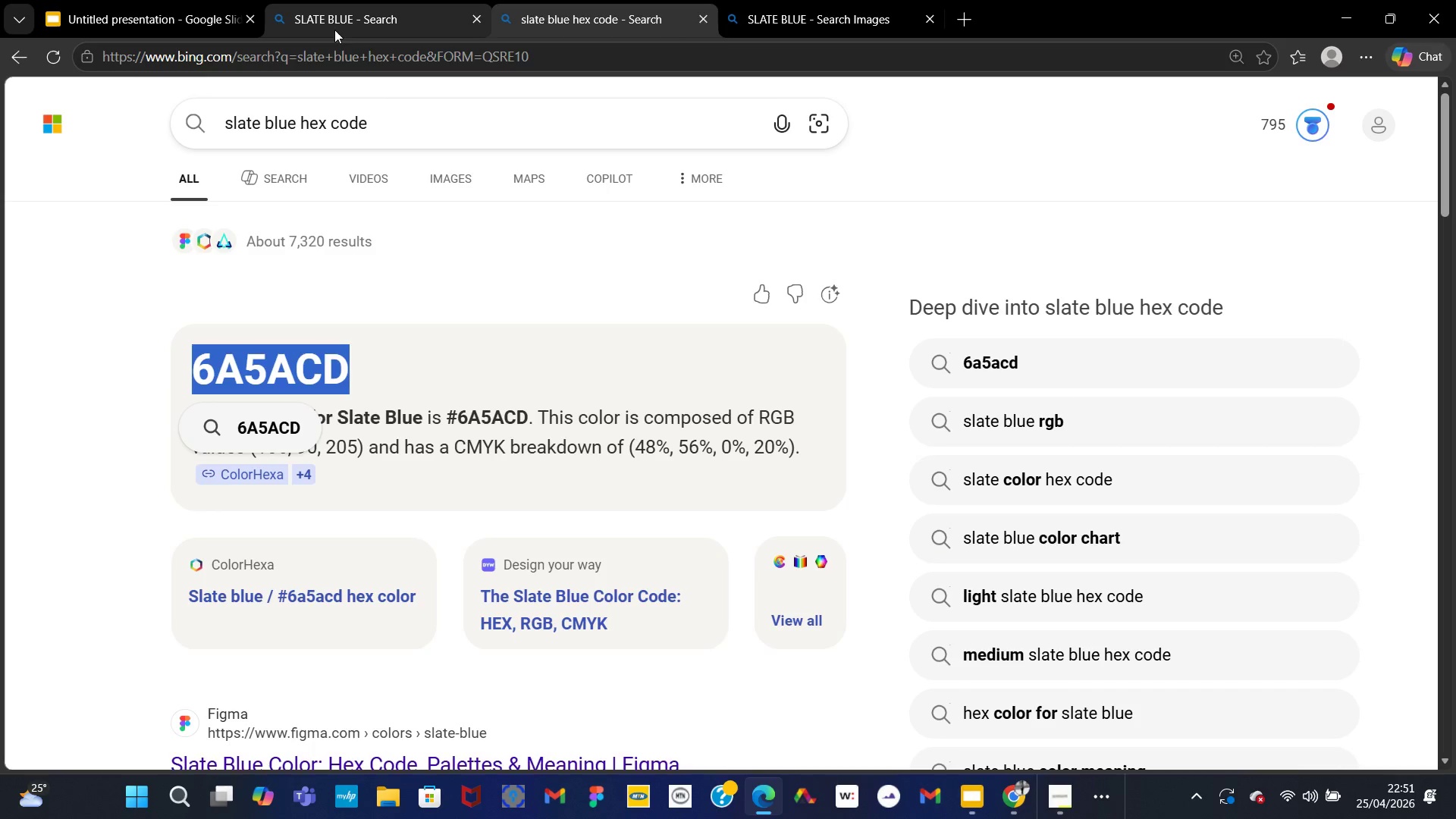 
left_click([231, 0])
 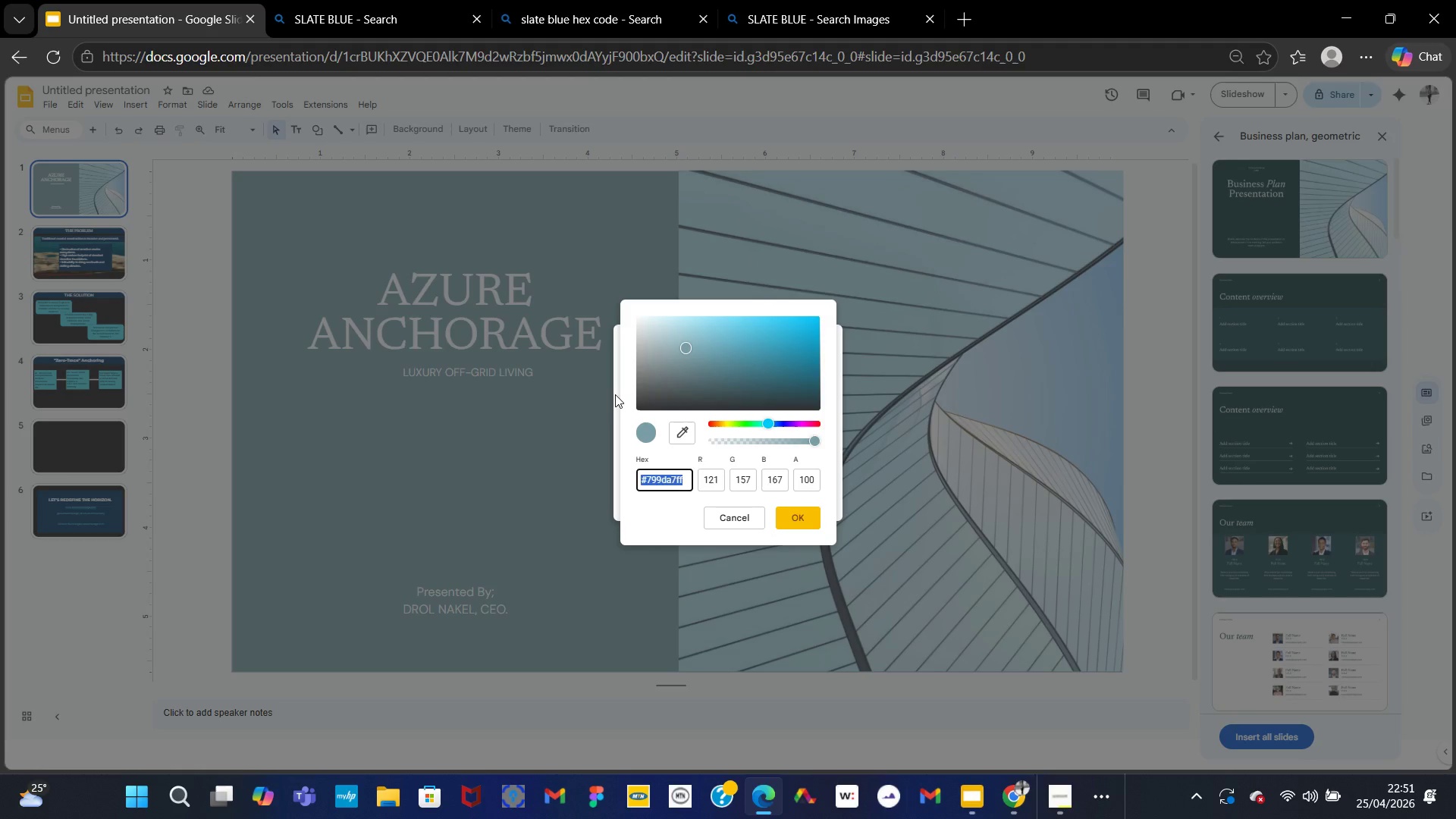 
key(Control+V)
 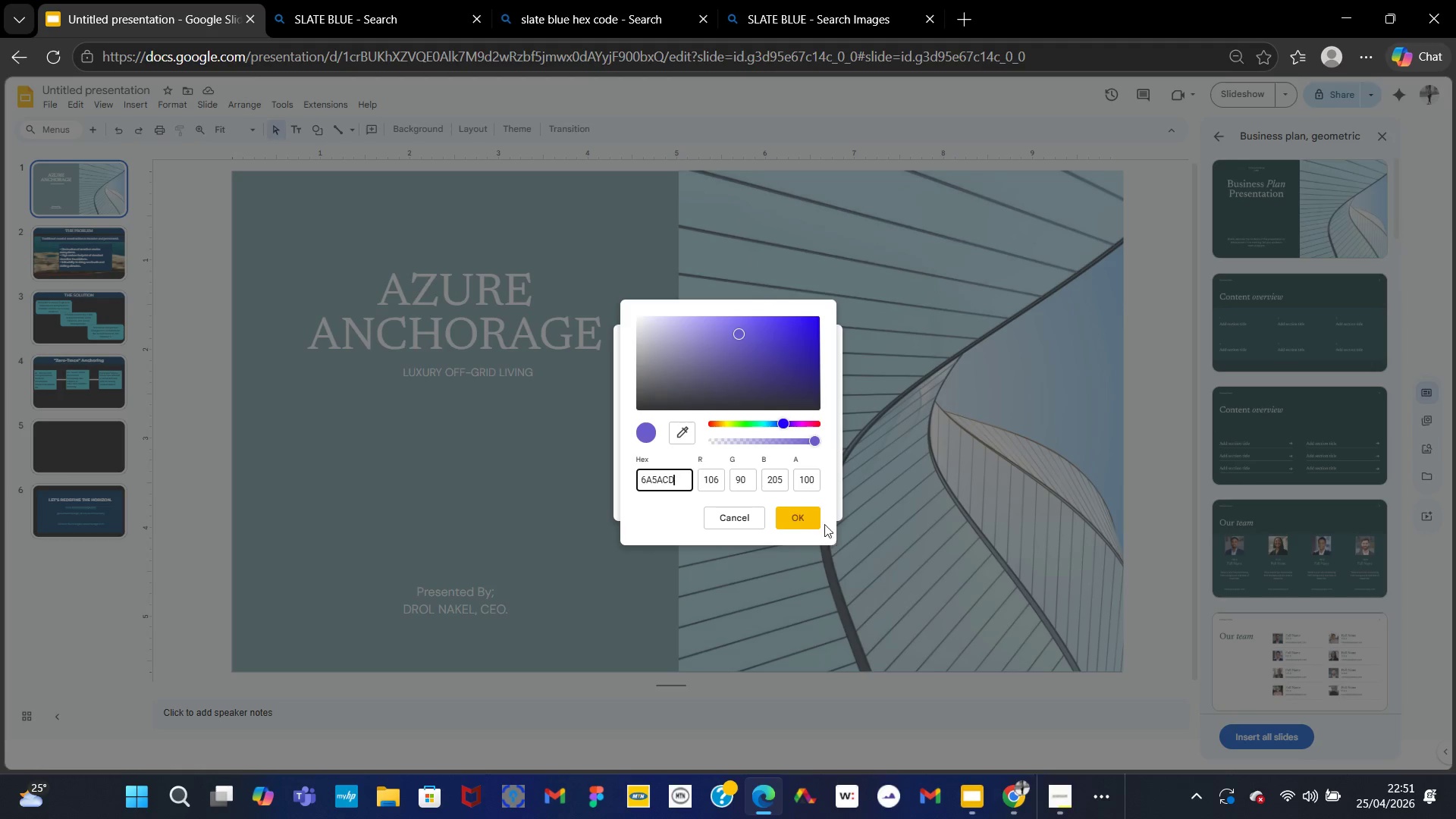 
left_click([810, 516])
 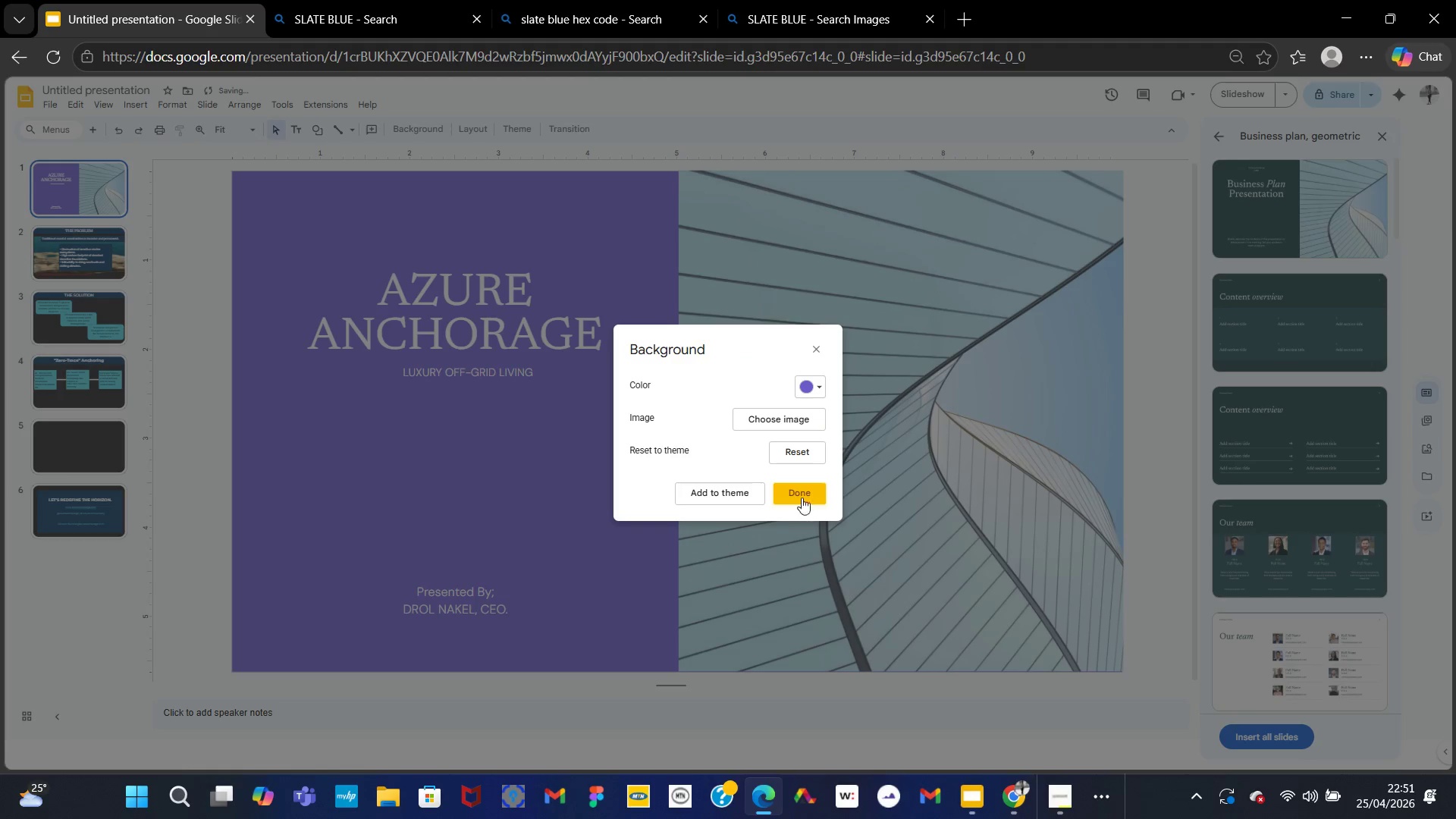 
left_click([799, 488])
 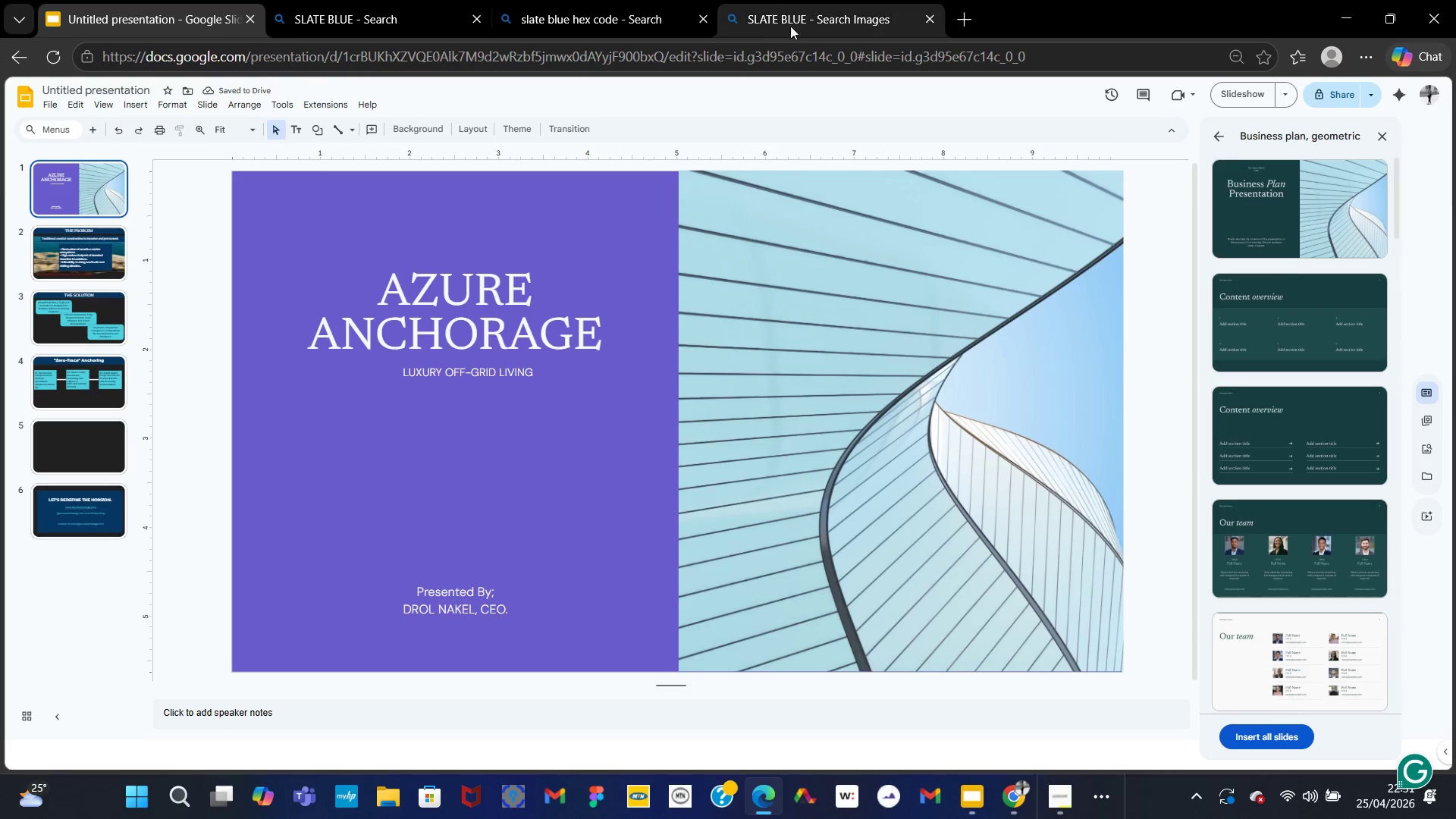 
left_click([797, 18])
 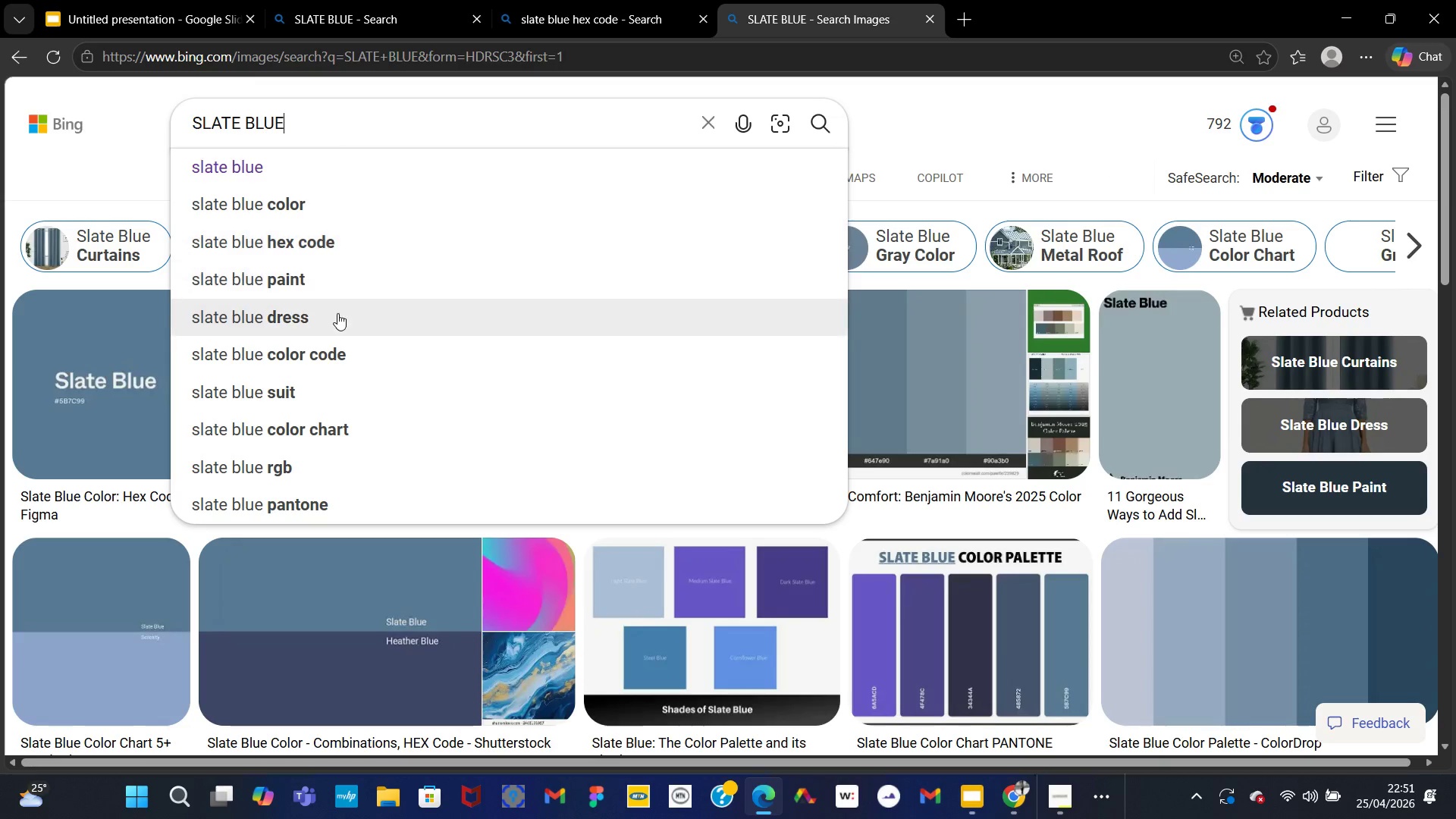 
left_click([306, 356])
 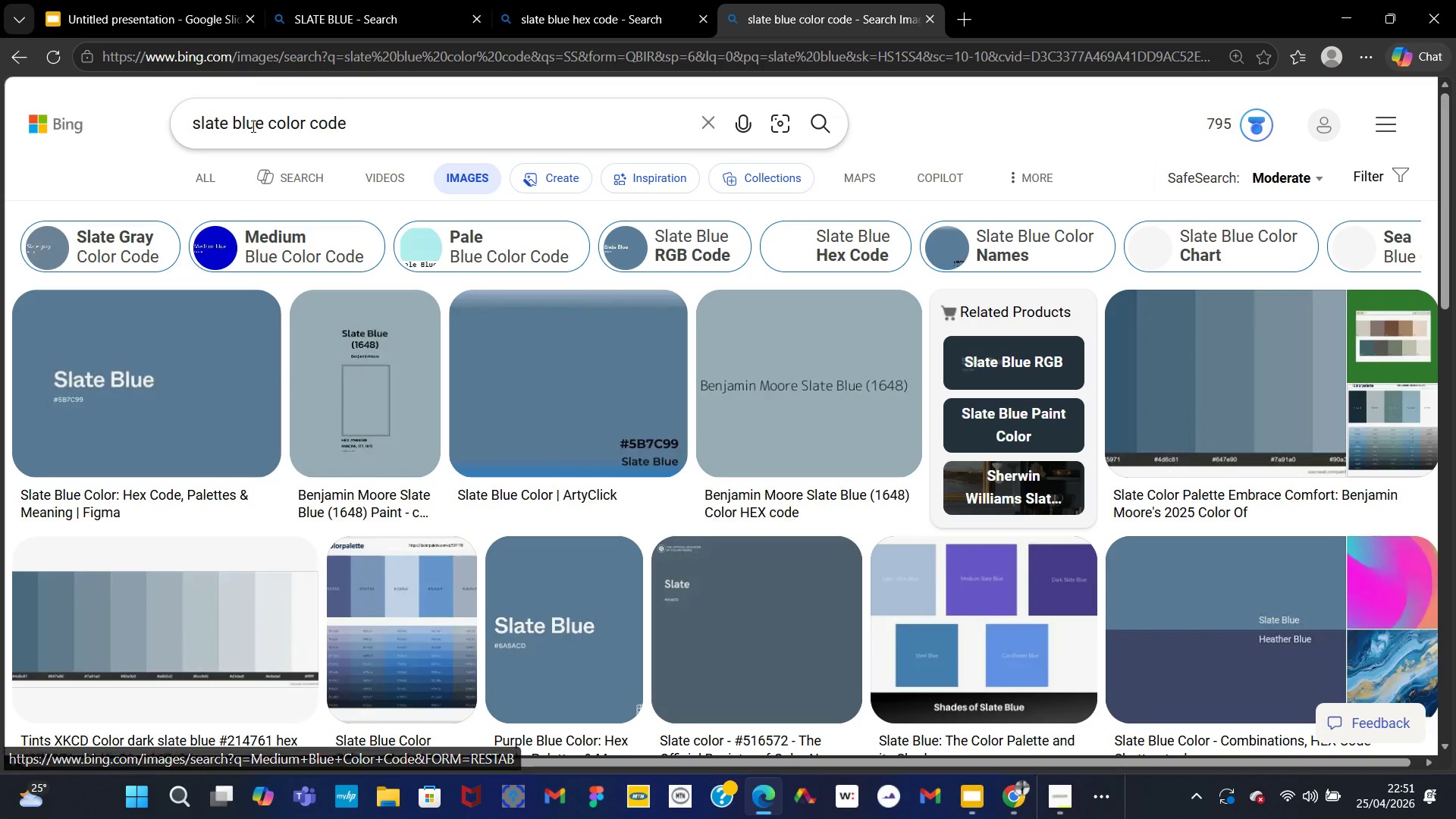 
wait(6.48)
 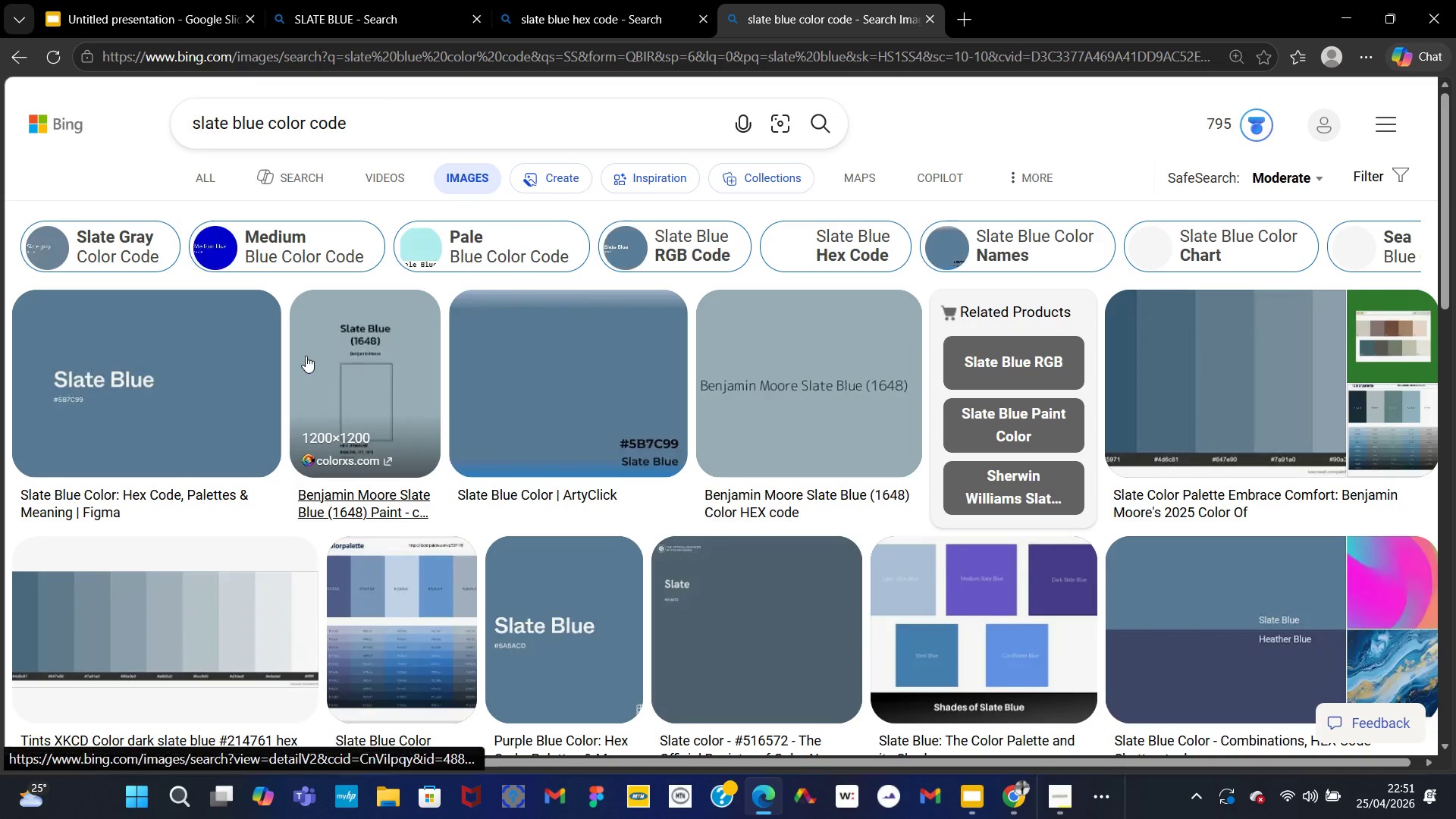 
left_click([209, 173])
 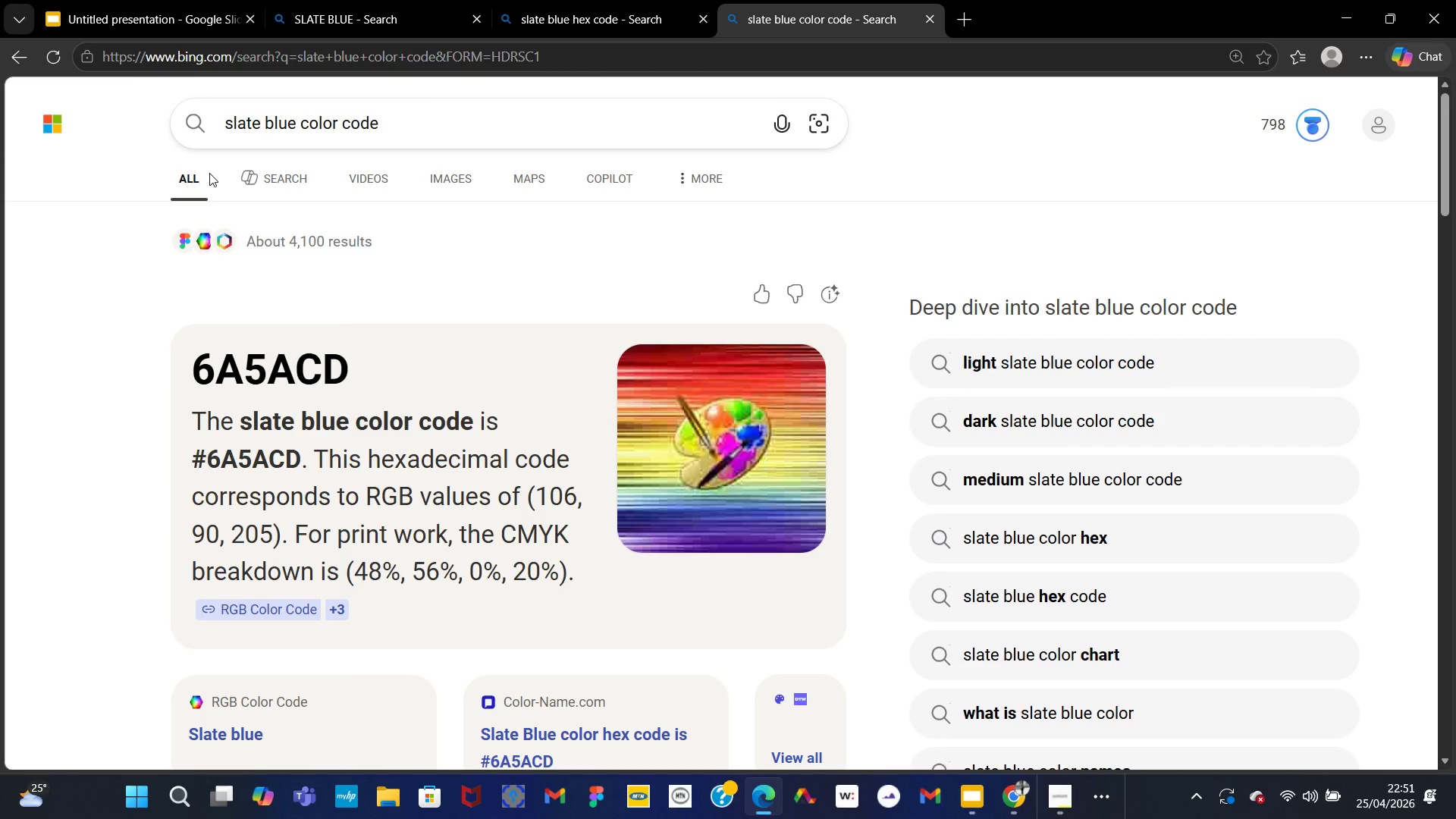 
mouse_move([256, 402])
 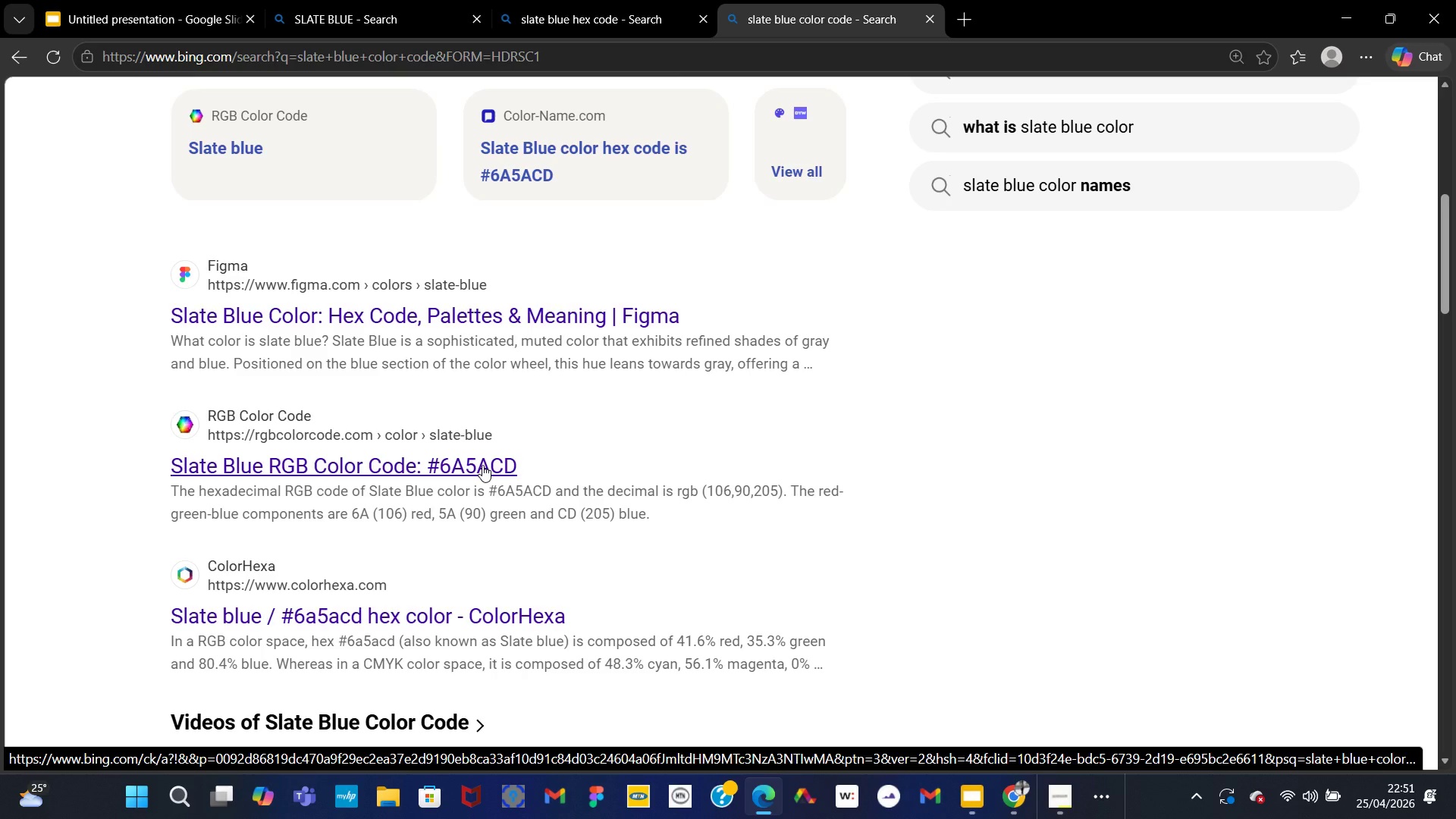 
wait(11.99)
 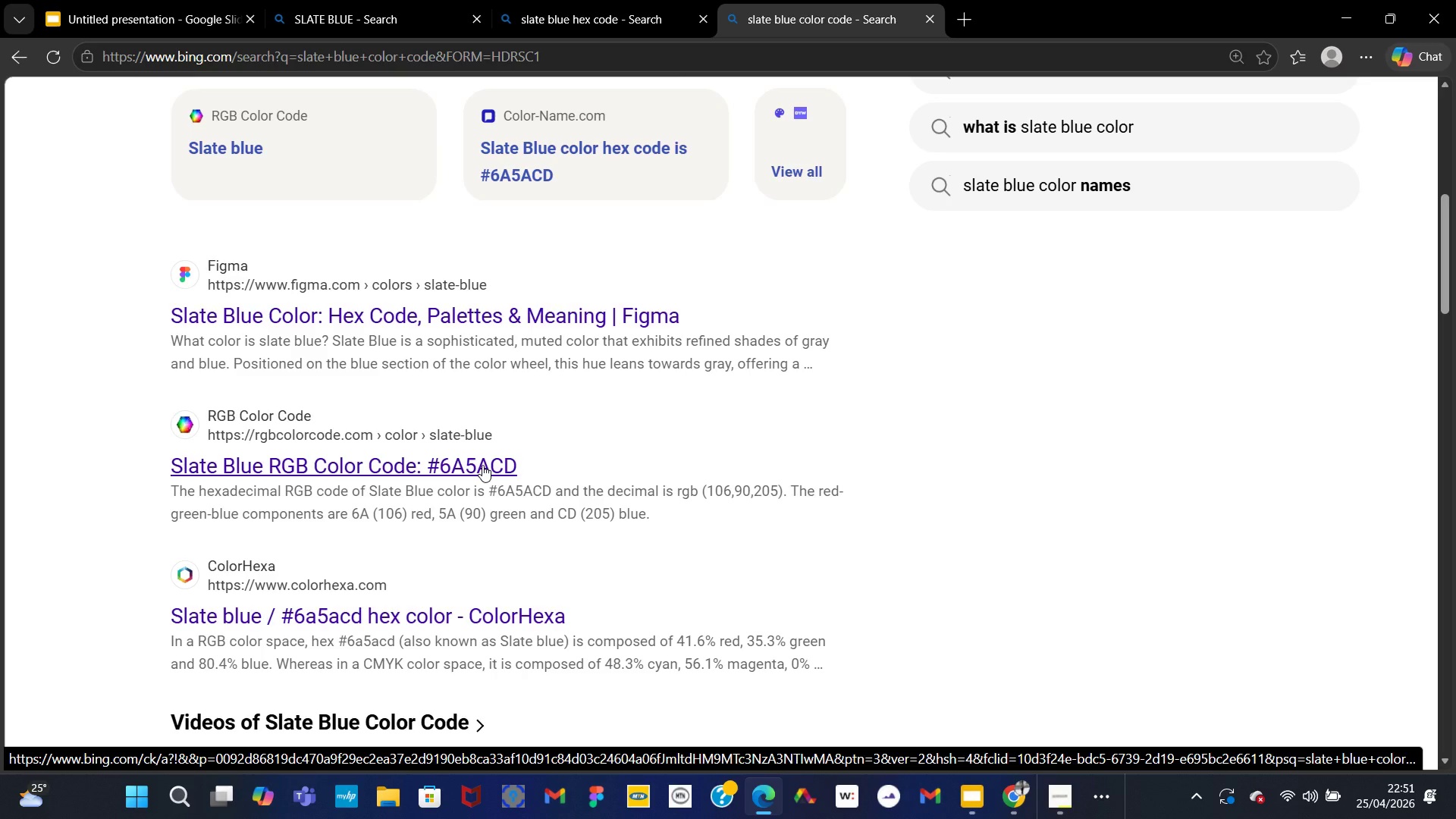 
left_click([471, 176])
 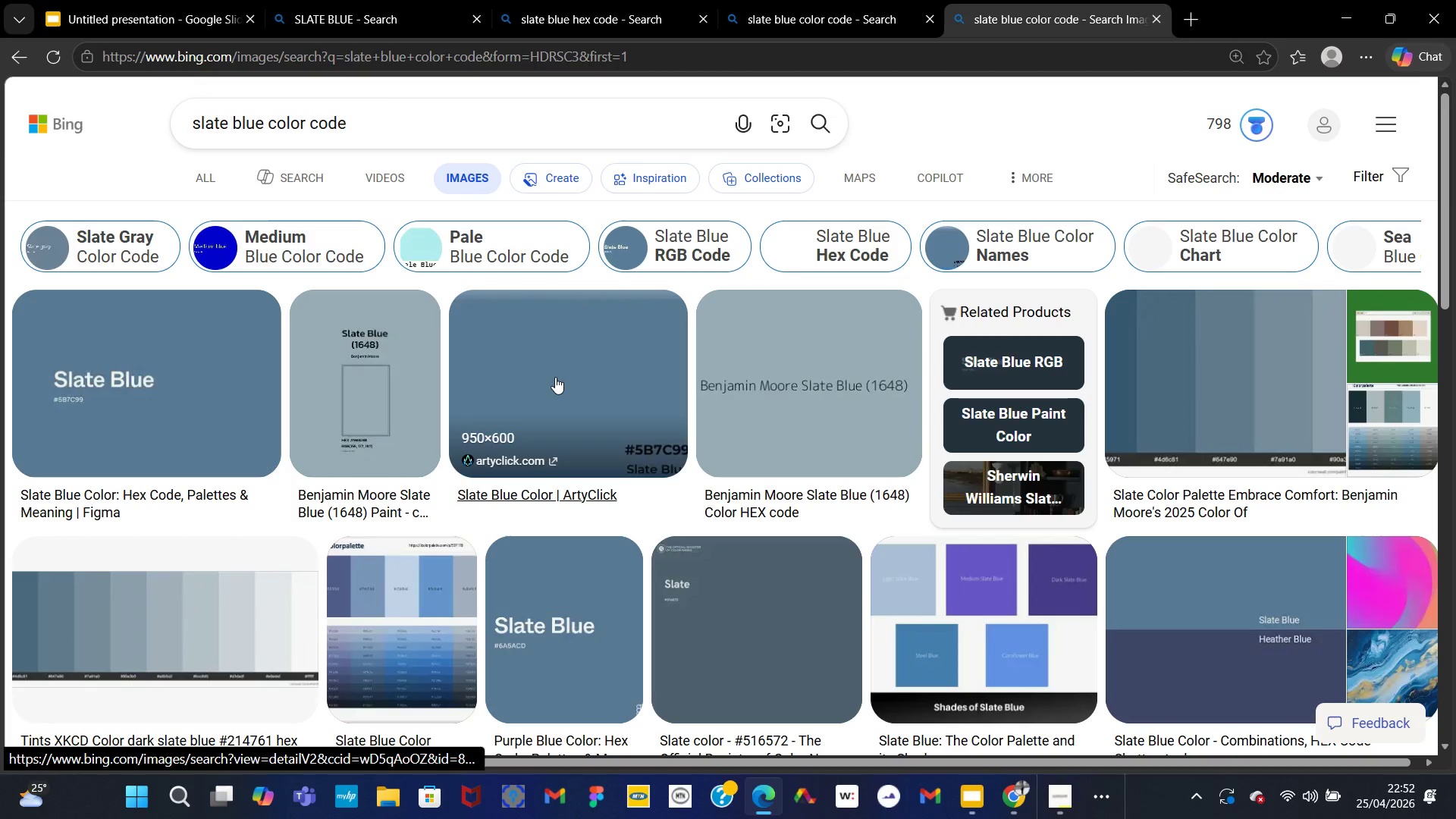 
mouse_move([594, 522])
 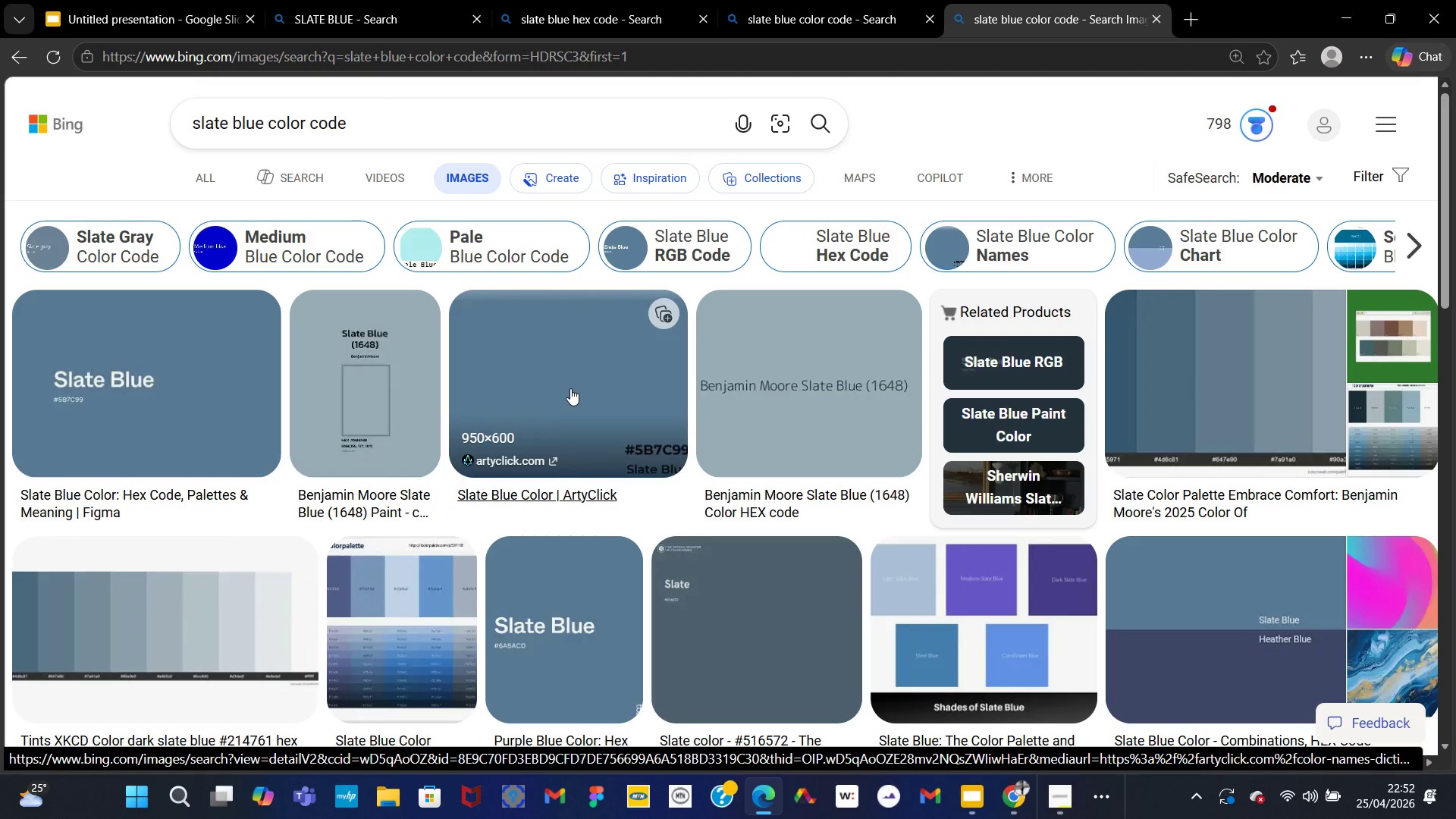 
left_click([570, 388])
 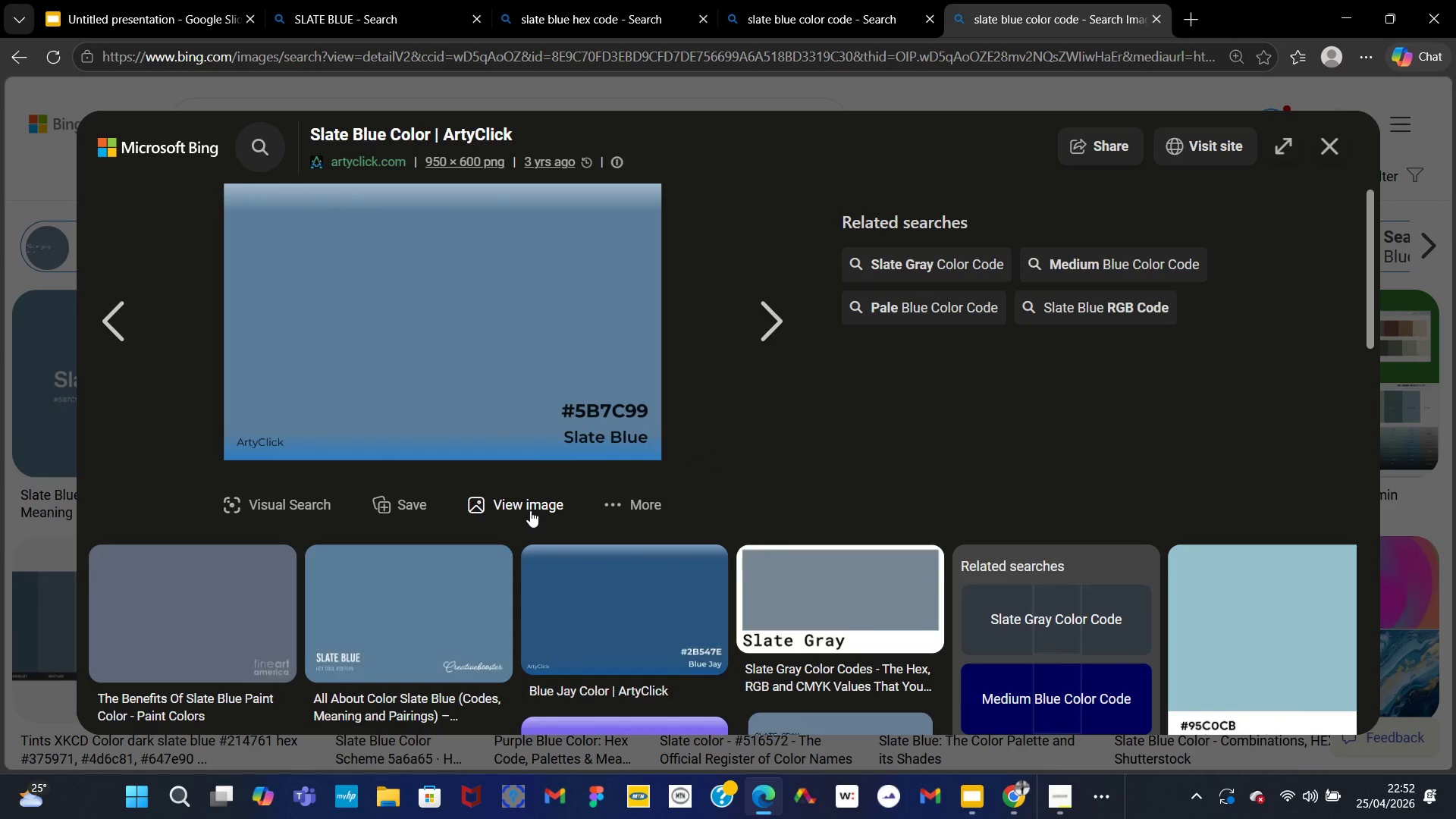 
wait(22.08)
 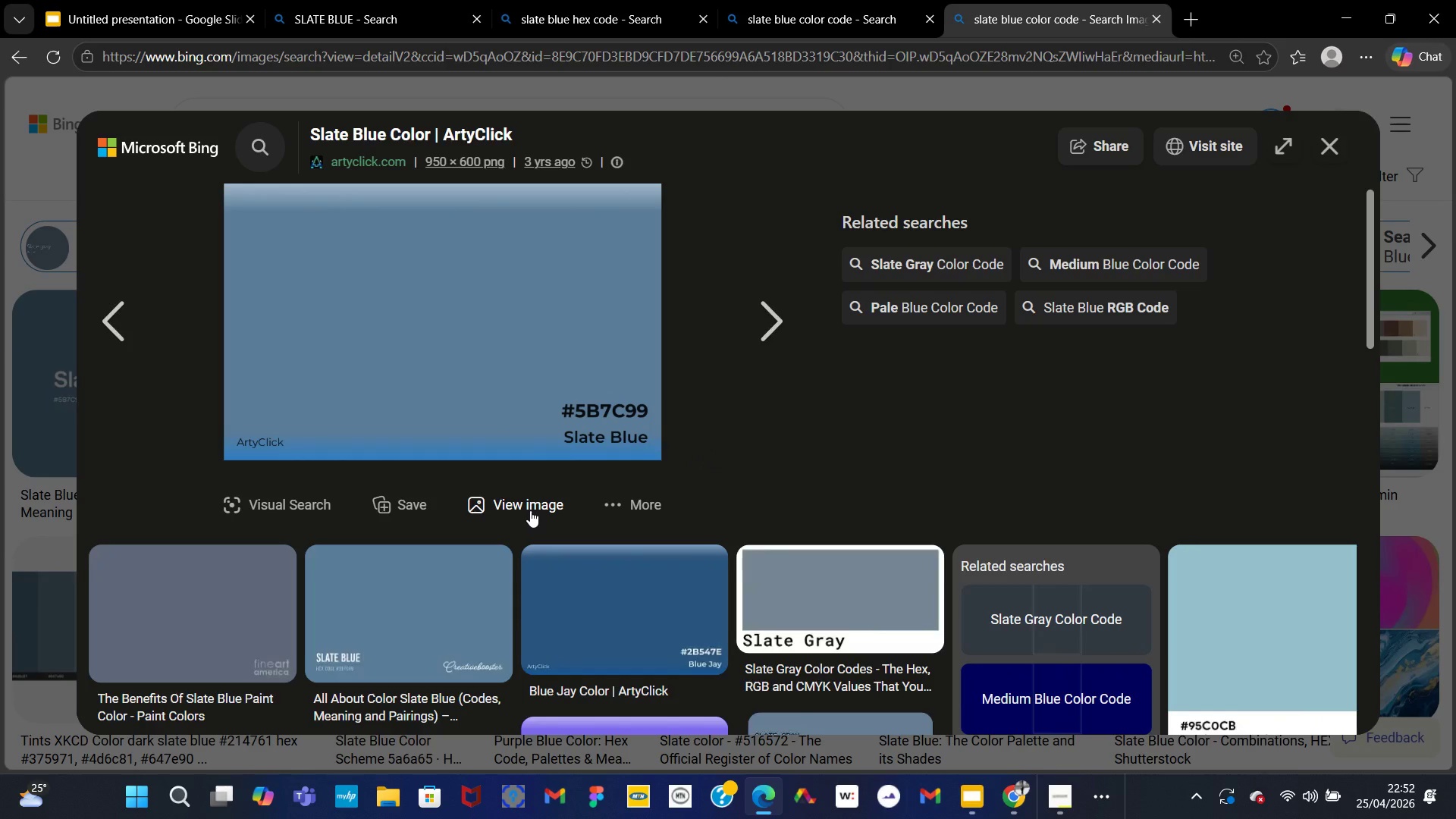 
left_click([435, 0])
 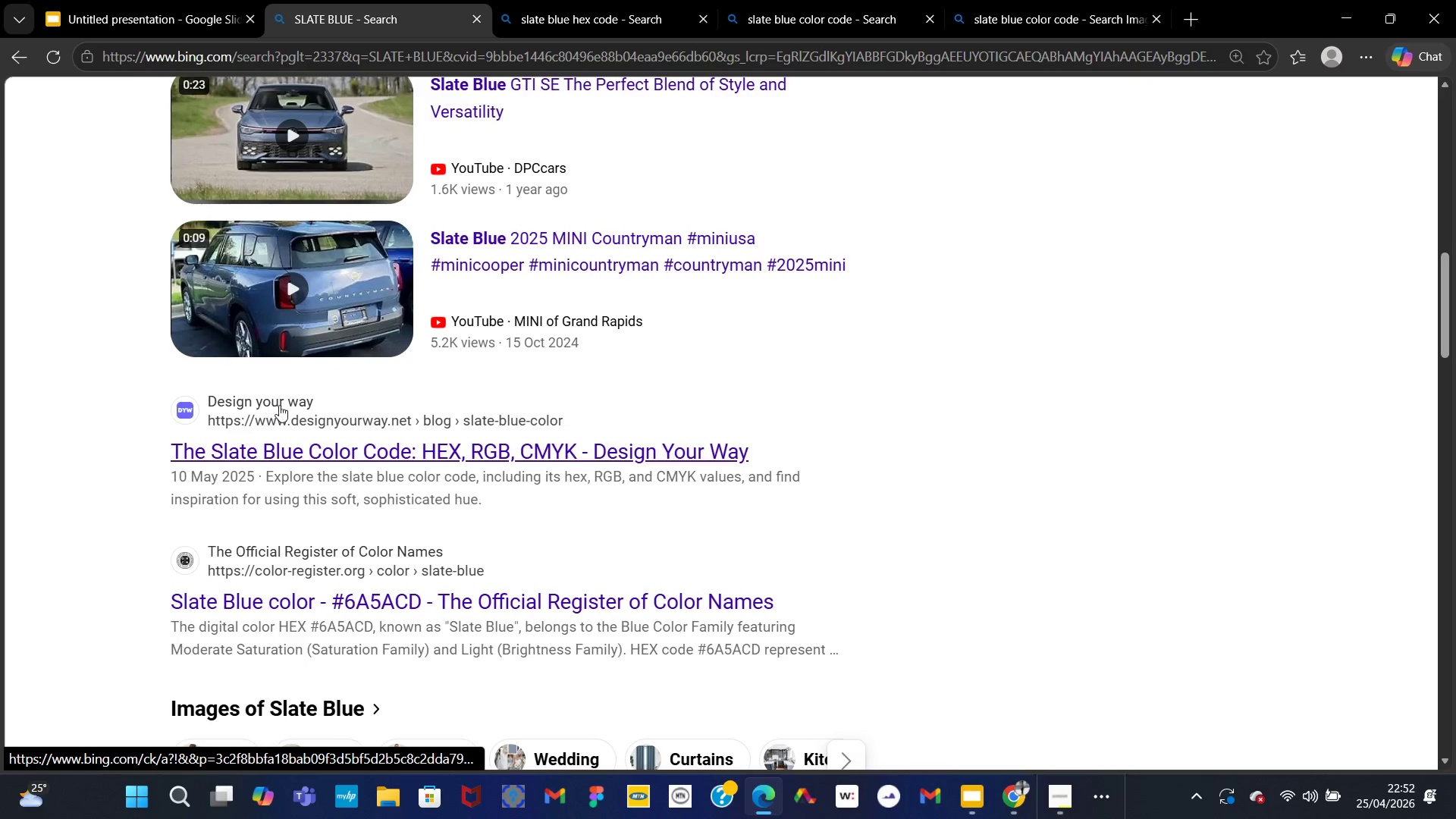 
wait(6.94)
 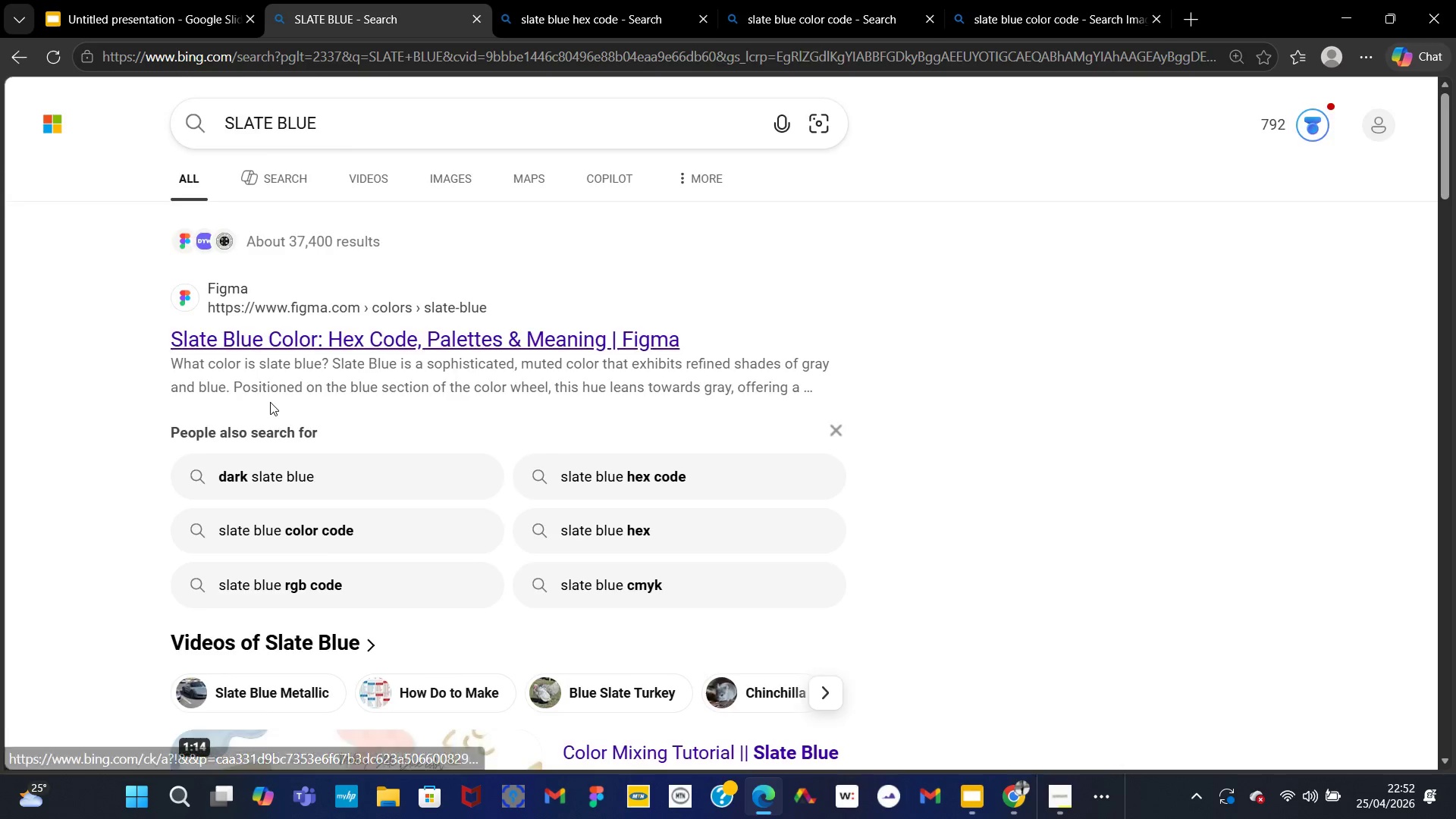 
left_click([337, 457])
 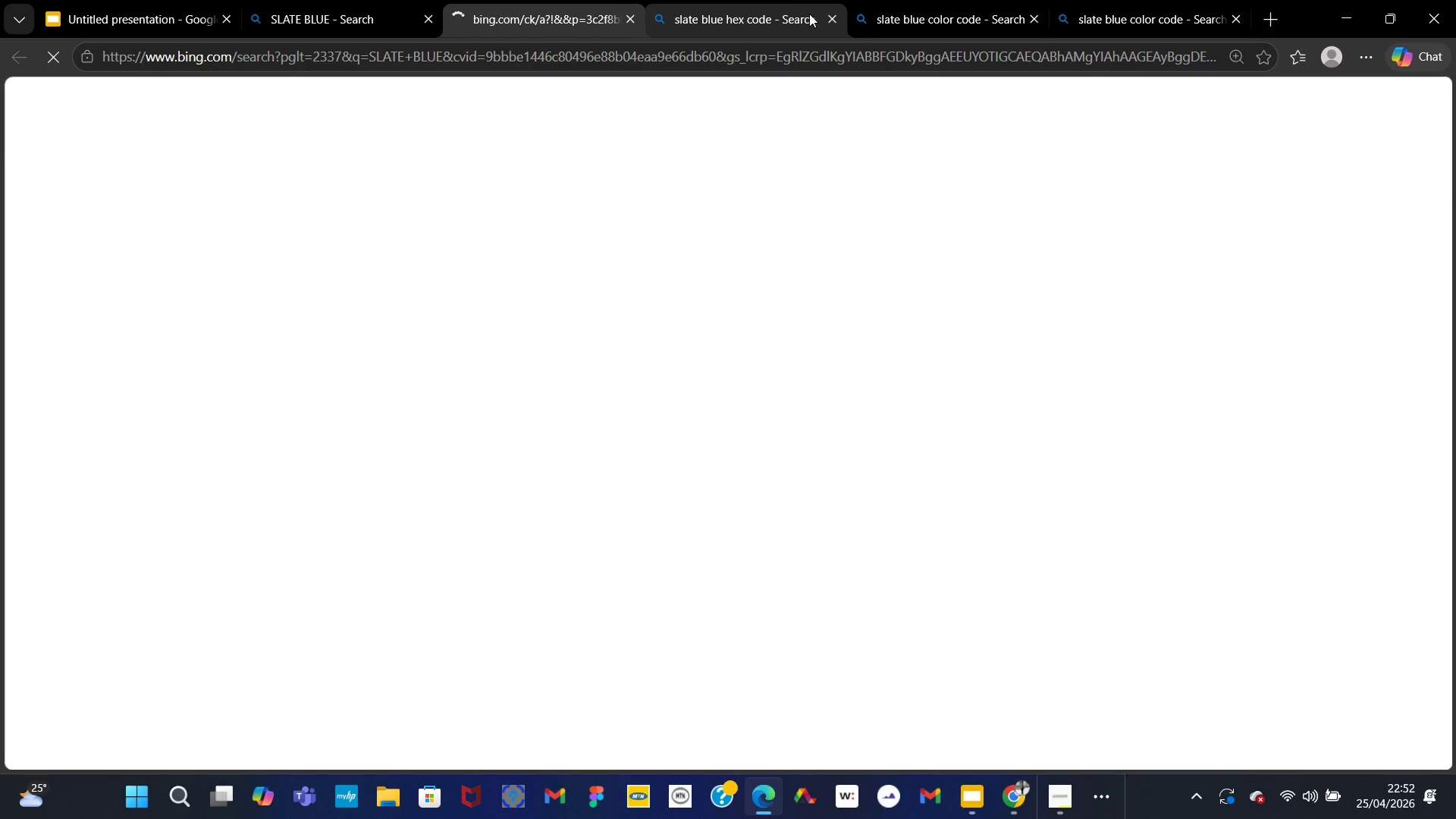 
left_click([830, 22])
 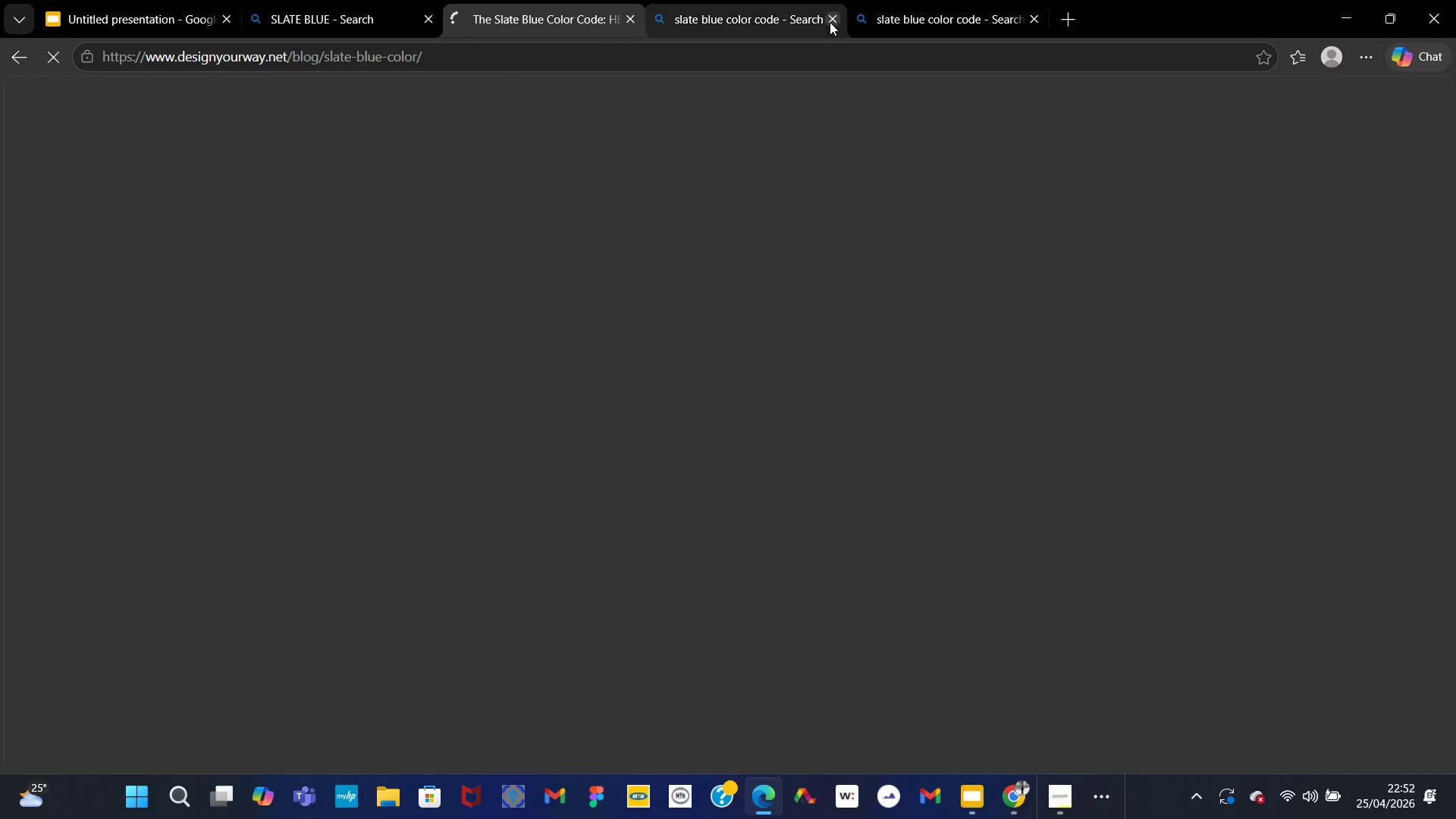 
left_click([830, 22])
 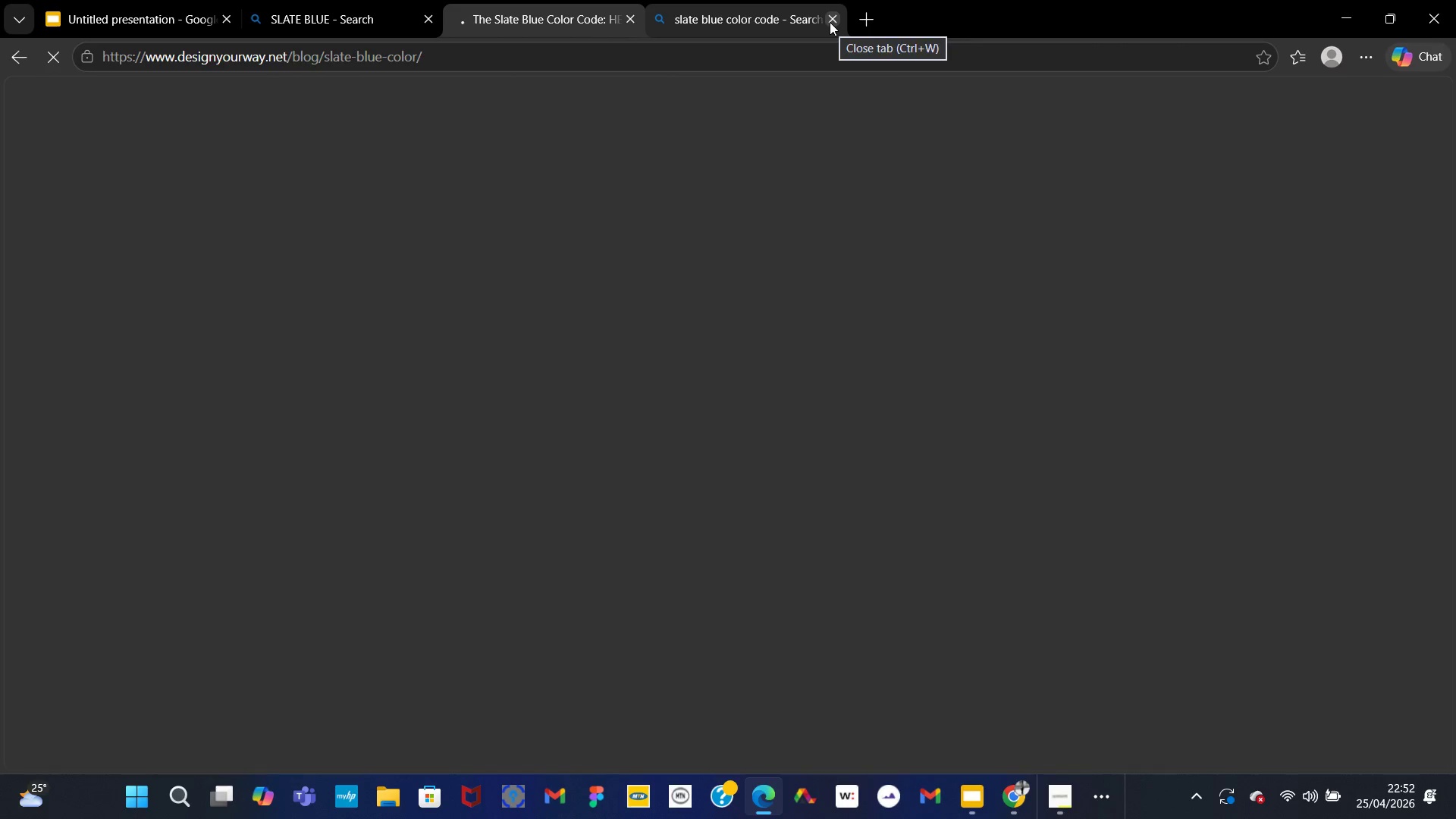 
left_click([830, 22])
 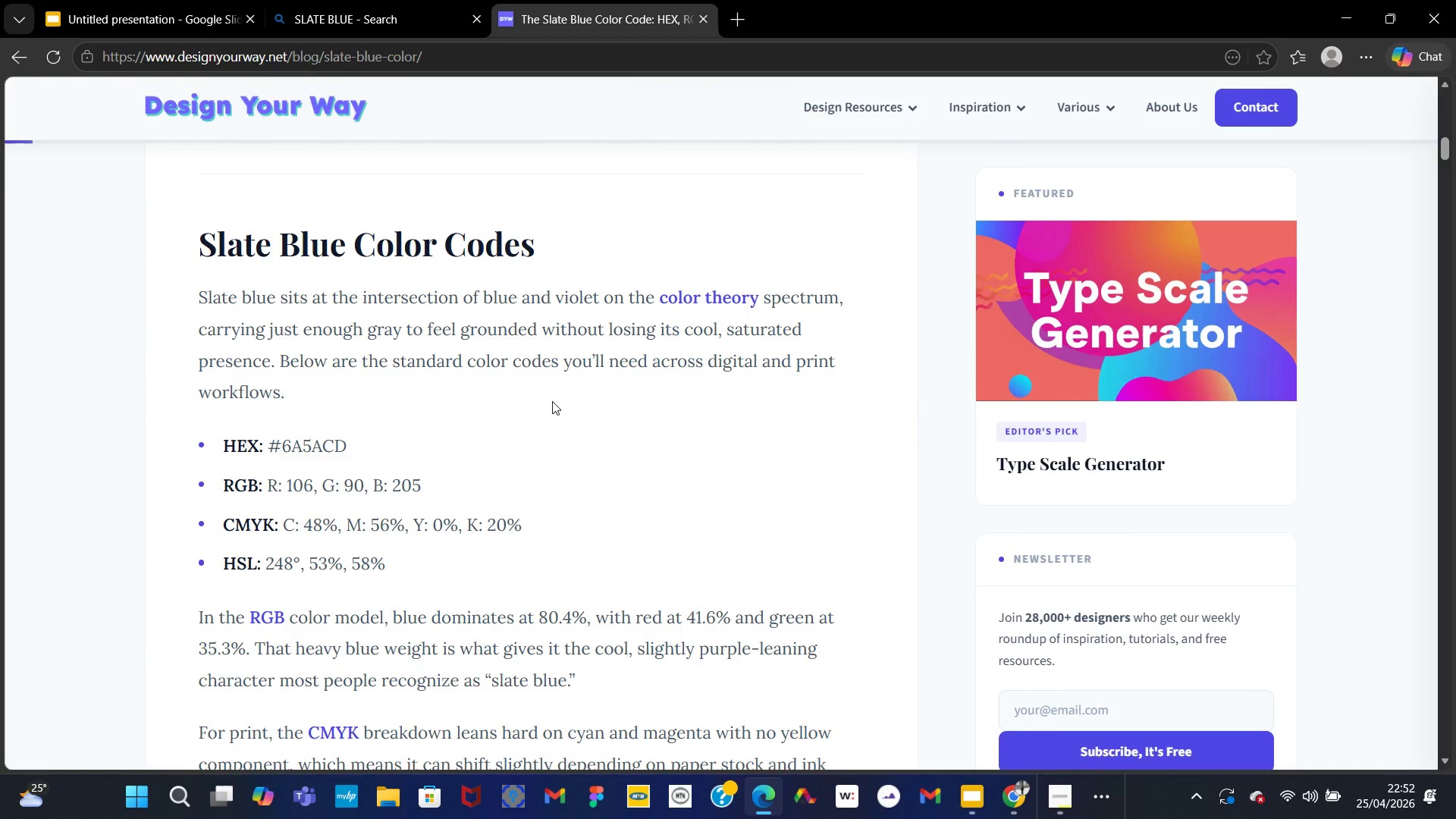 
wait(12.31)
 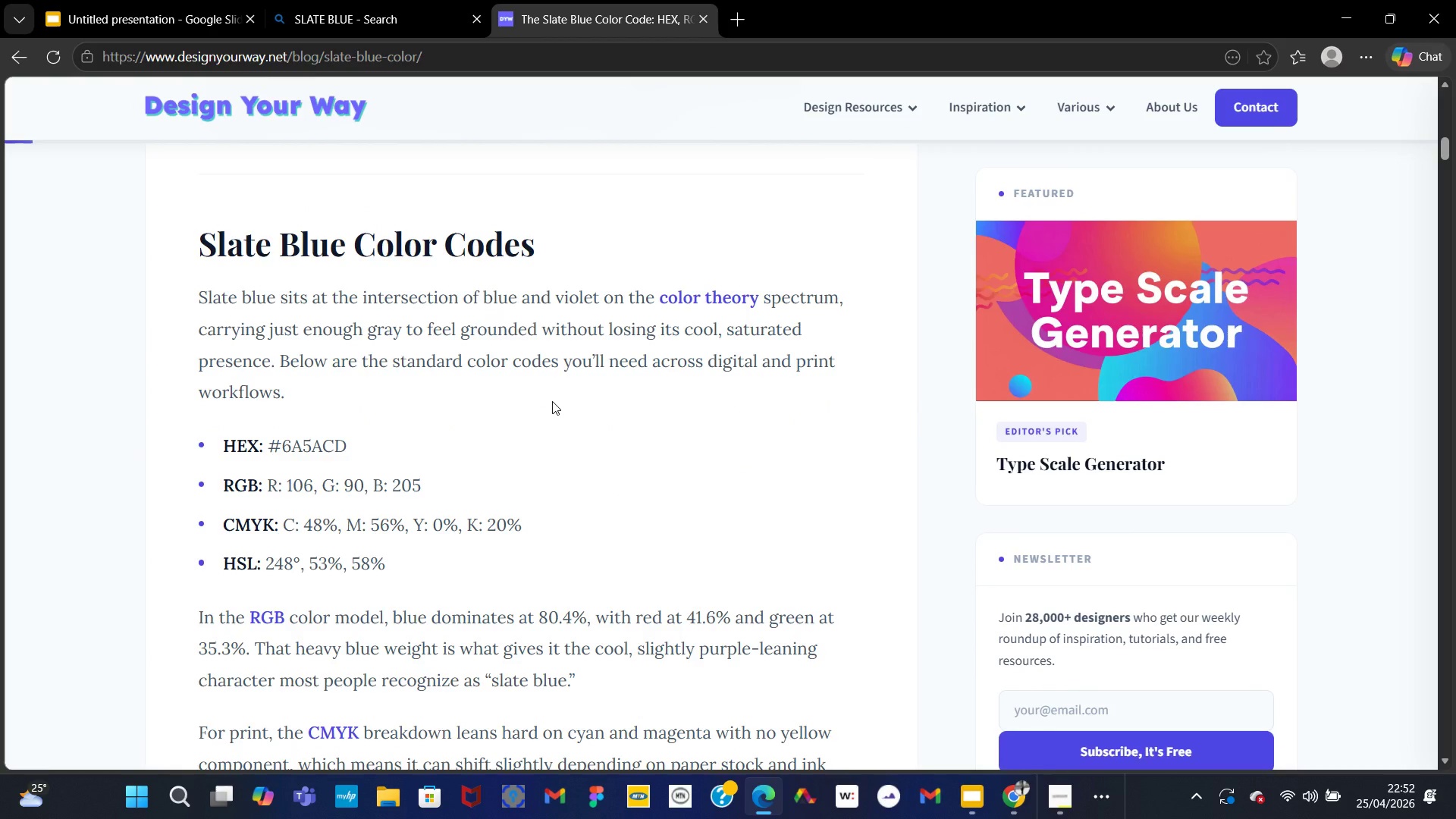 
left_click_drag(start_coordinate=[347, 409], to_coordinate=[268, 410])
 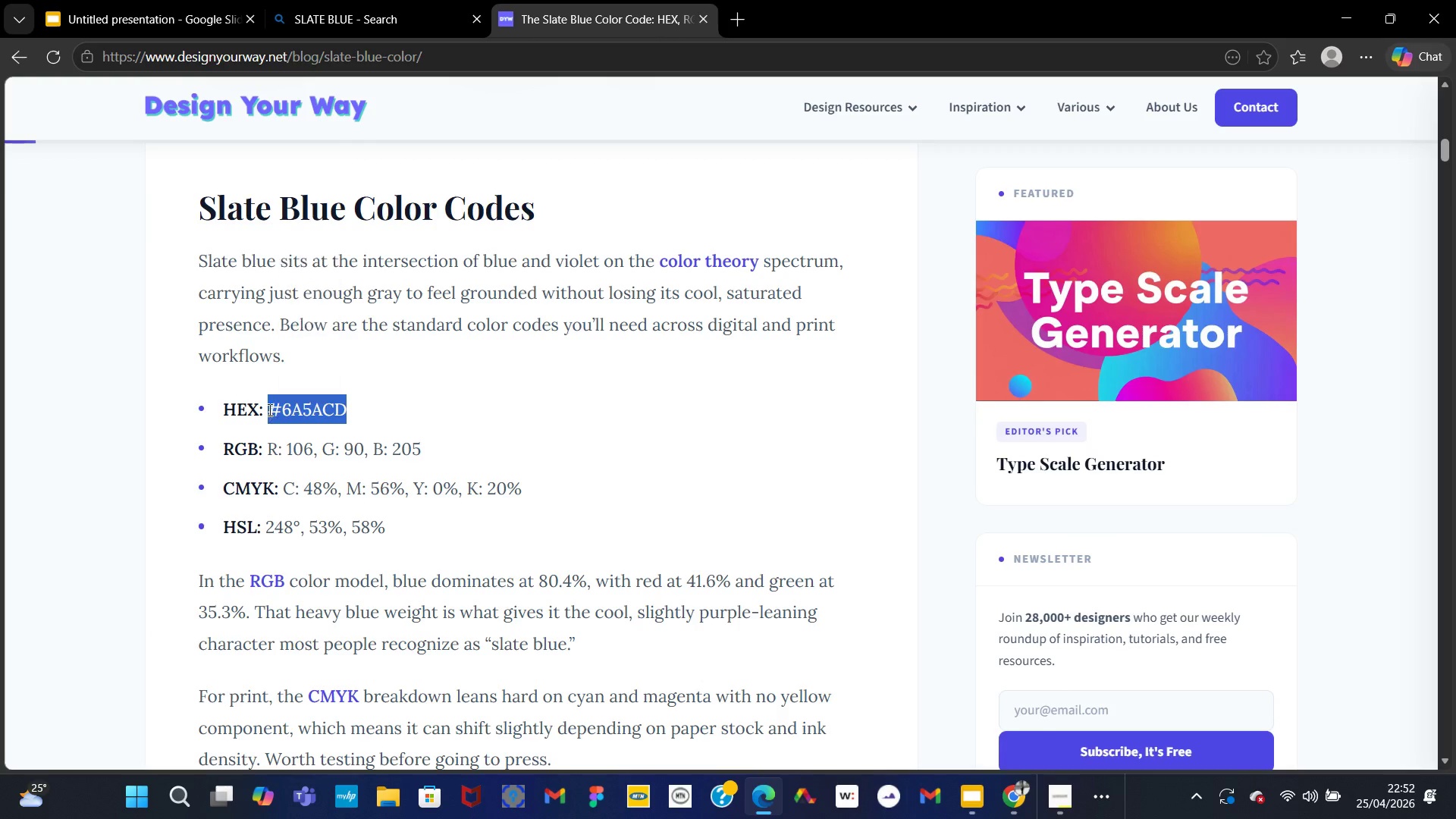 
key(Control+C)
 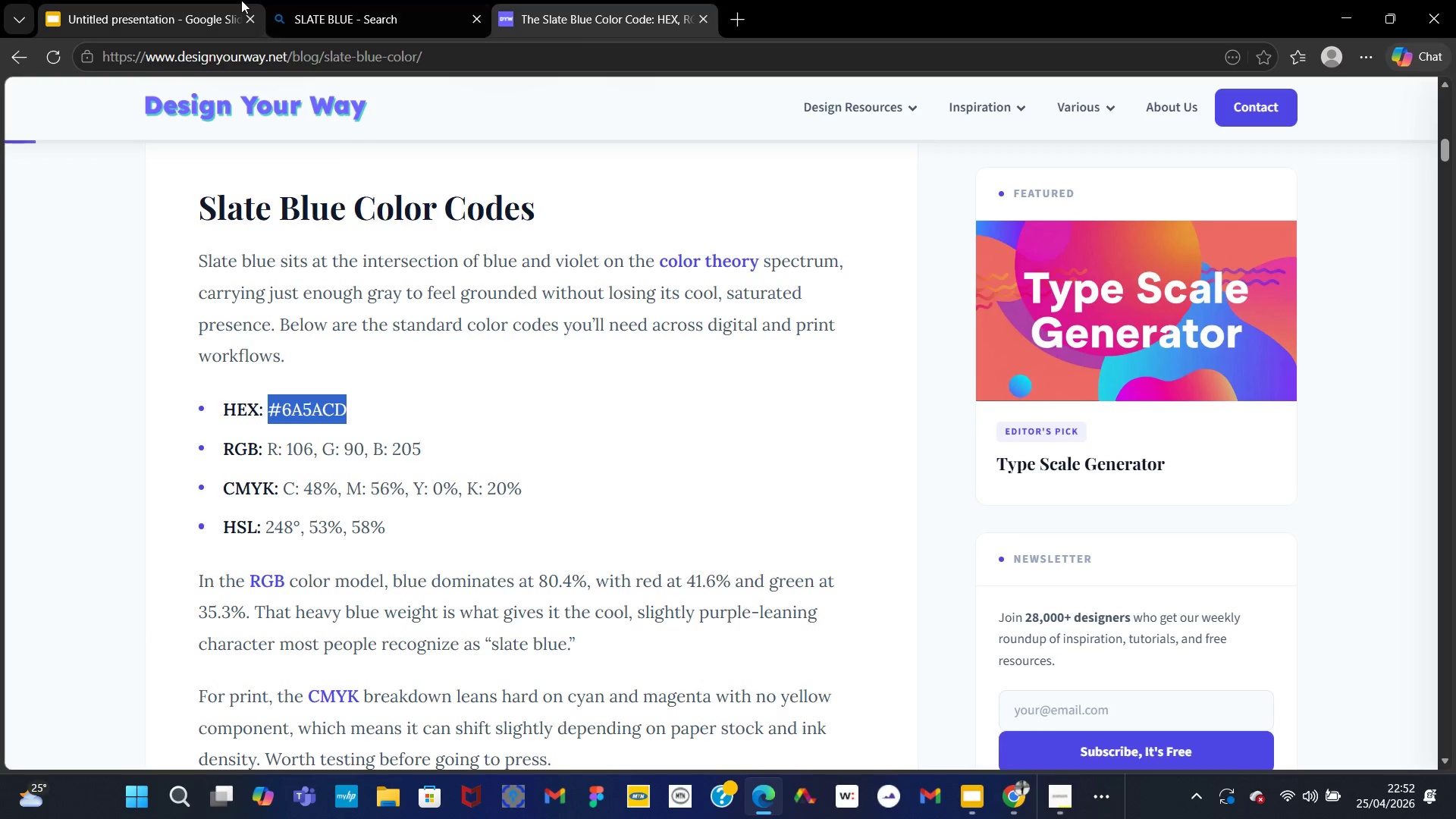 
left_click([223, 0])
 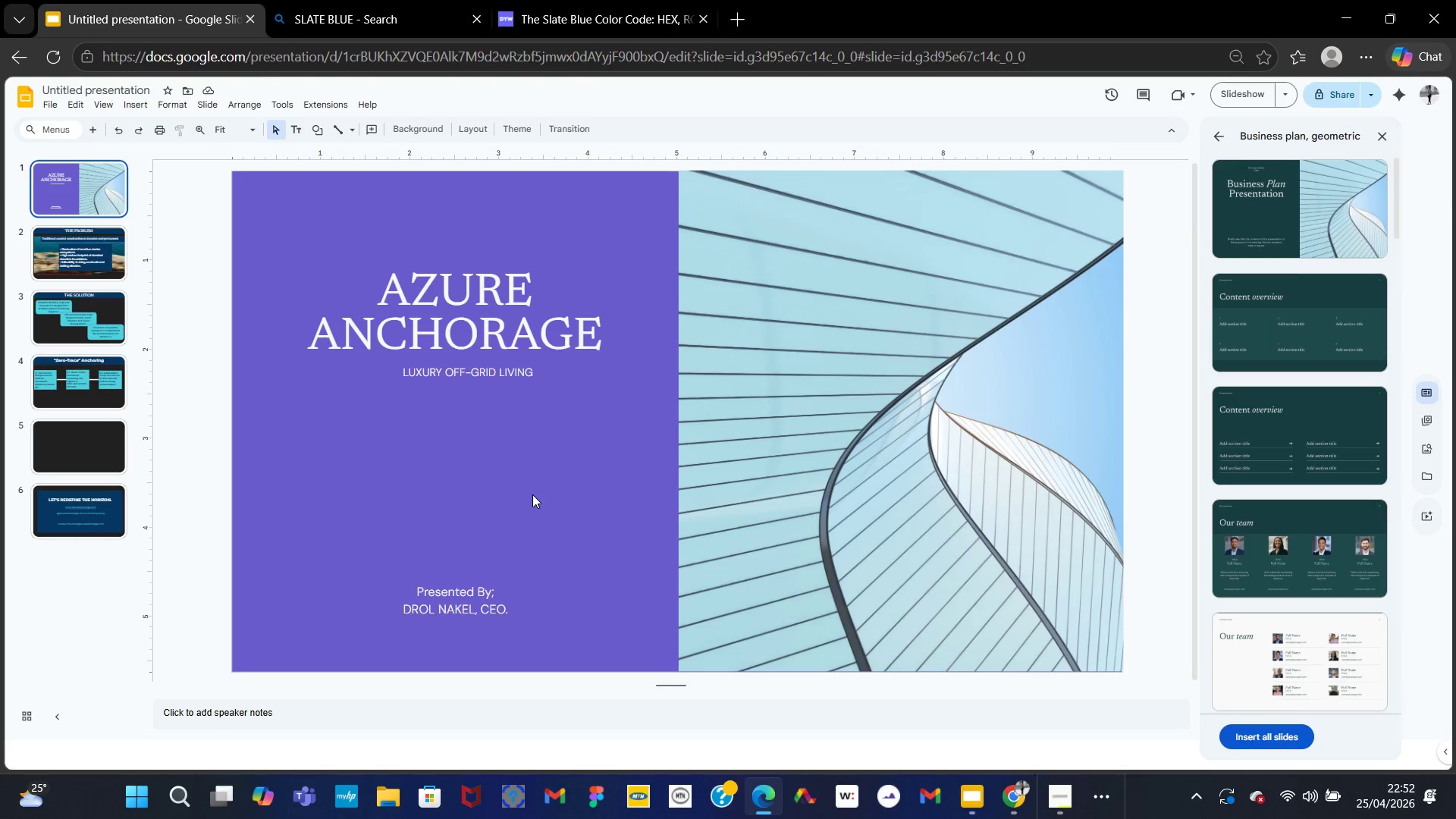 
right_click([519, 484])
 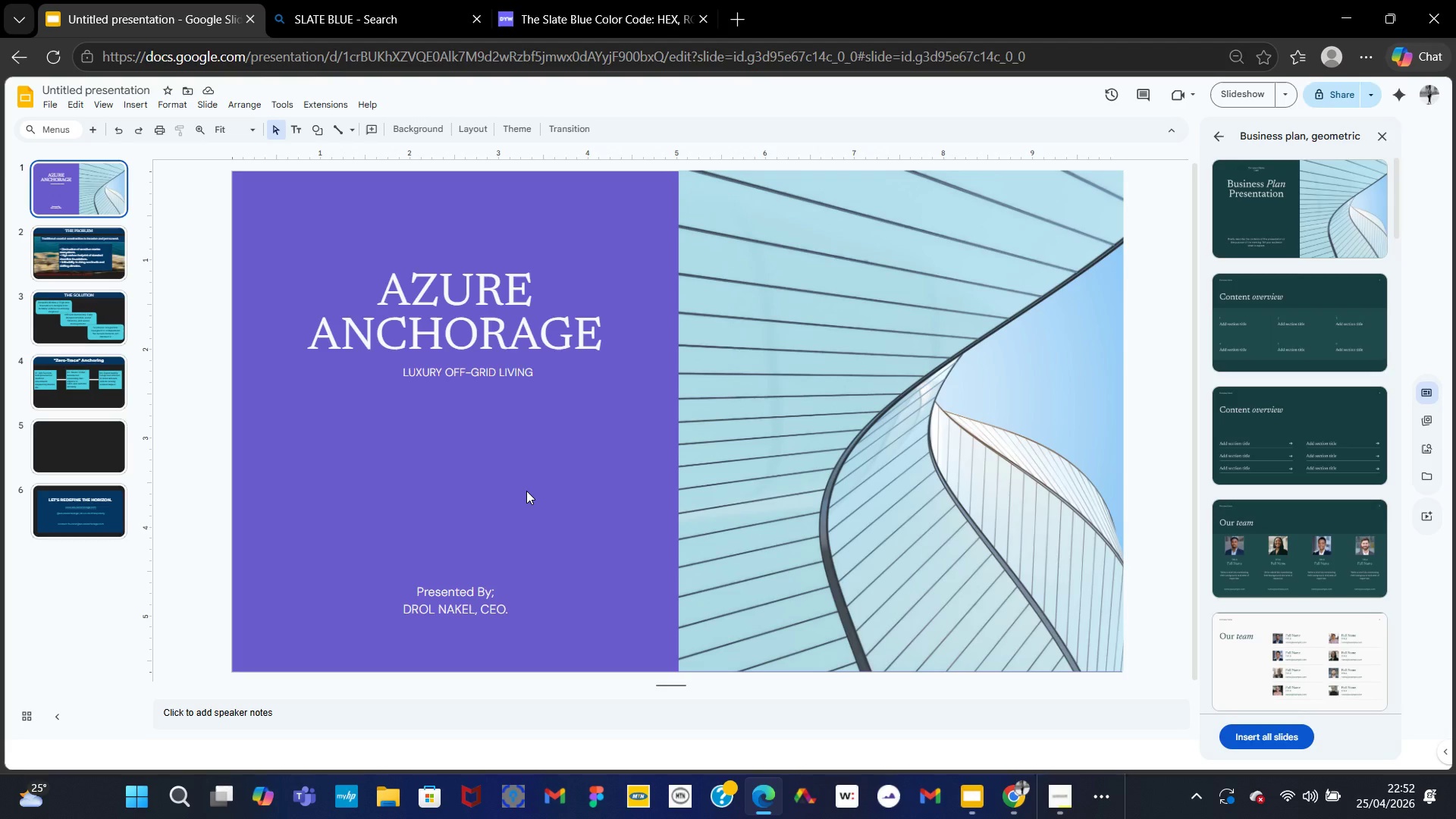 
right_click([519, 484])
 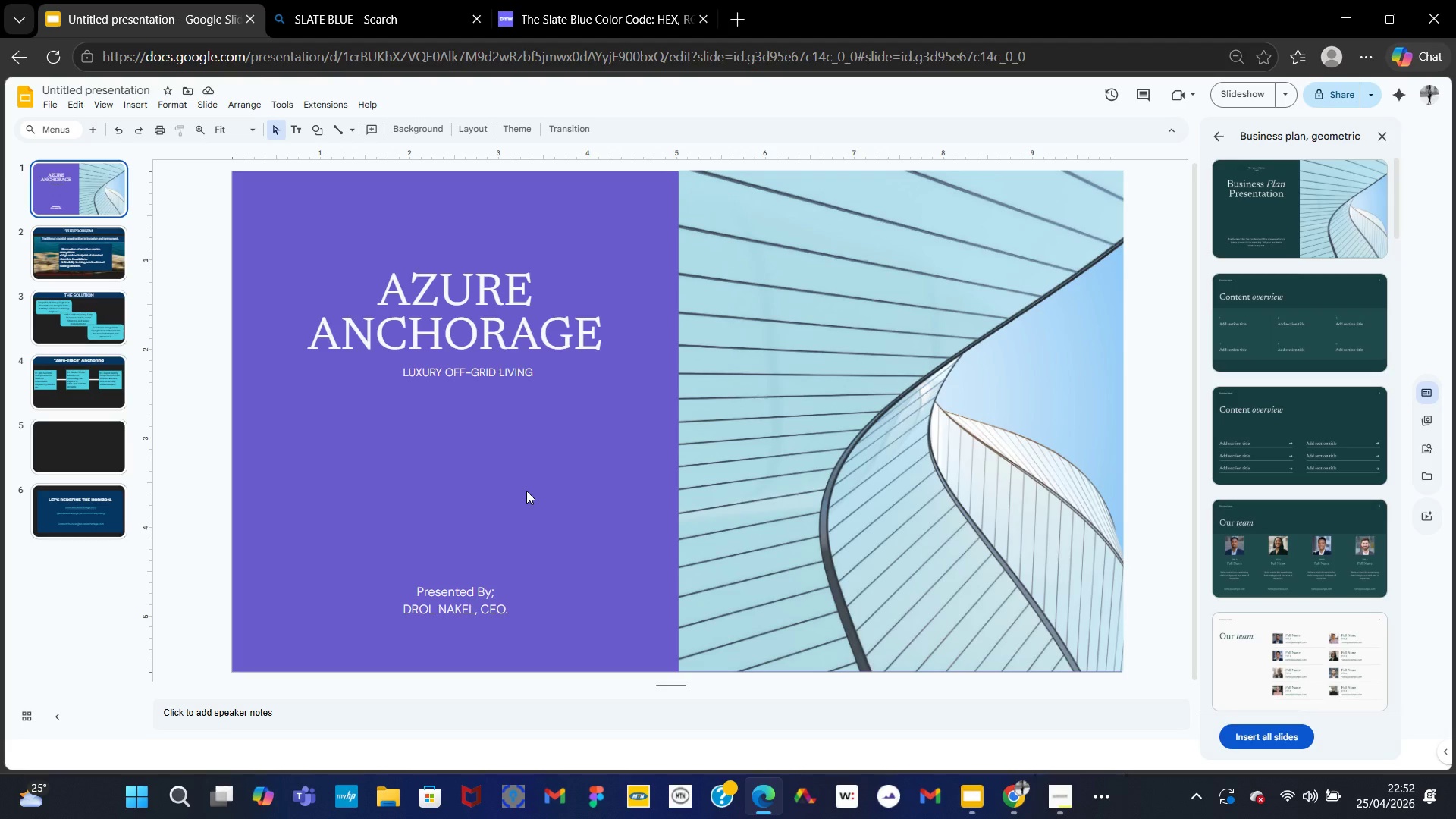 
left_click_drag(start_coordinate=[691, 818], to_coordinate=[539, 818])
 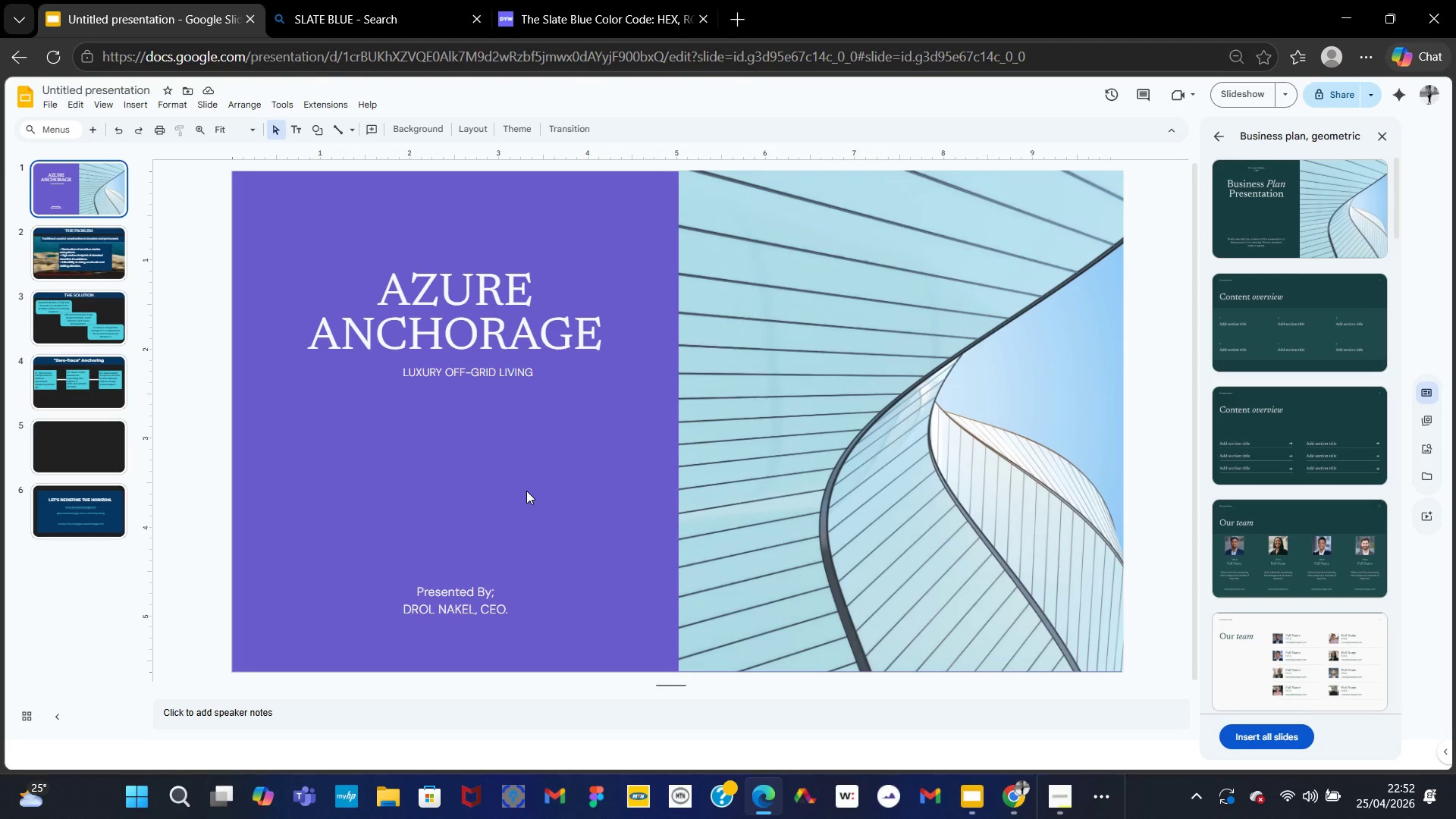 
wait(10.95)
 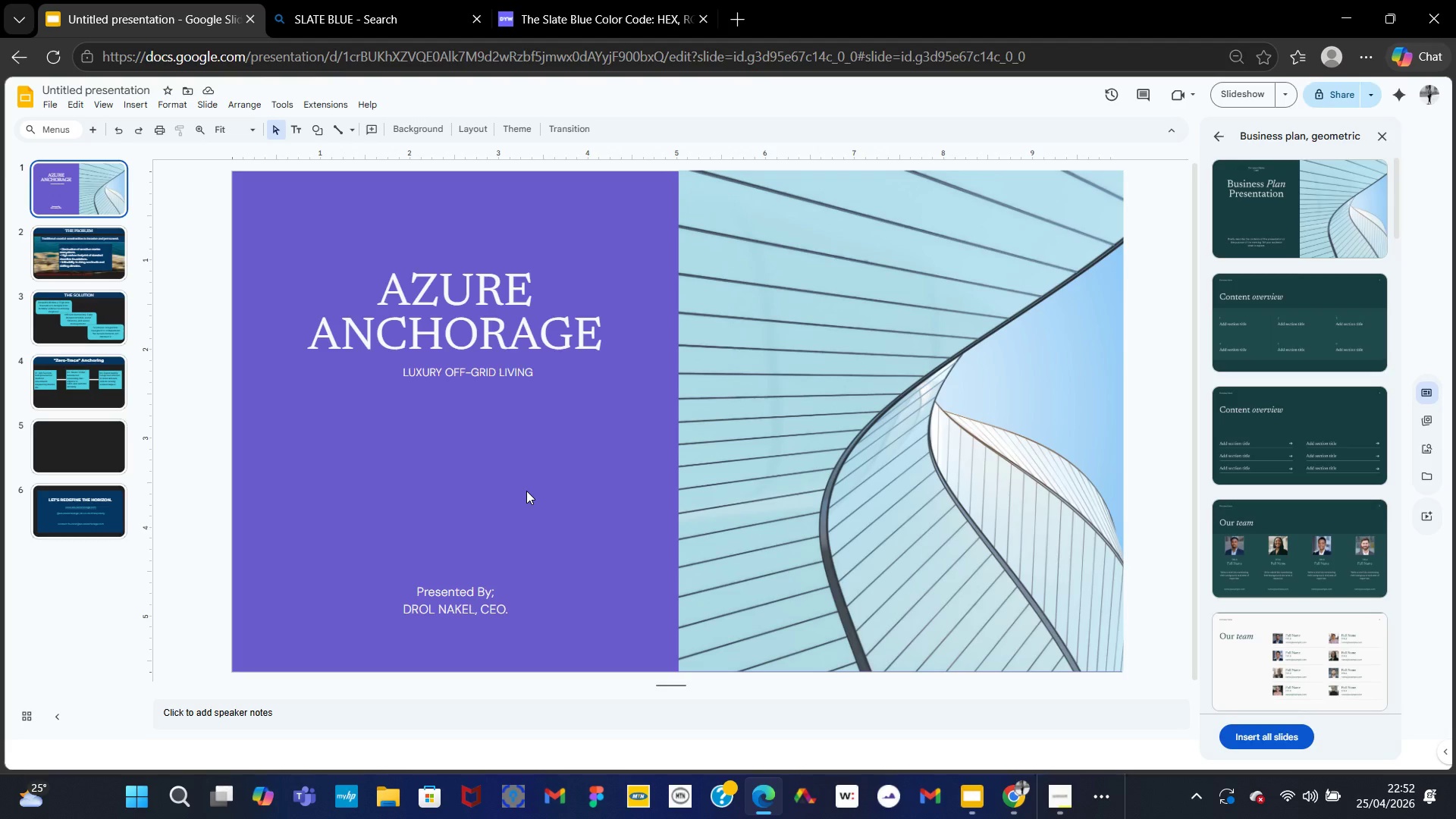 
left_click([556, 355])
 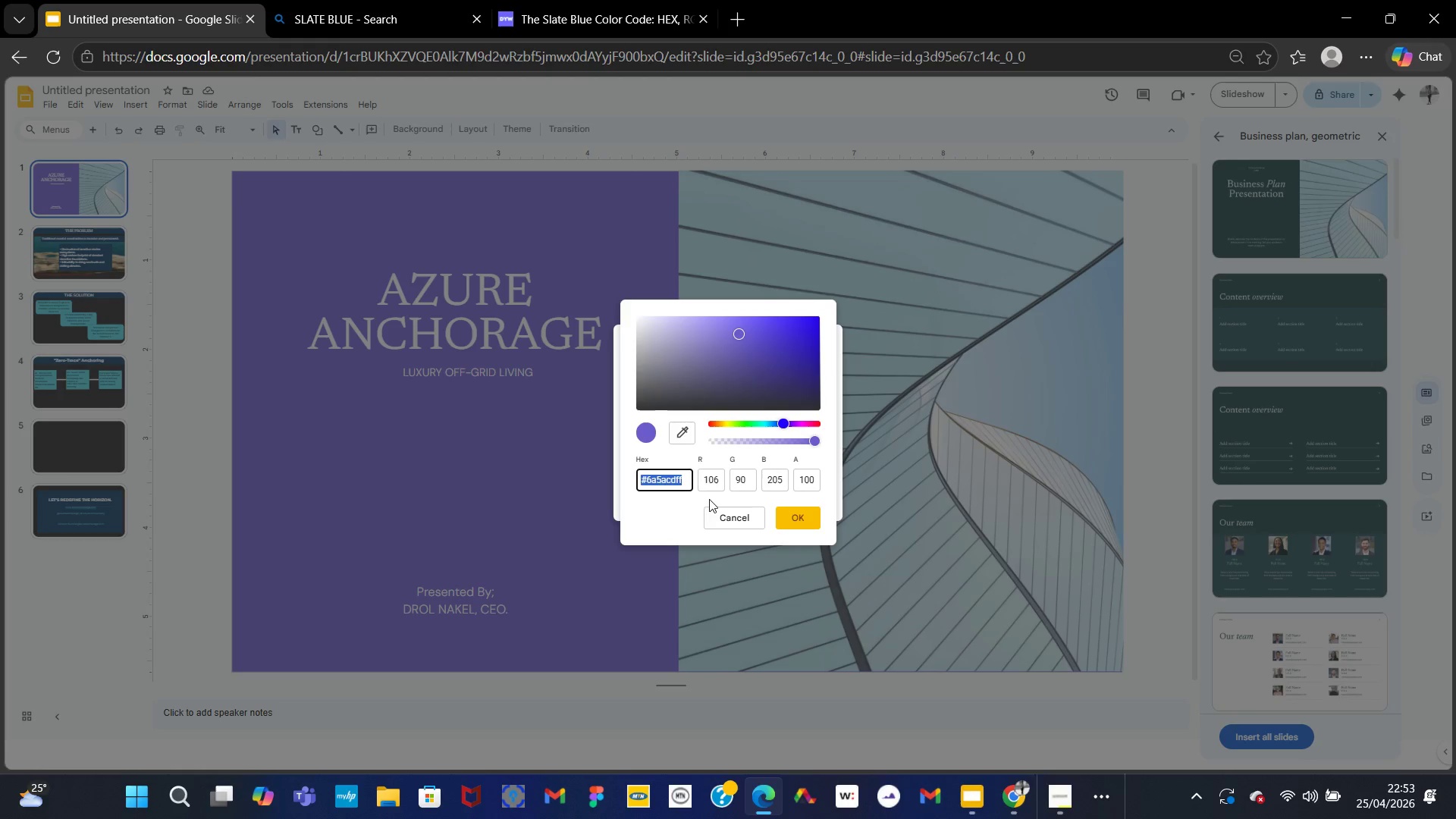 
wait(5.44)
 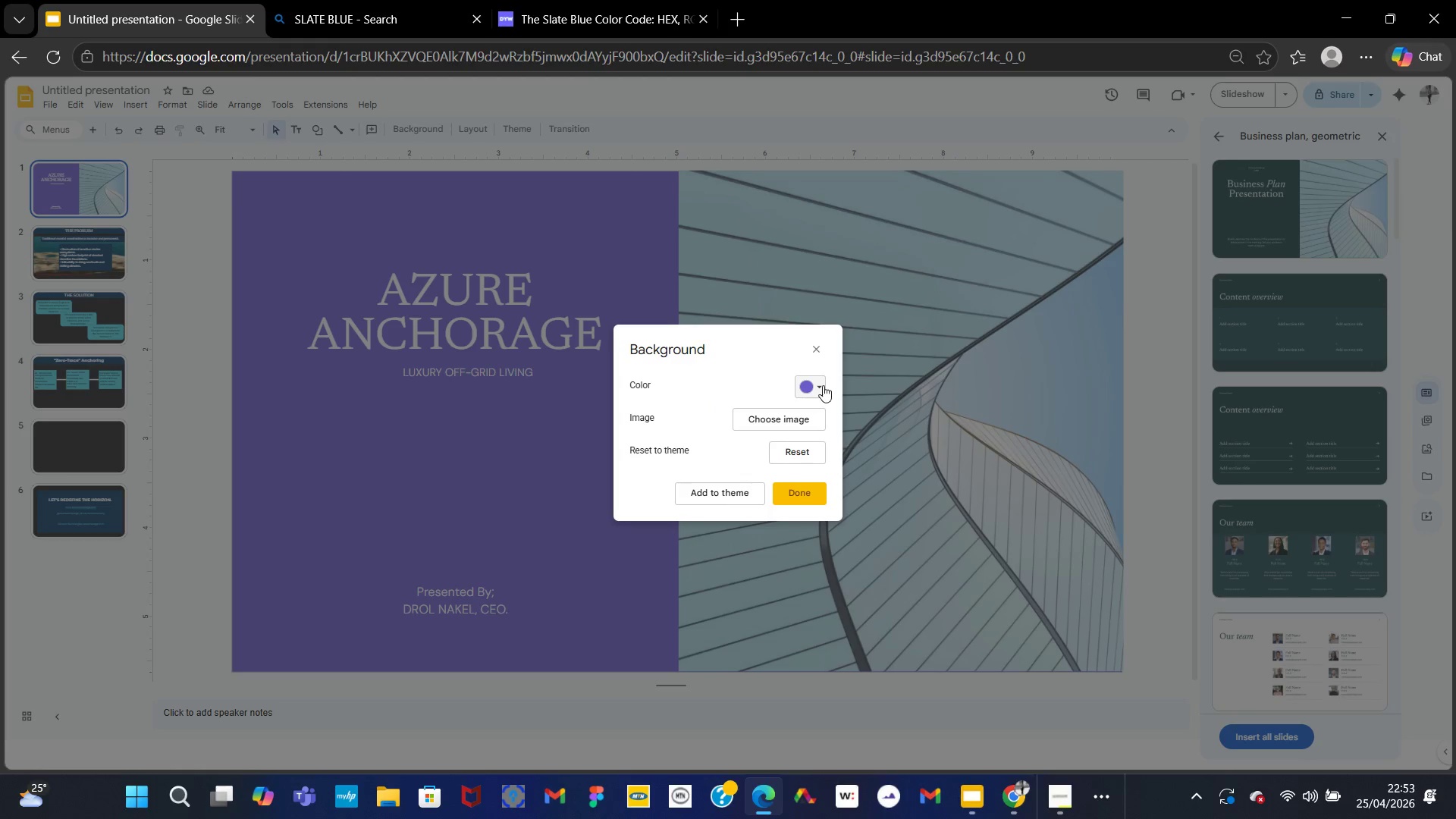 
right_click([675, 479])
 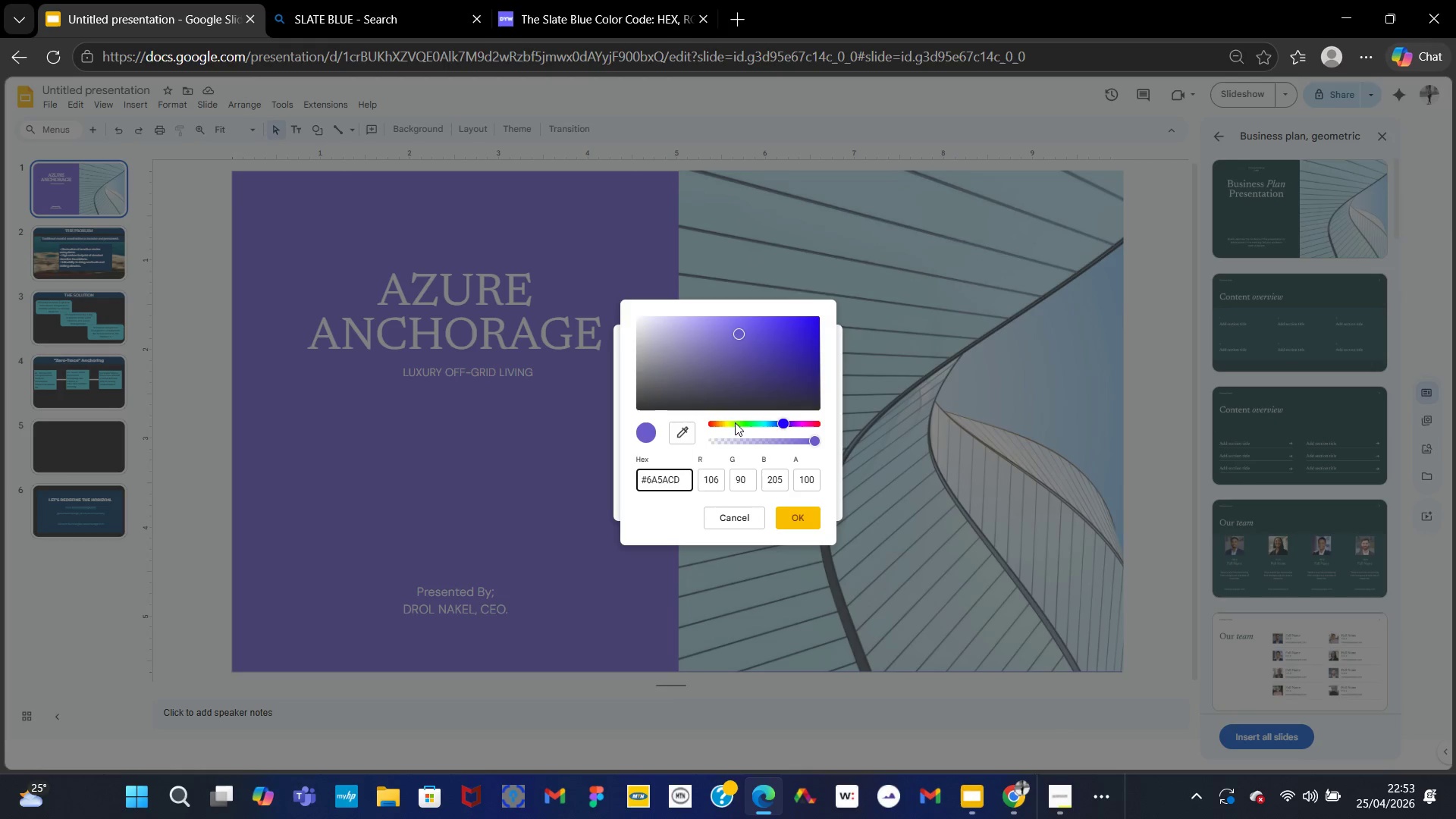 
left_click([801, 523])
 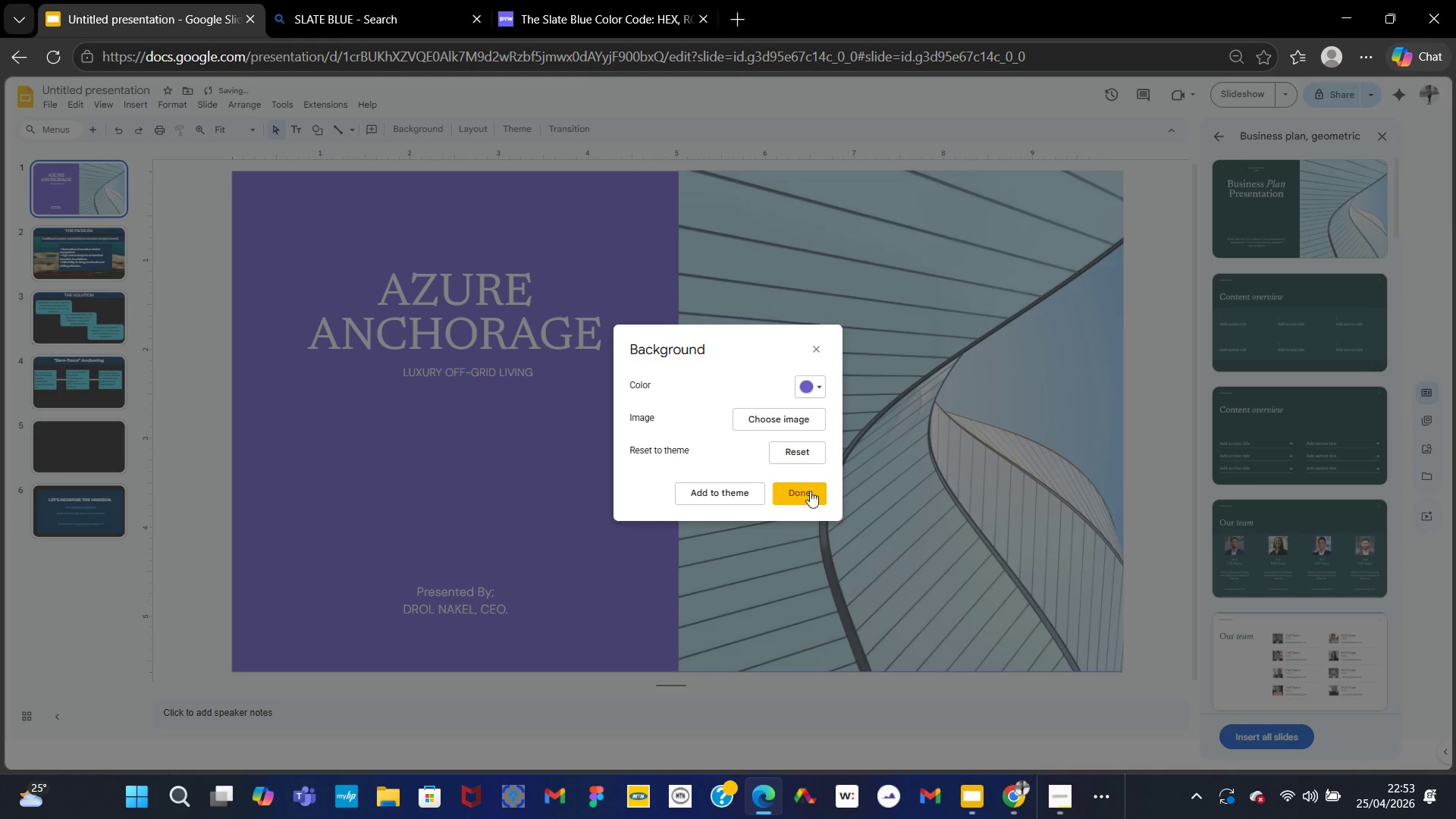 
mouse_move([828, 406])
 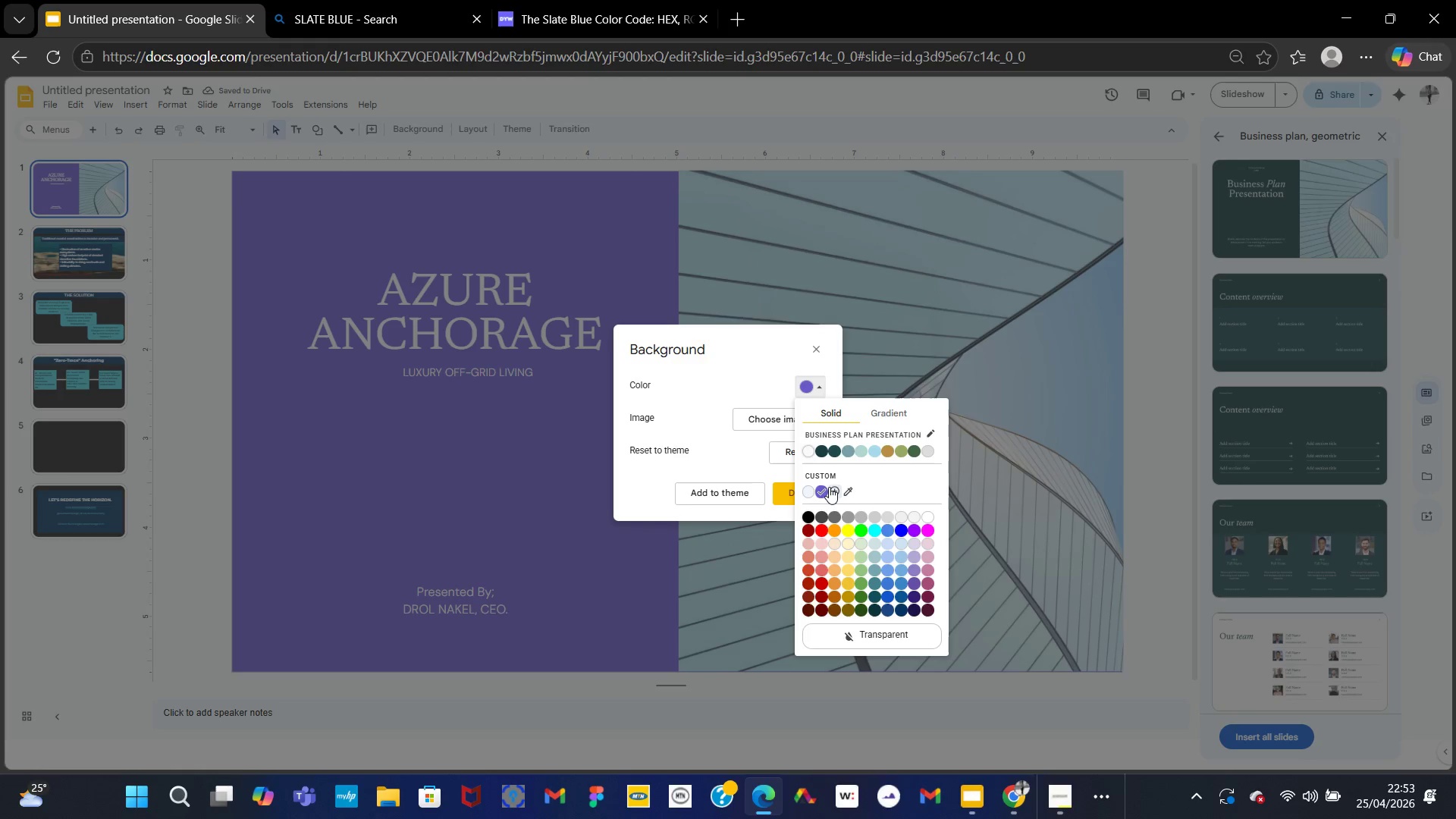 
mouse_move([811, 492])
 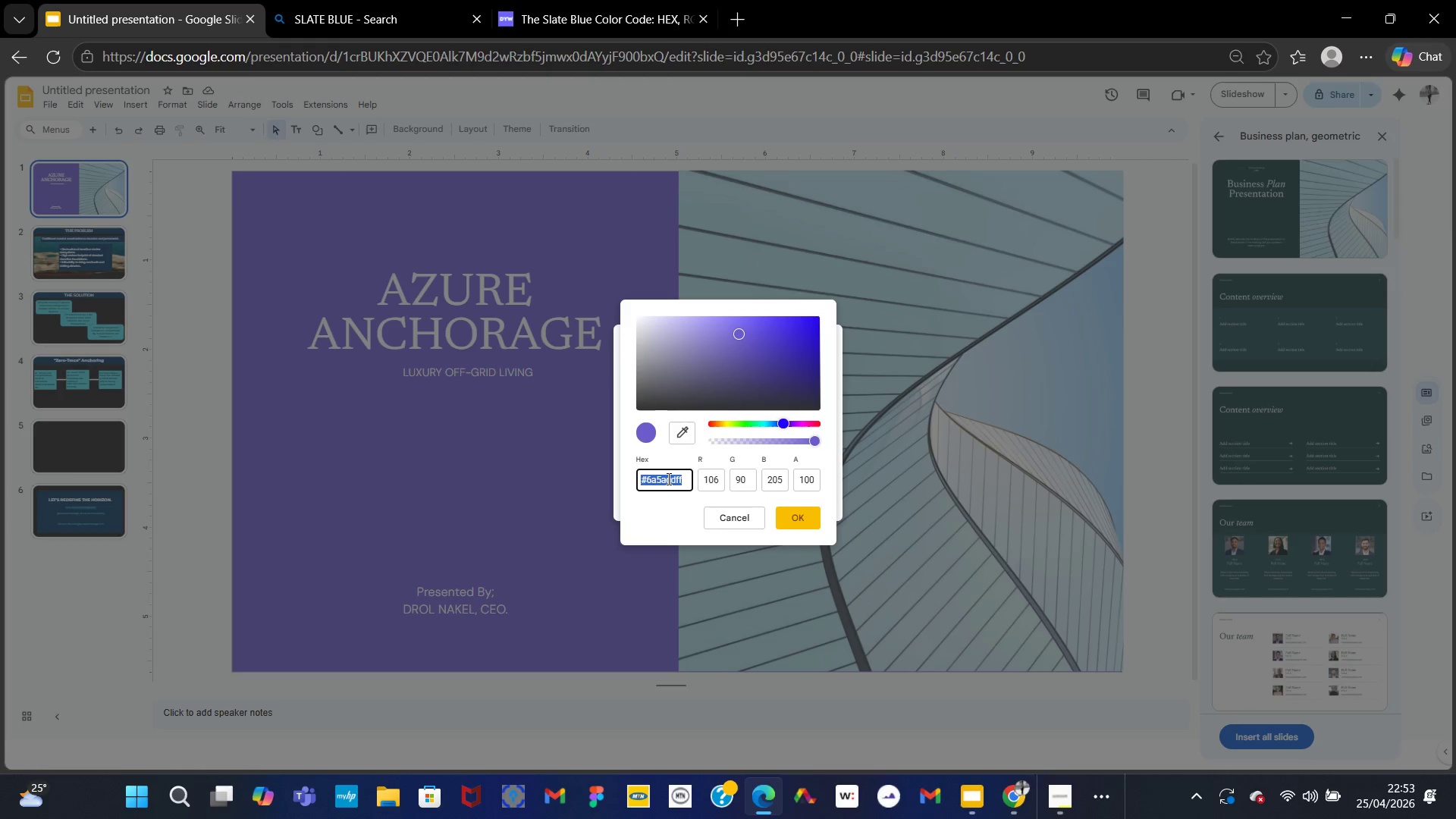 
mouse_move([683, 494])
 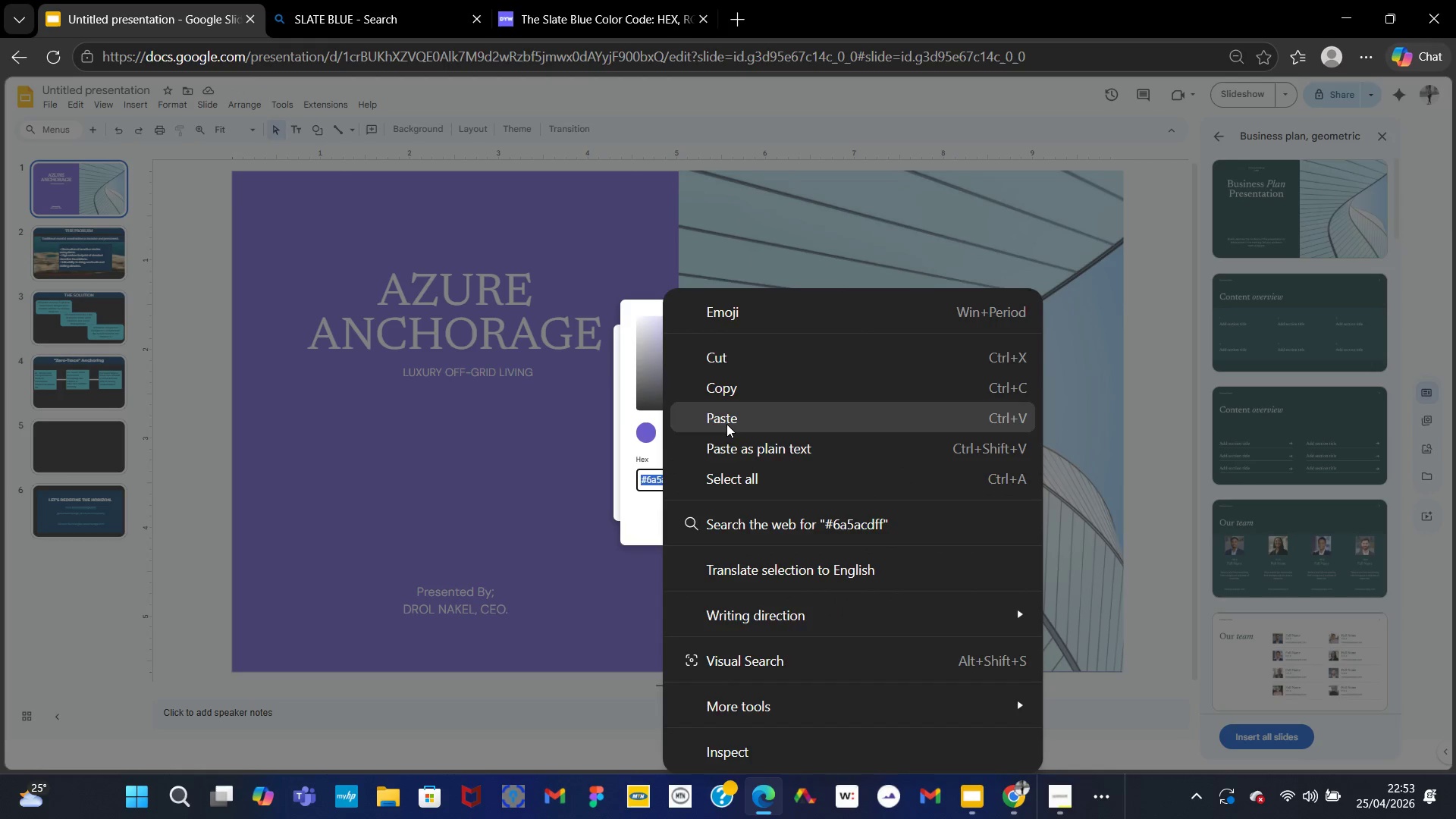 
left_click([726, 423])
 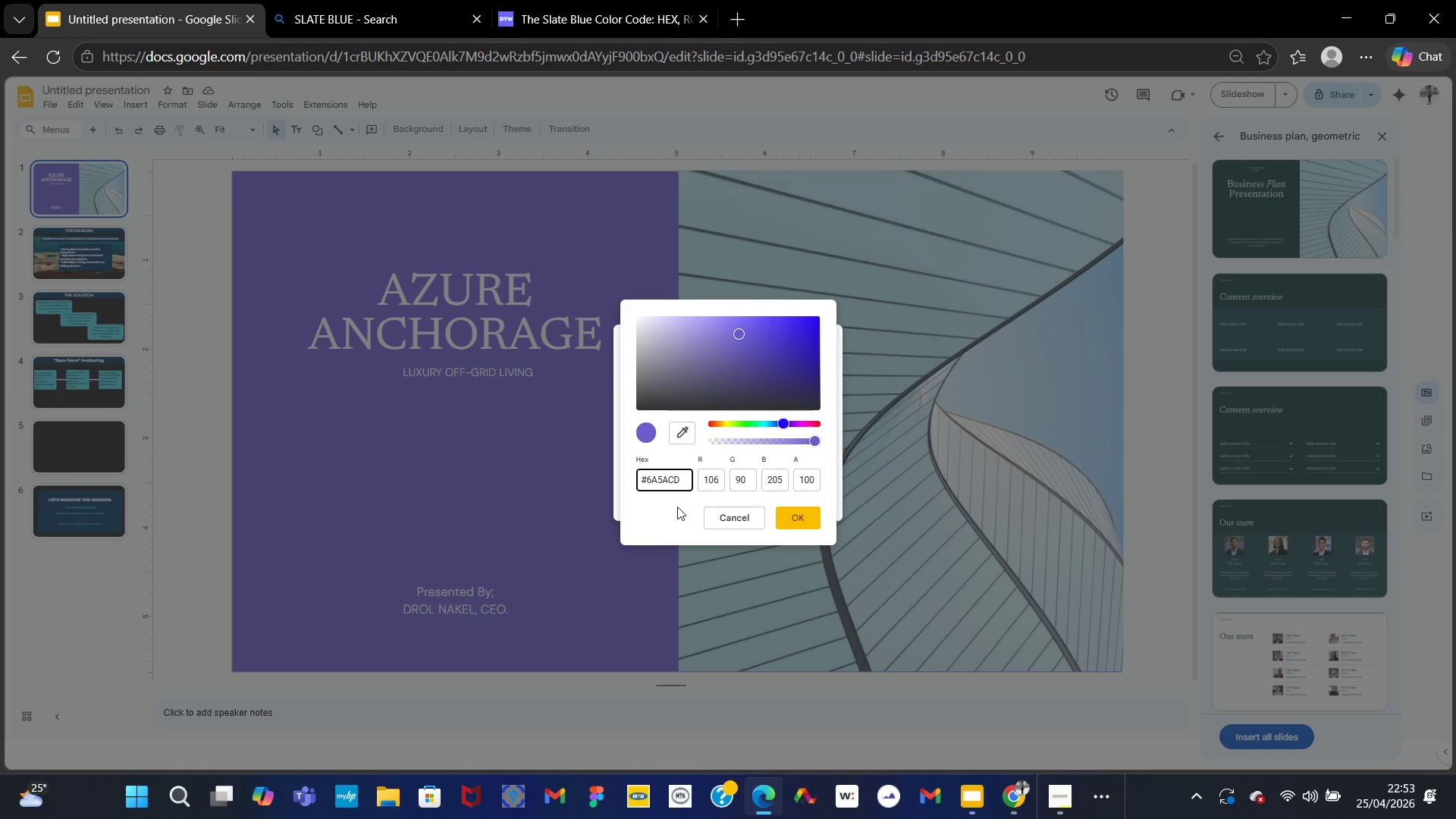 
left_click([793, 517])
 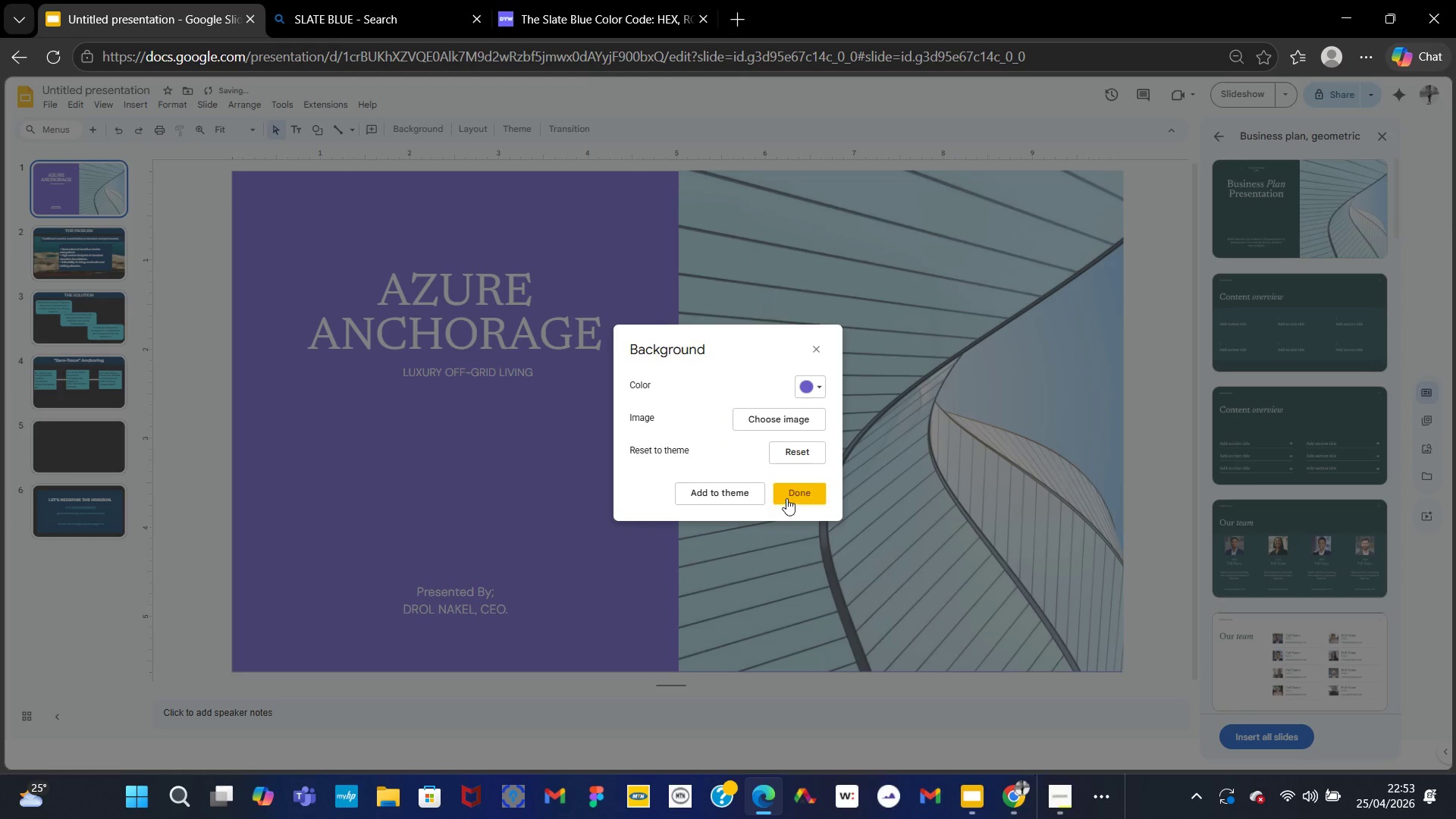 
left_click([789, 496])
 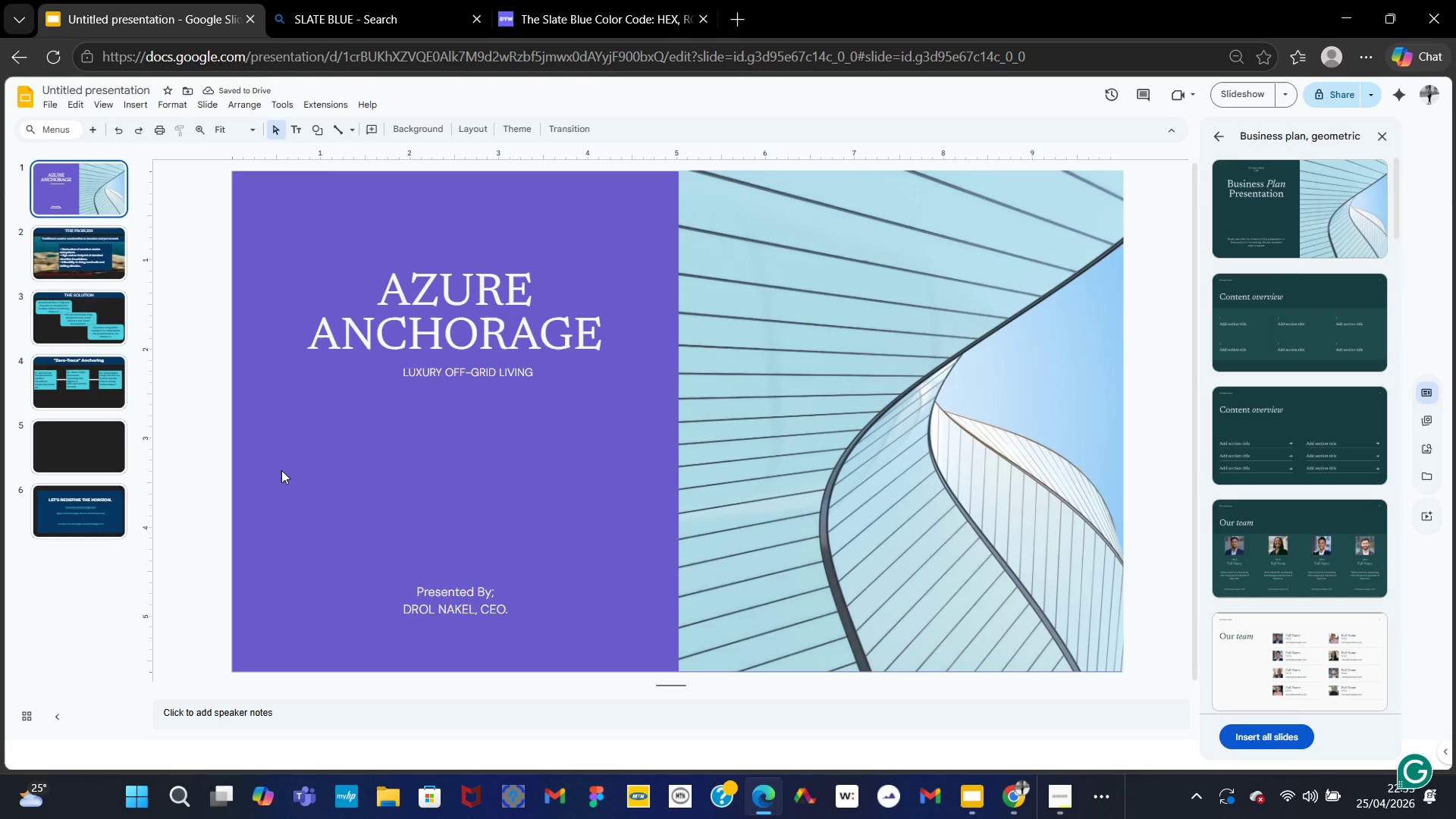 
left_click([467, 381])
 